 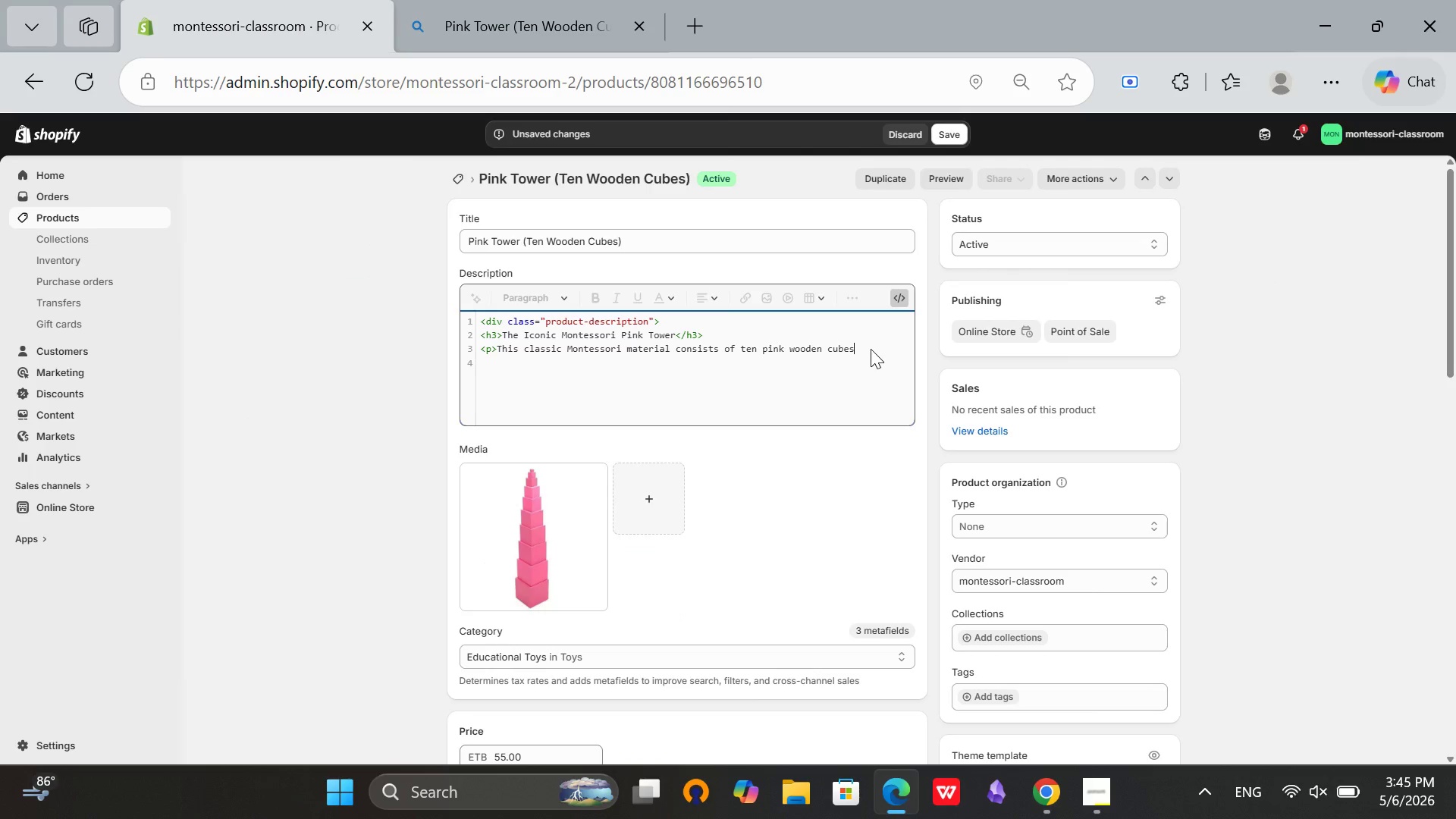 
key(Space)
 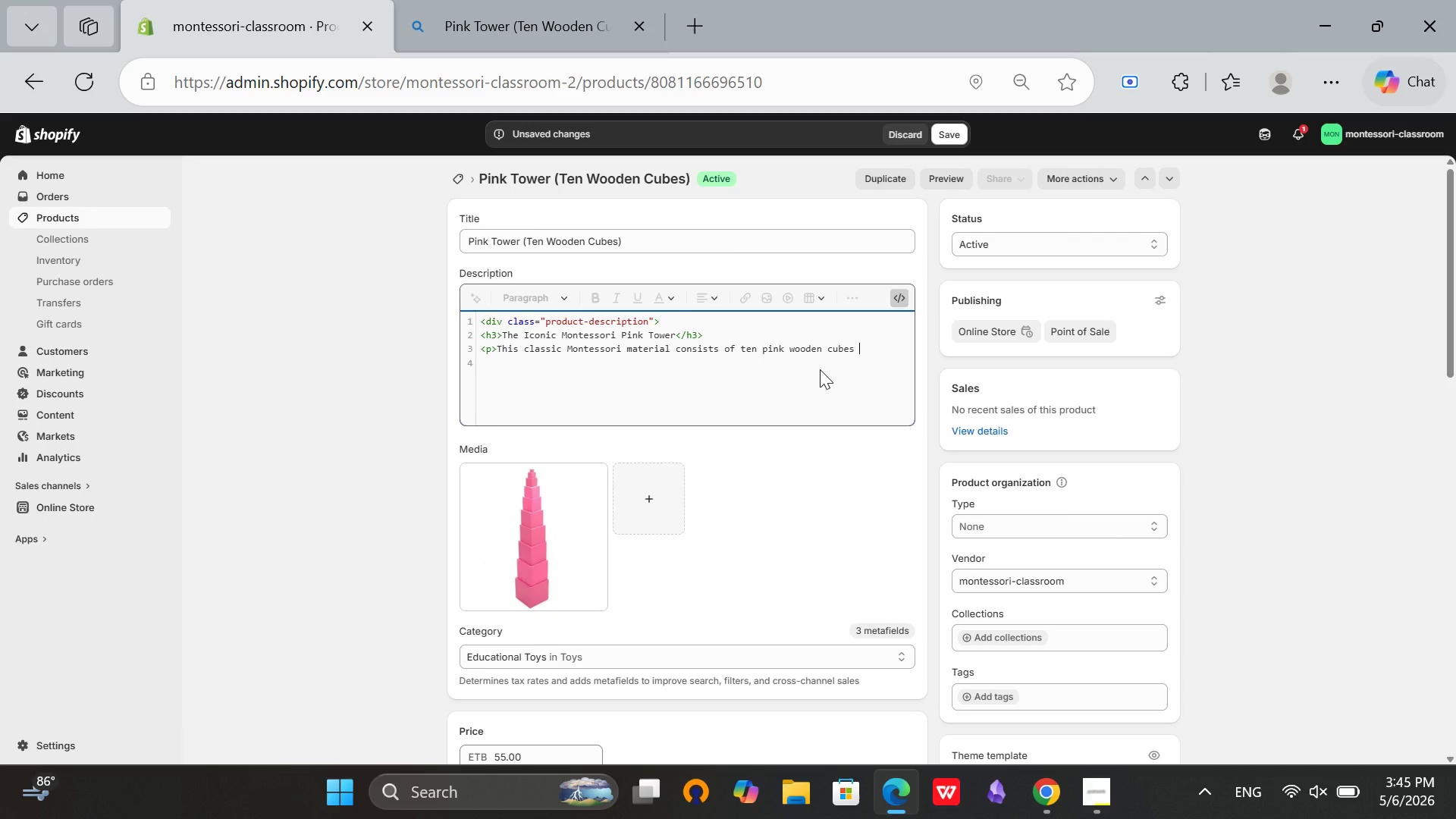 
wait(6.98)
 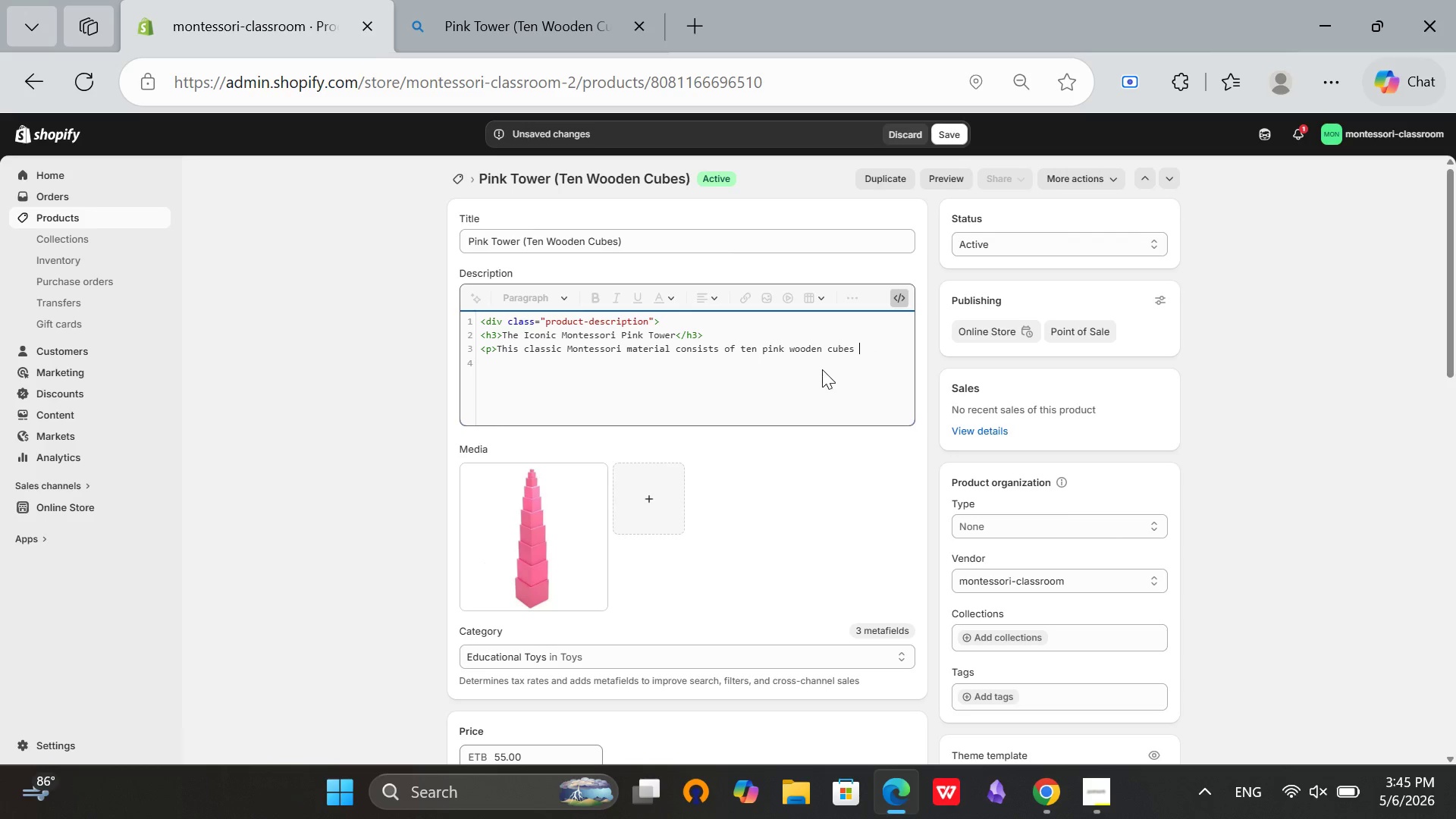 
type(ranging from 1cm cubic to 10 cm cubic. Children build the )
 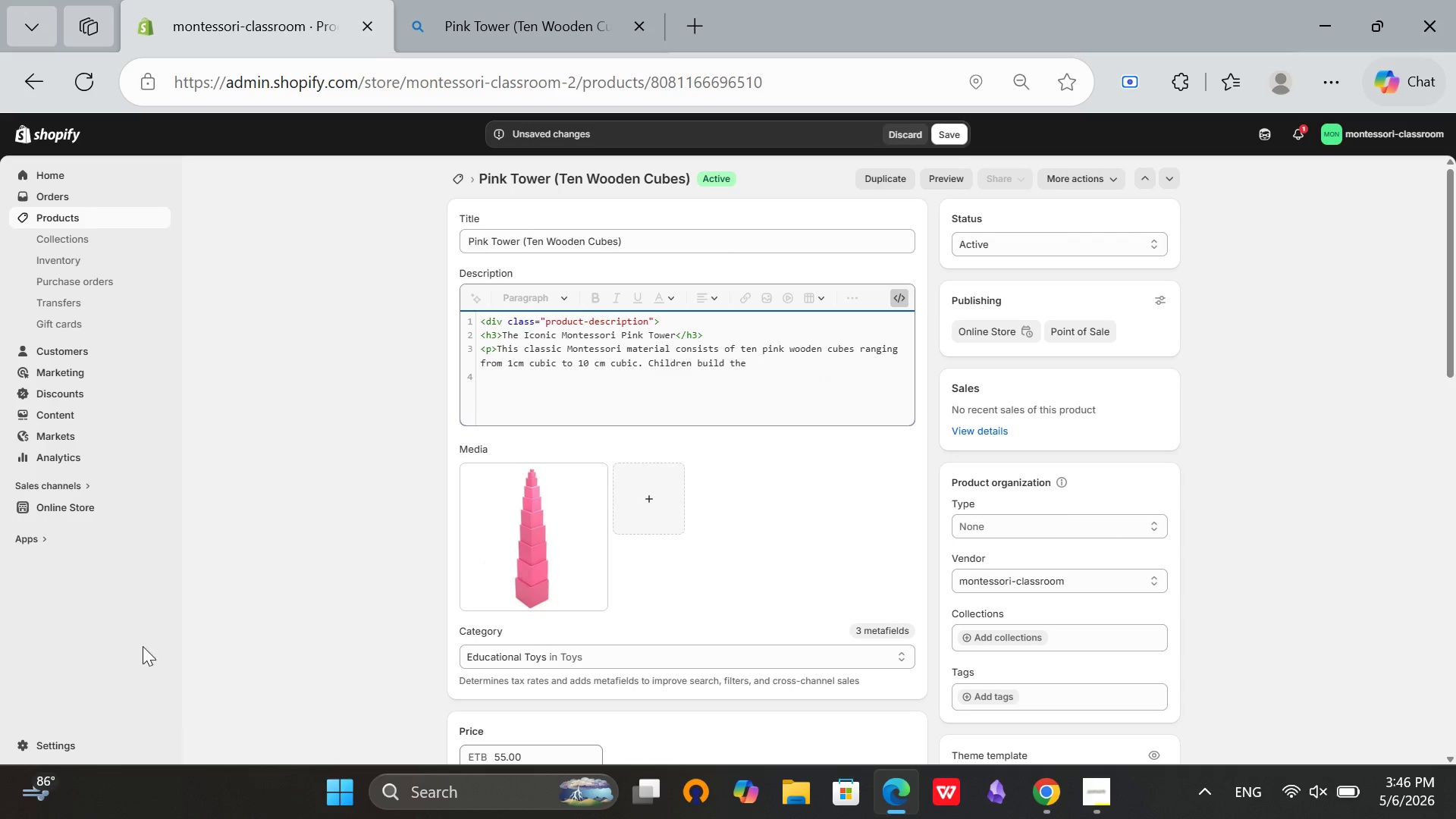 
type(tower from largest to smallest, developing visual discrimination of size, fine motor cotrol, and concentration.</p>)
 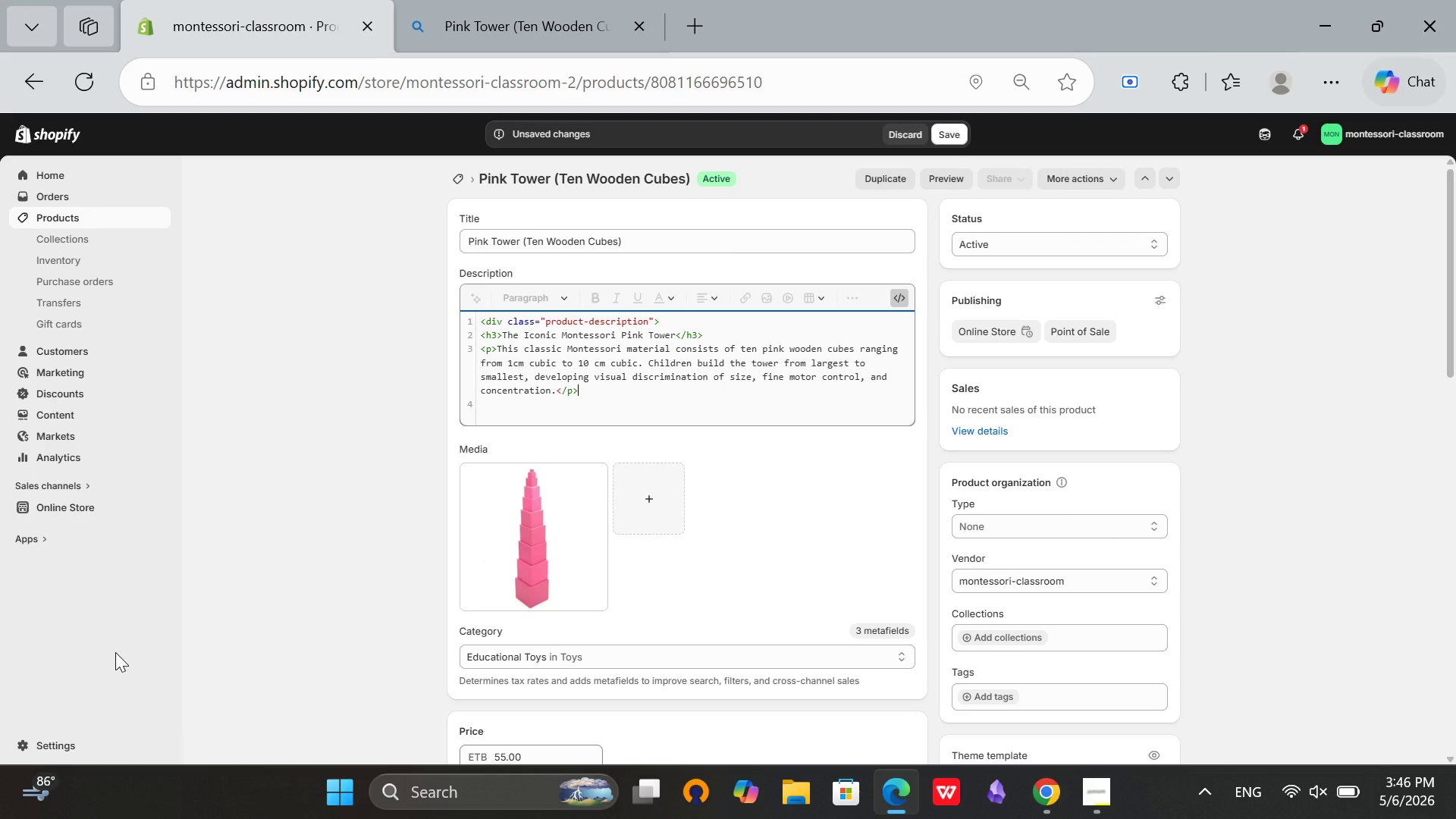 
key(Enter)
 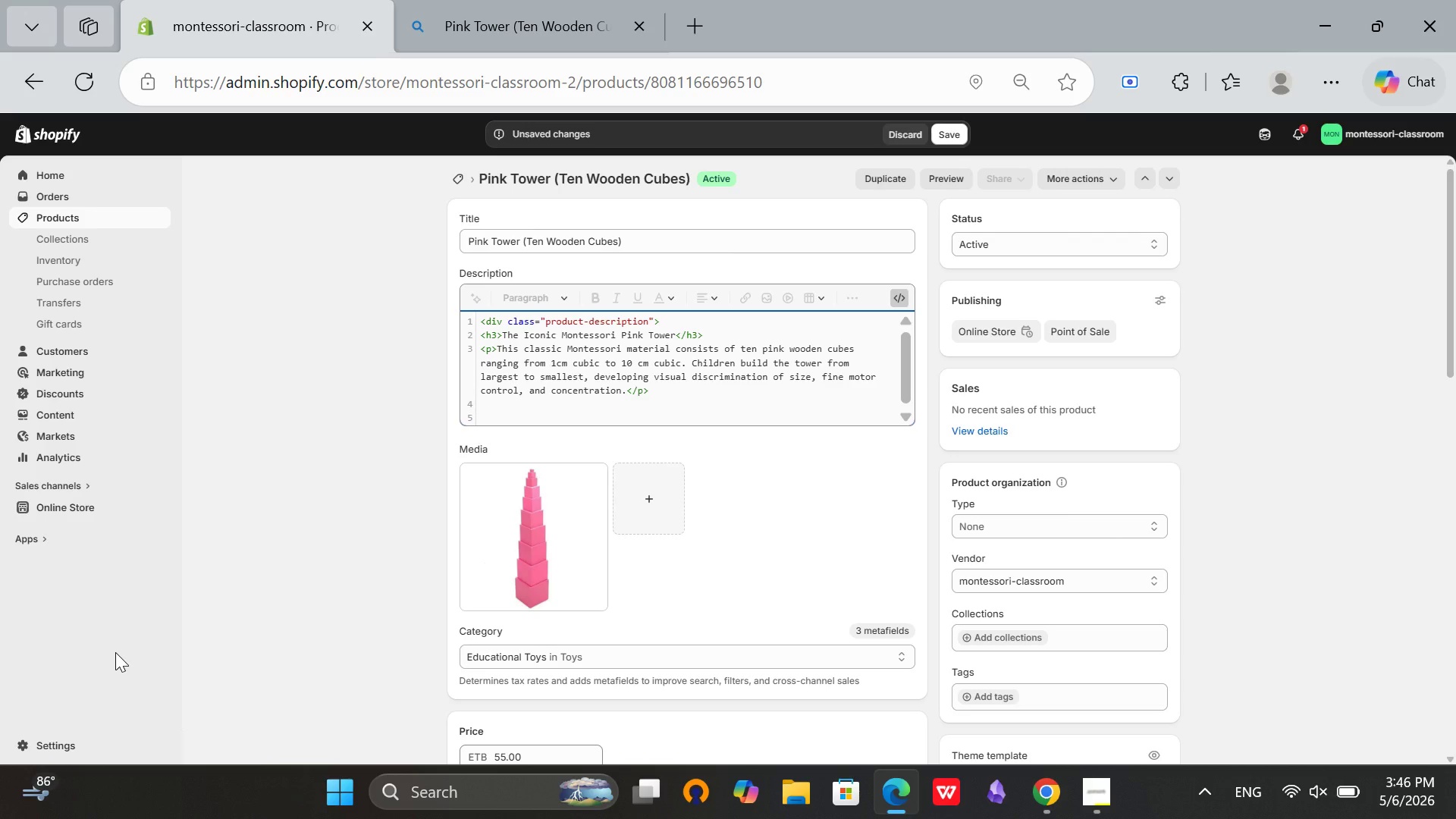 
key(Backspace)
type(<h4>Product Highlighta)
key(Backspace)
type(s</h4>)
 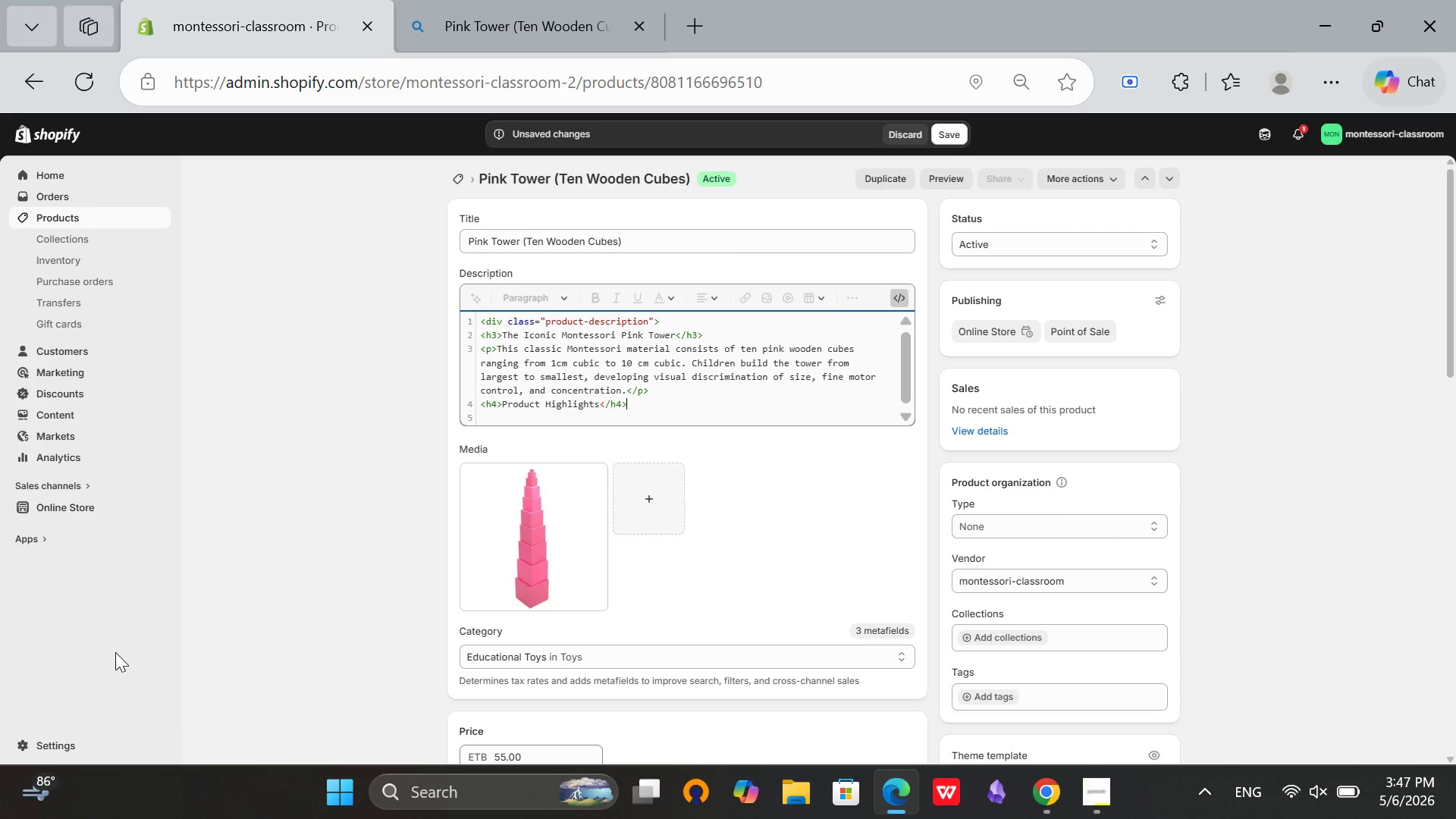 
key(Enter)
 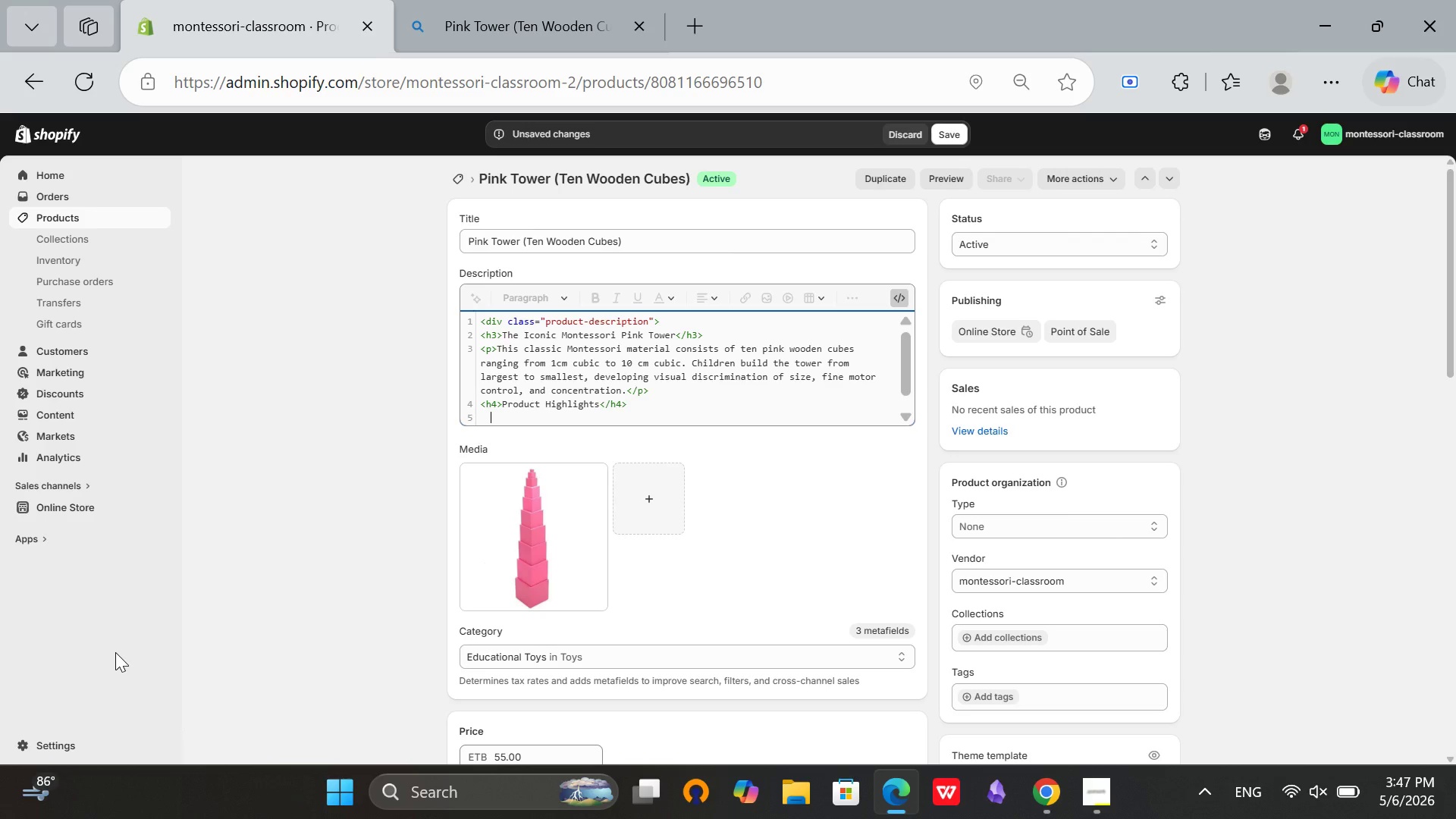 
key(Enter)
 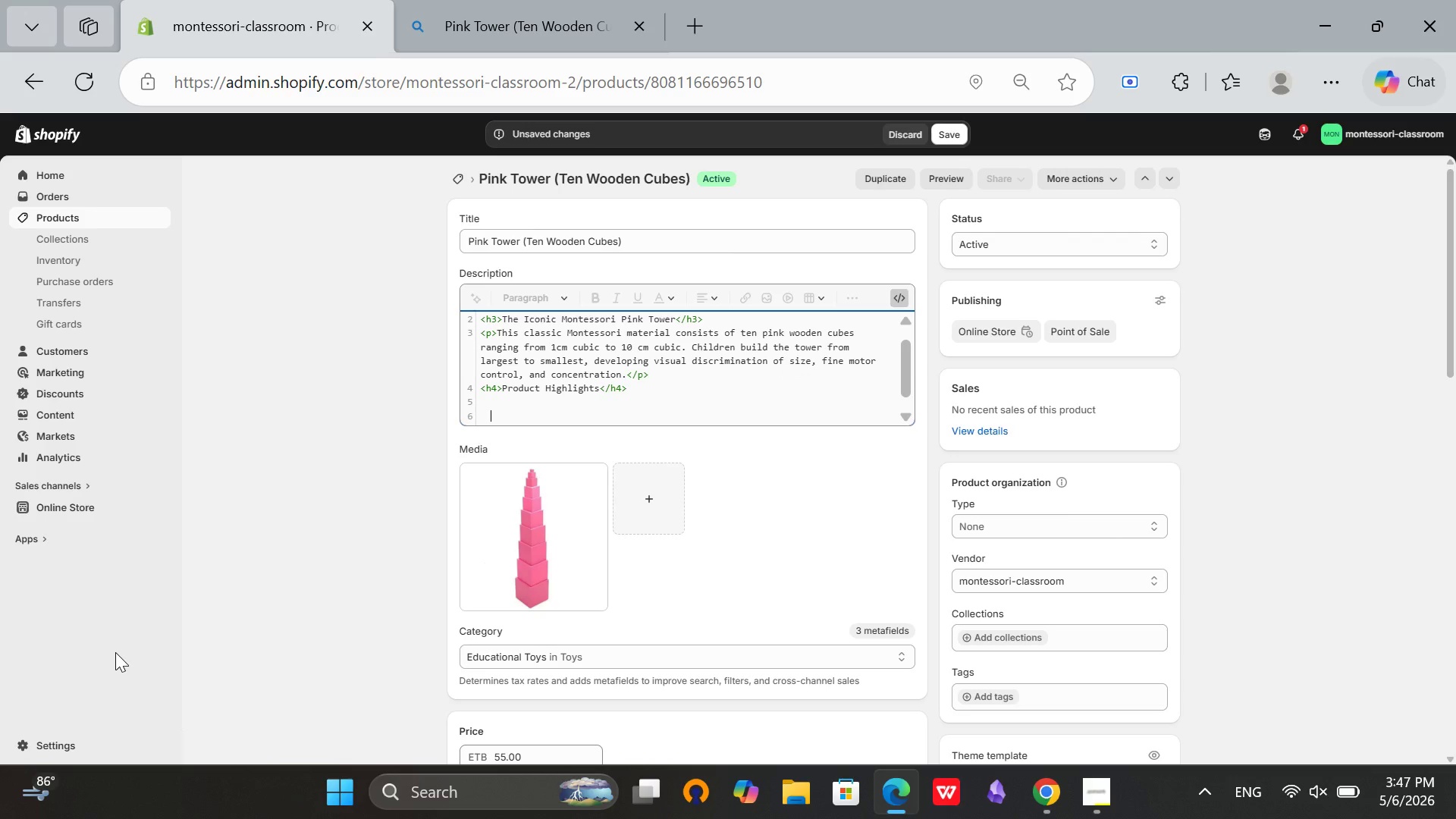 
key(Backspace)
key(Backspace)
type(<ul>)
 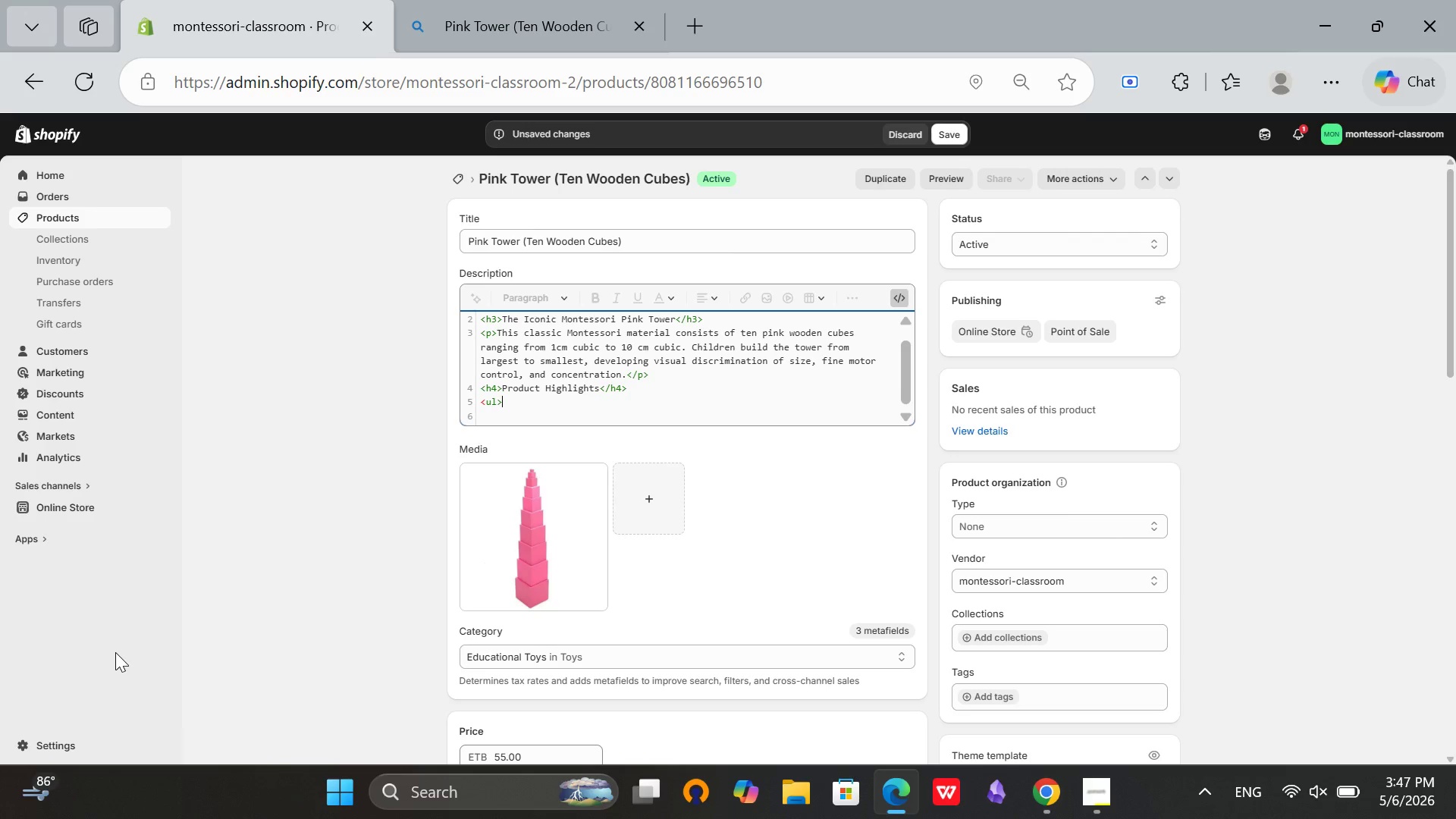 
wait(13.08)
 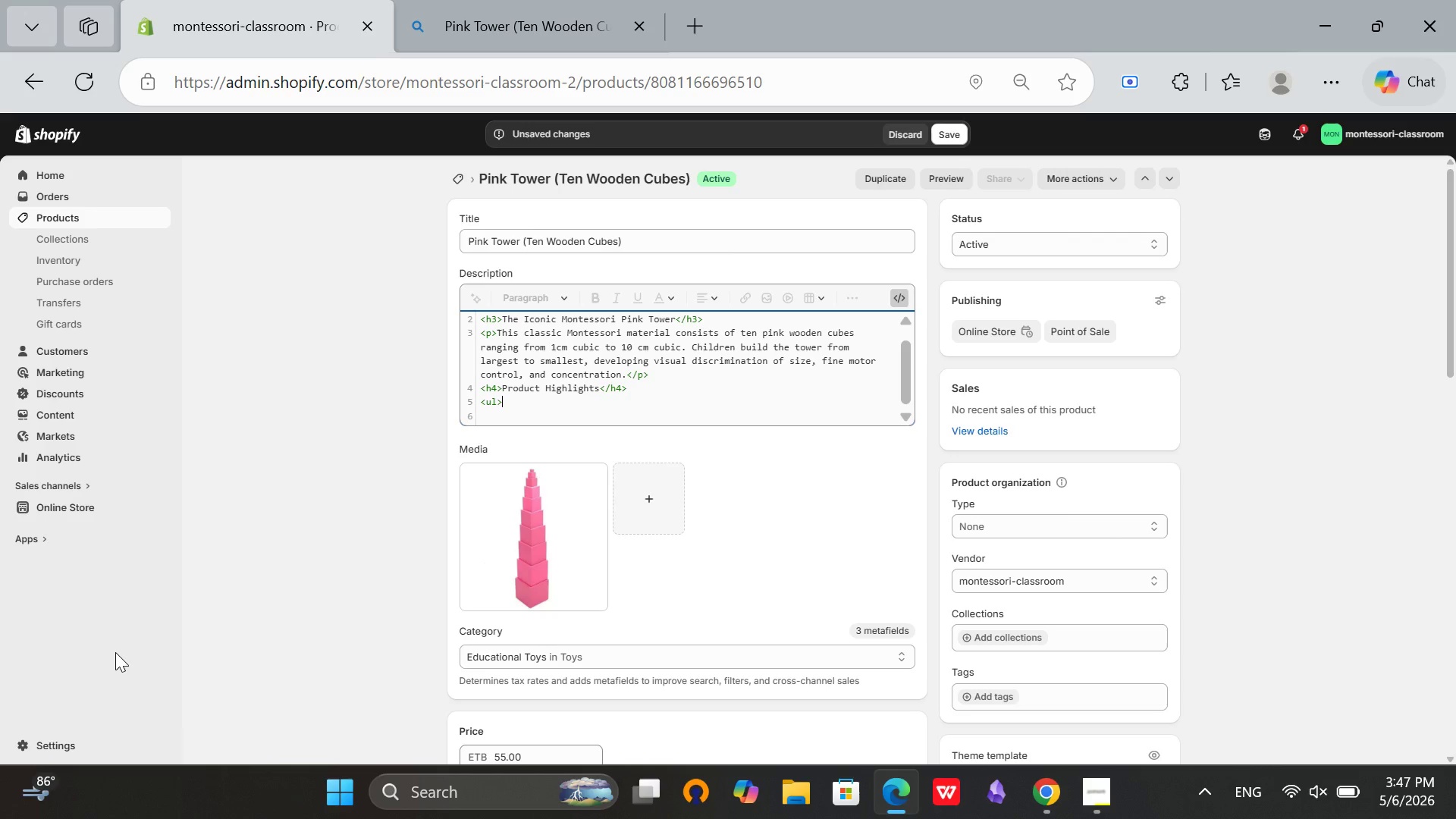 
key(Enter)
 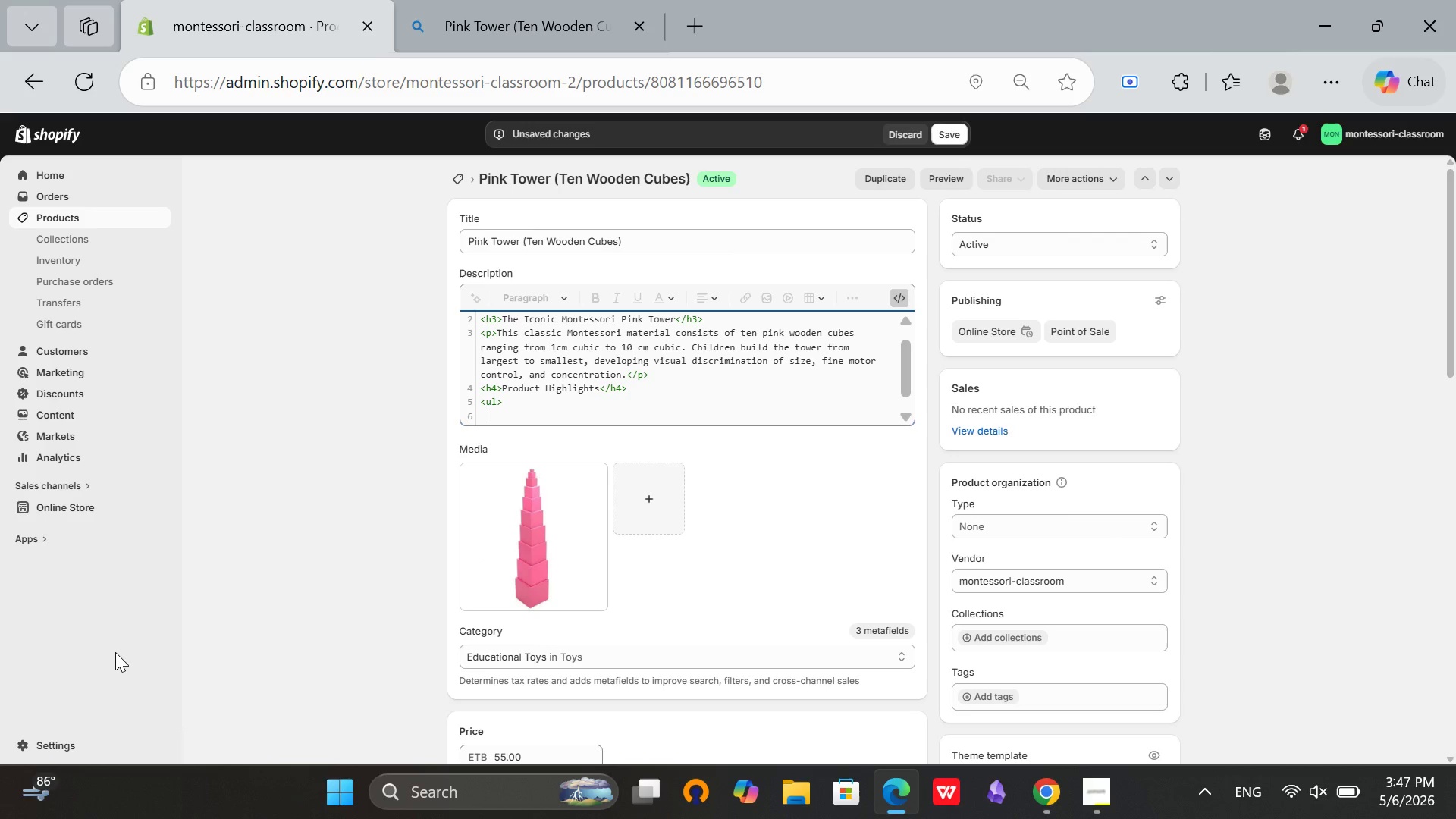 
wait(17.75)
 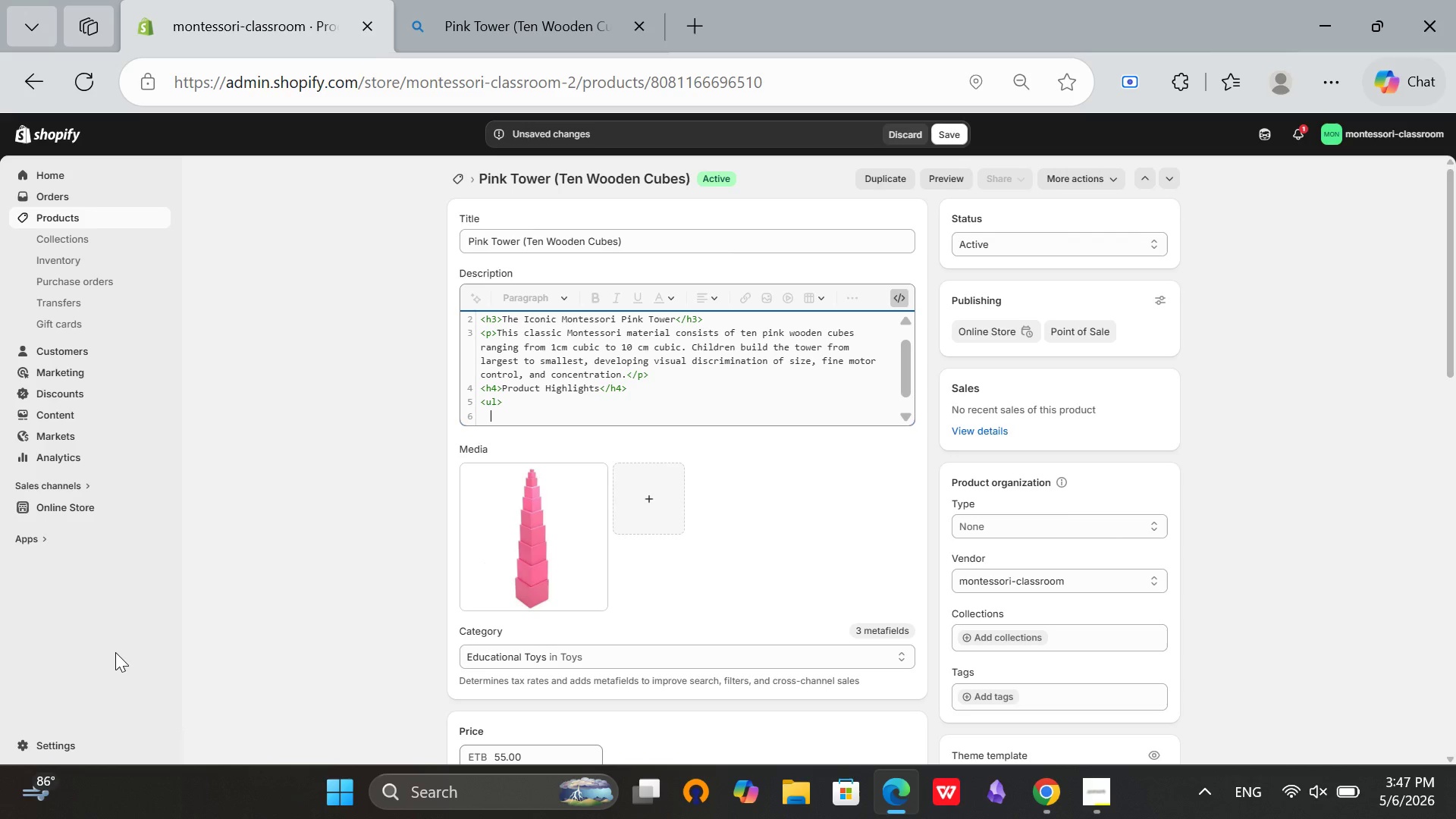 
key(Backspace)
type(</i)
key(Backspace)
key(Backspace)
type(li>)
 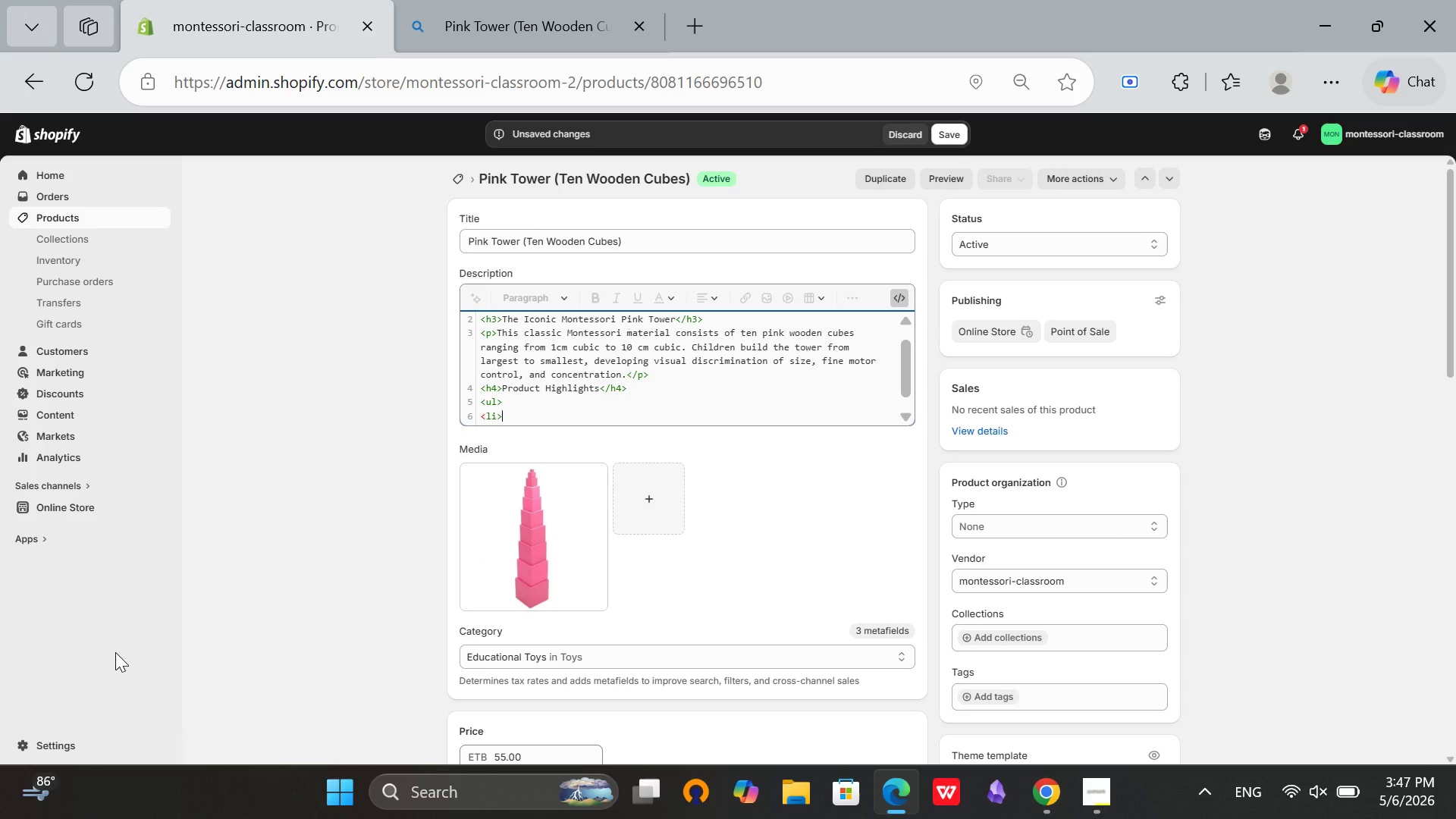 
wait(10.22)
 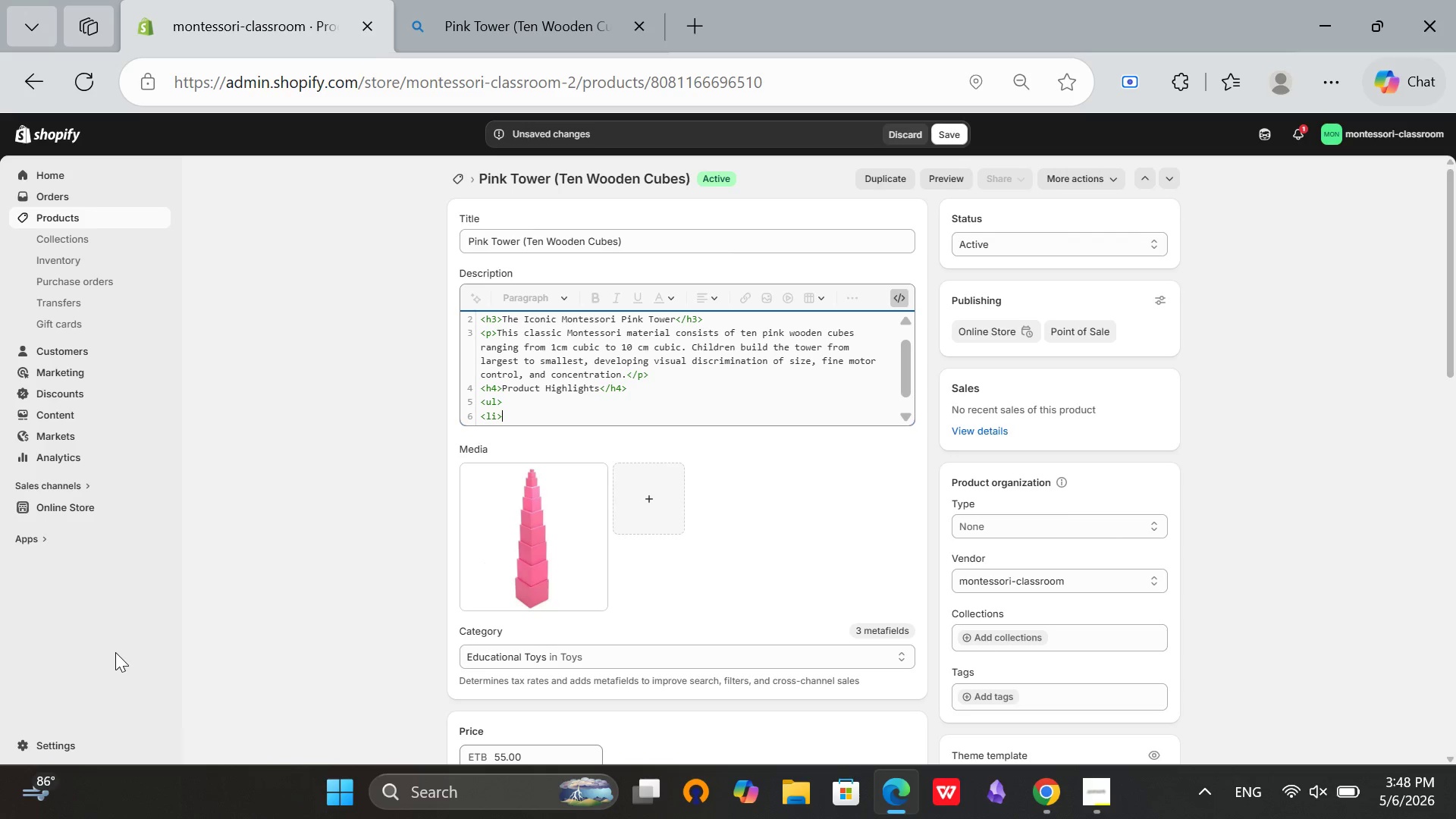 
type(10)
 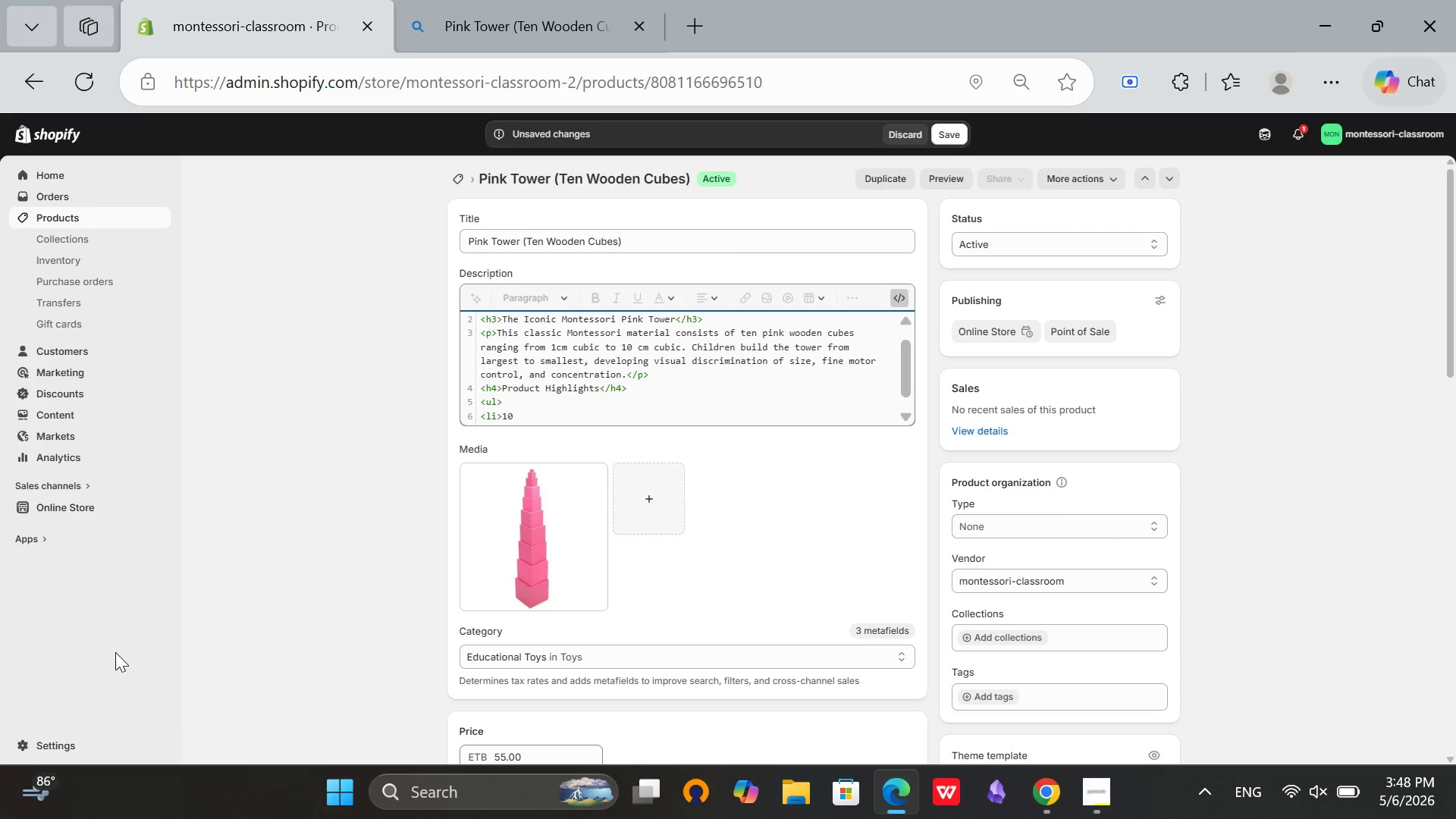 
wait(17.05)
 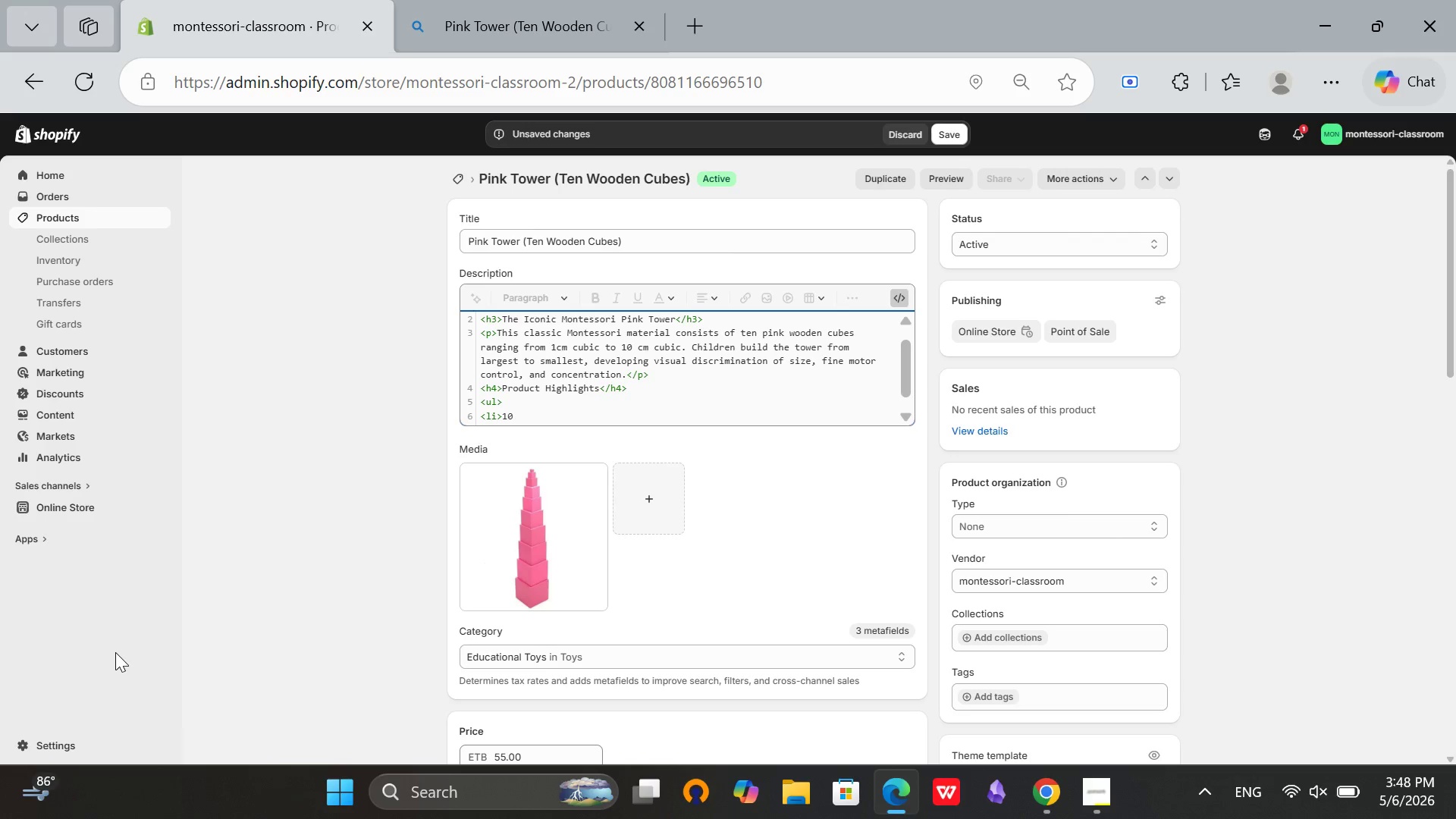 
key(Space)
 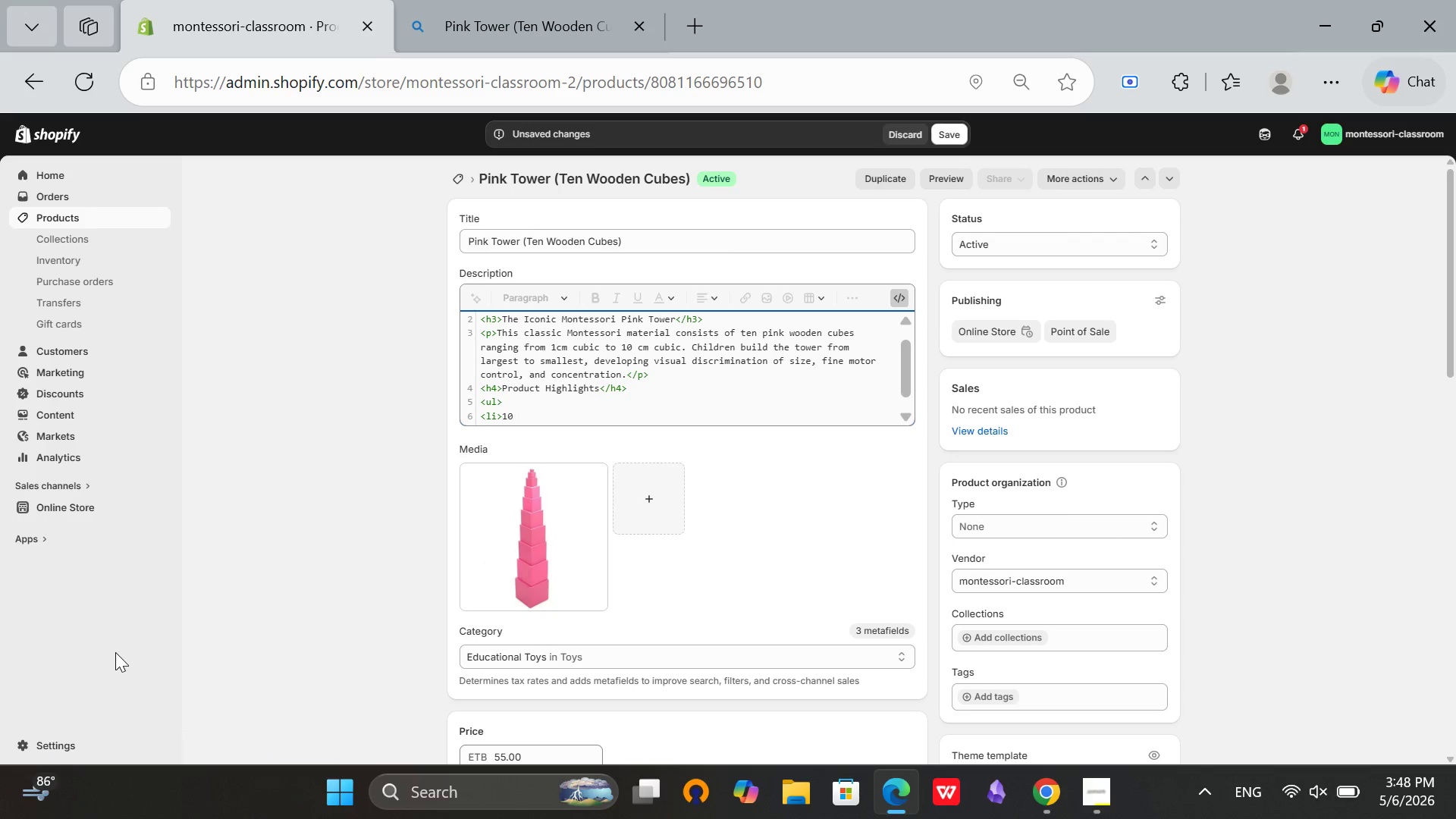 
wait(8.14)
 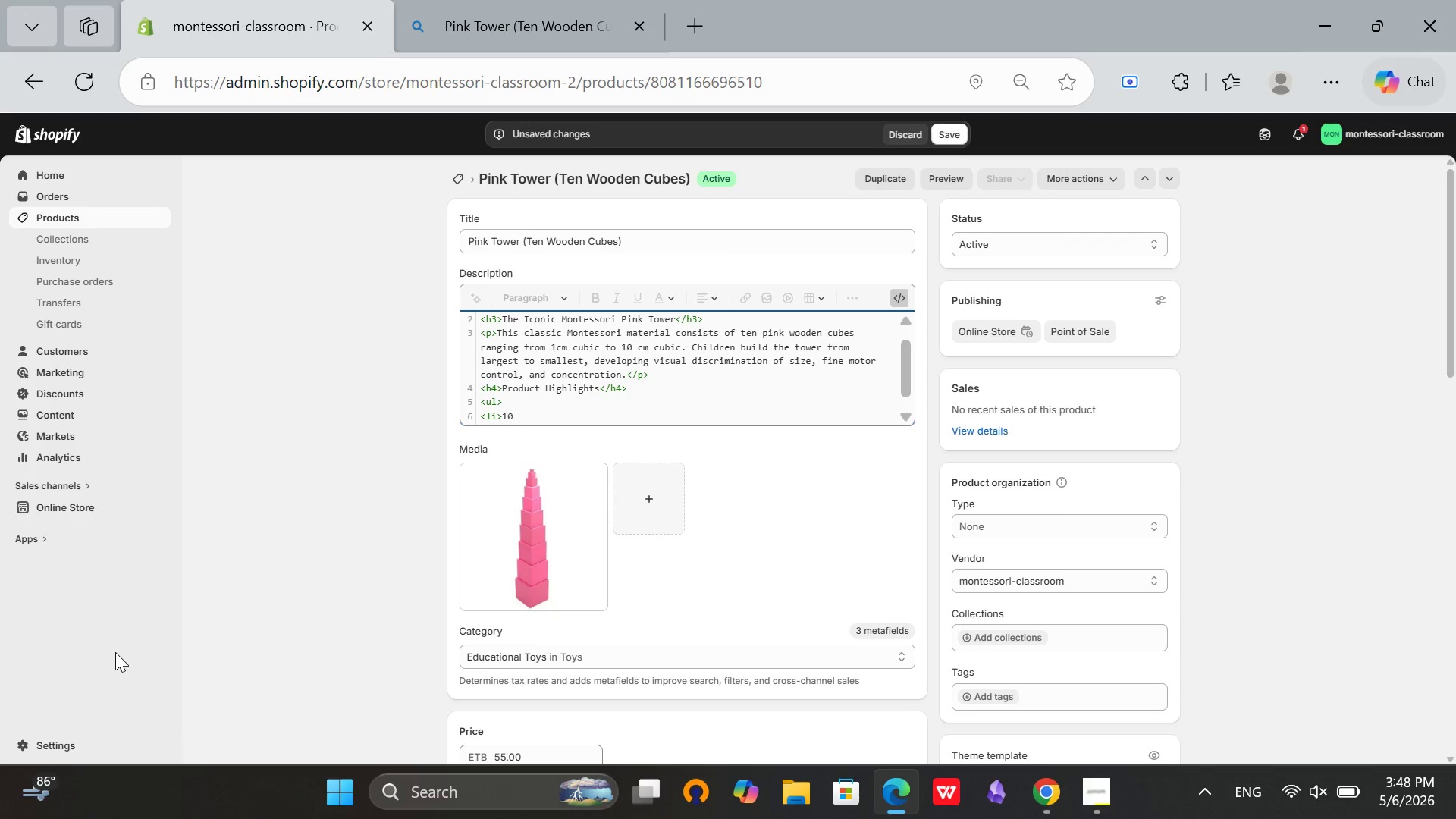 
type(solid beechwood cubes</li>)
 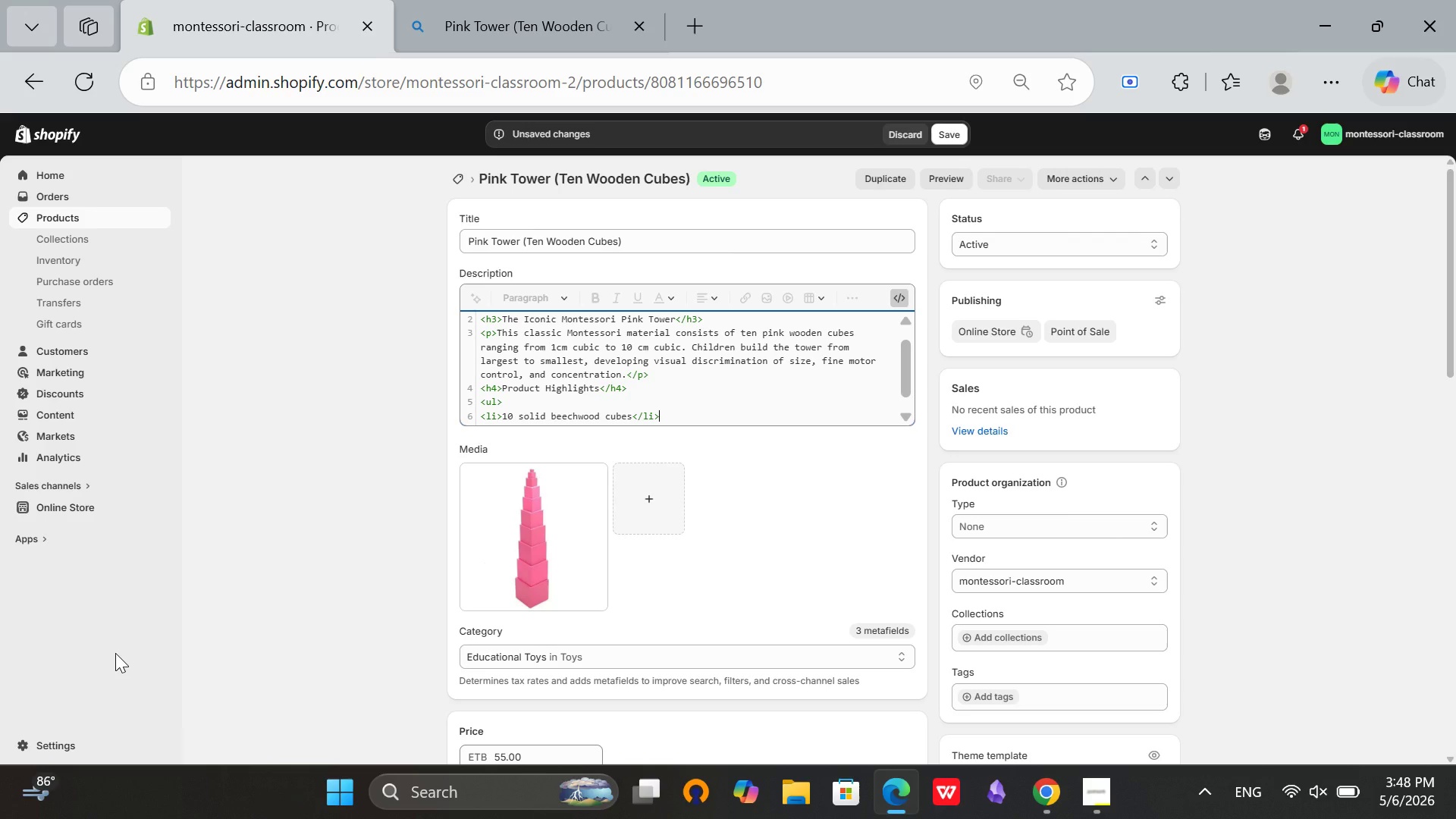 
key(Enter)
 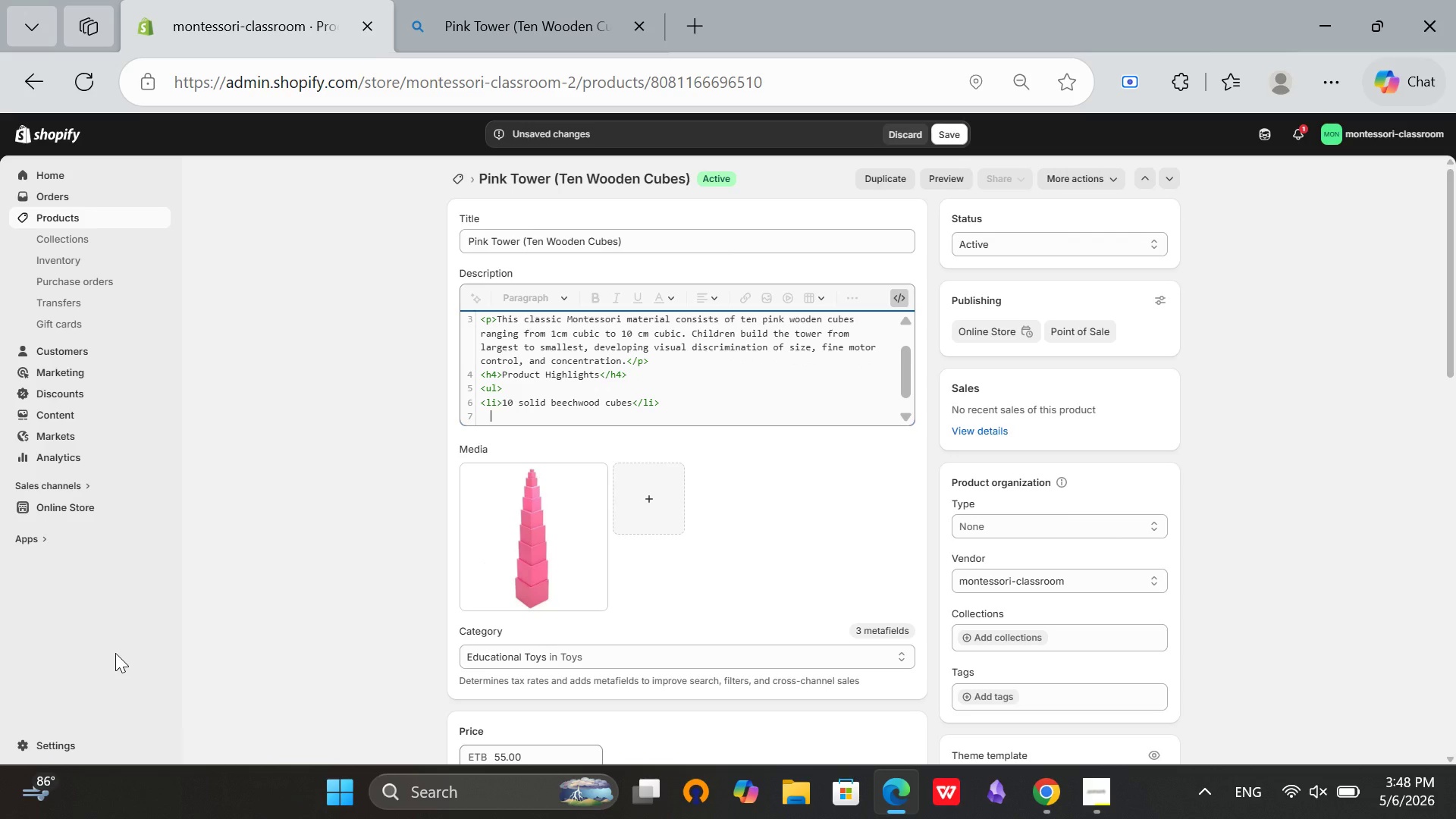 
key(Backspace)
type(<li>)
 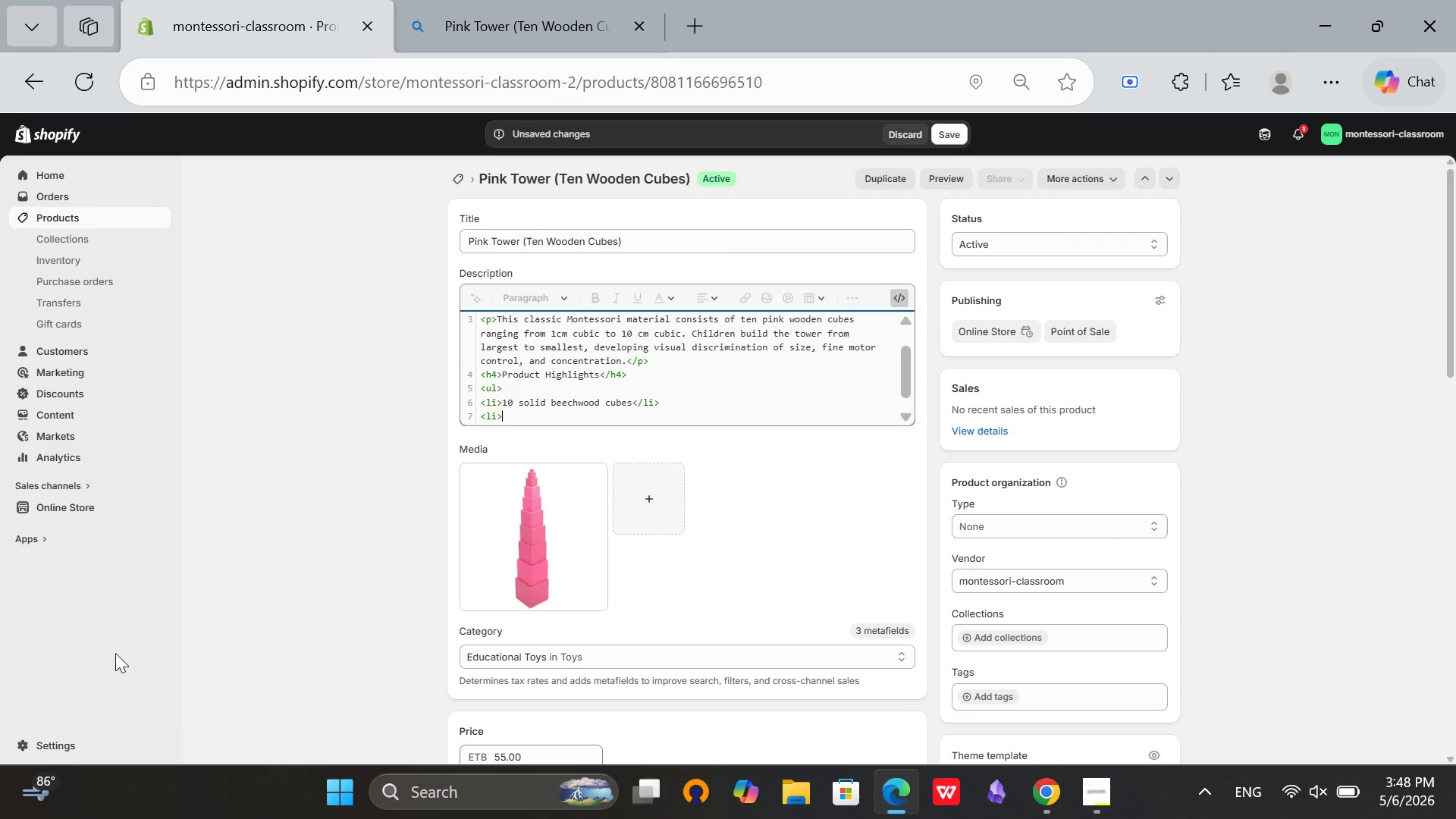 
wait(6.33)
 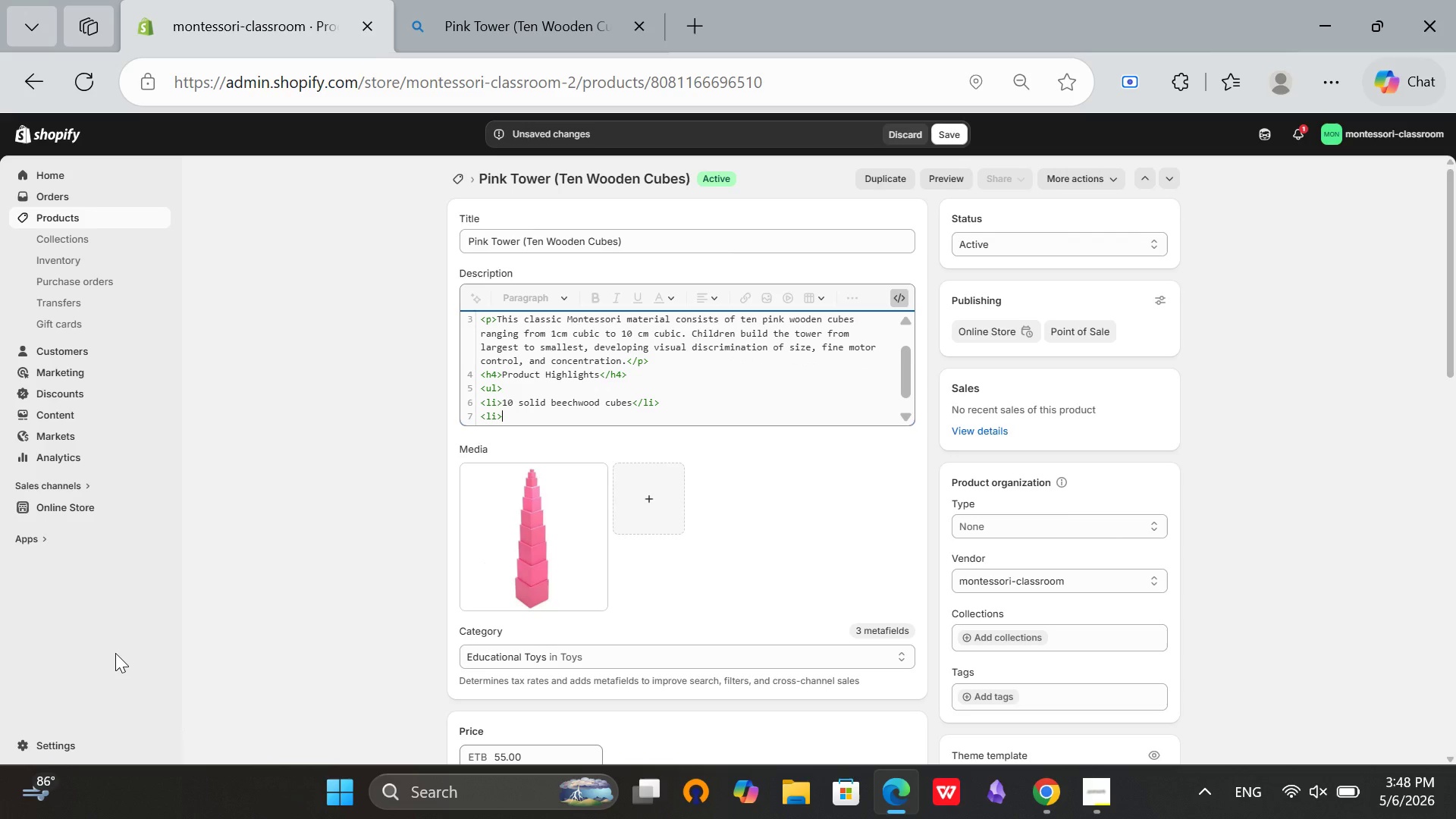 
type(Painted with non-toxic pink finish</li>)
 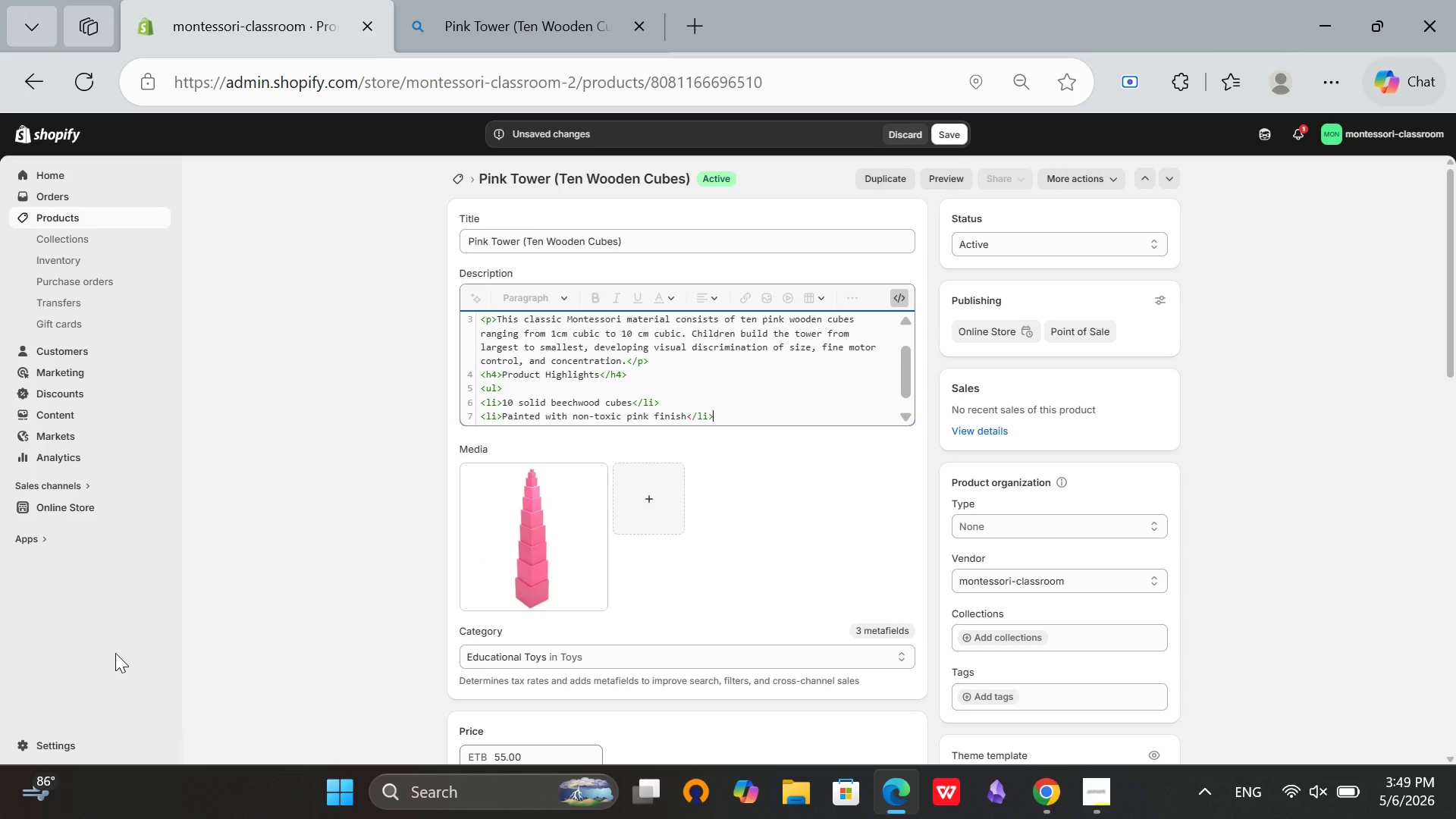 
key(Enter)
 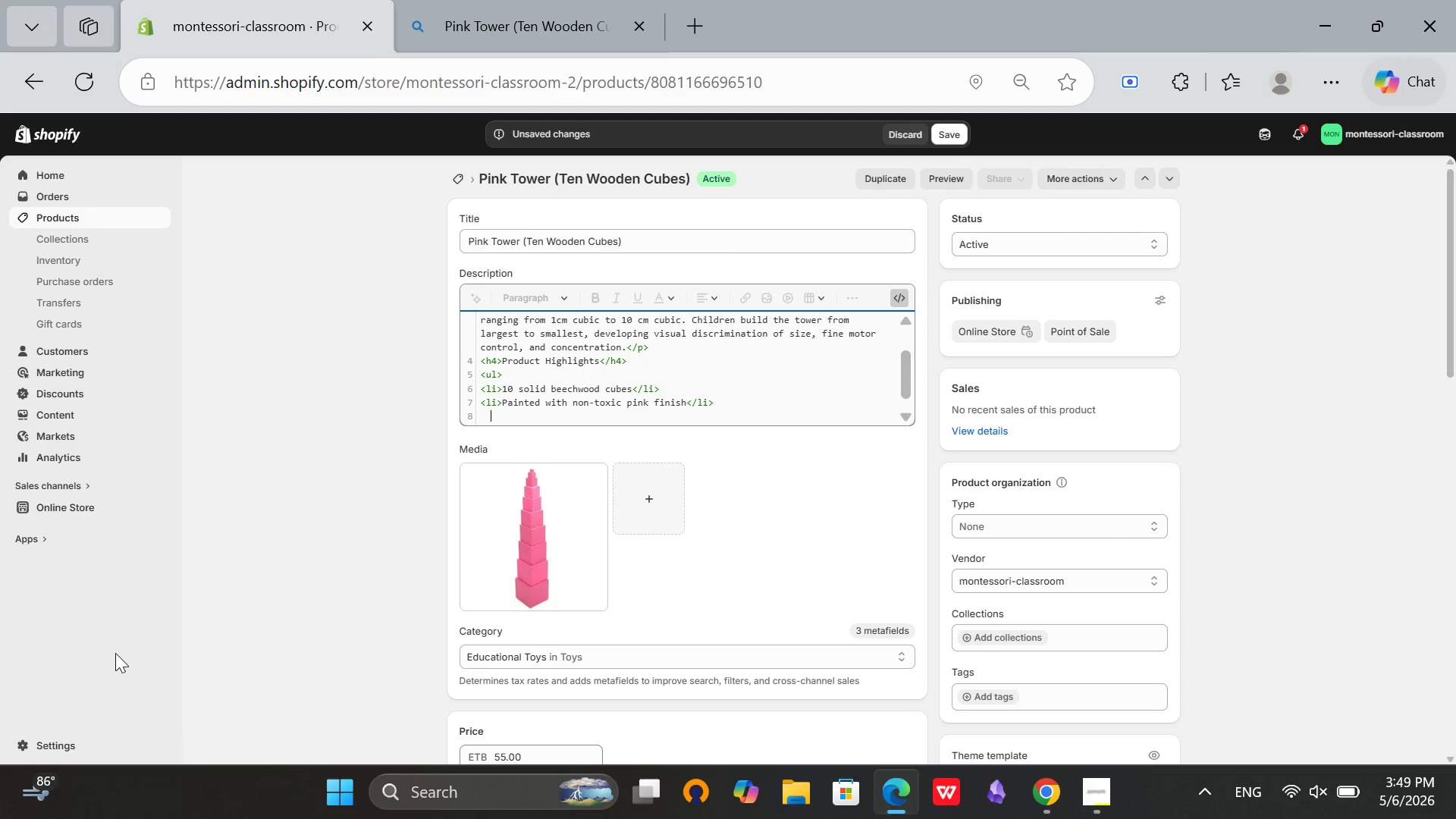 
type(<.)
key(Backspace)
key(Backspace)
key(Backspace)
type(<li>)
 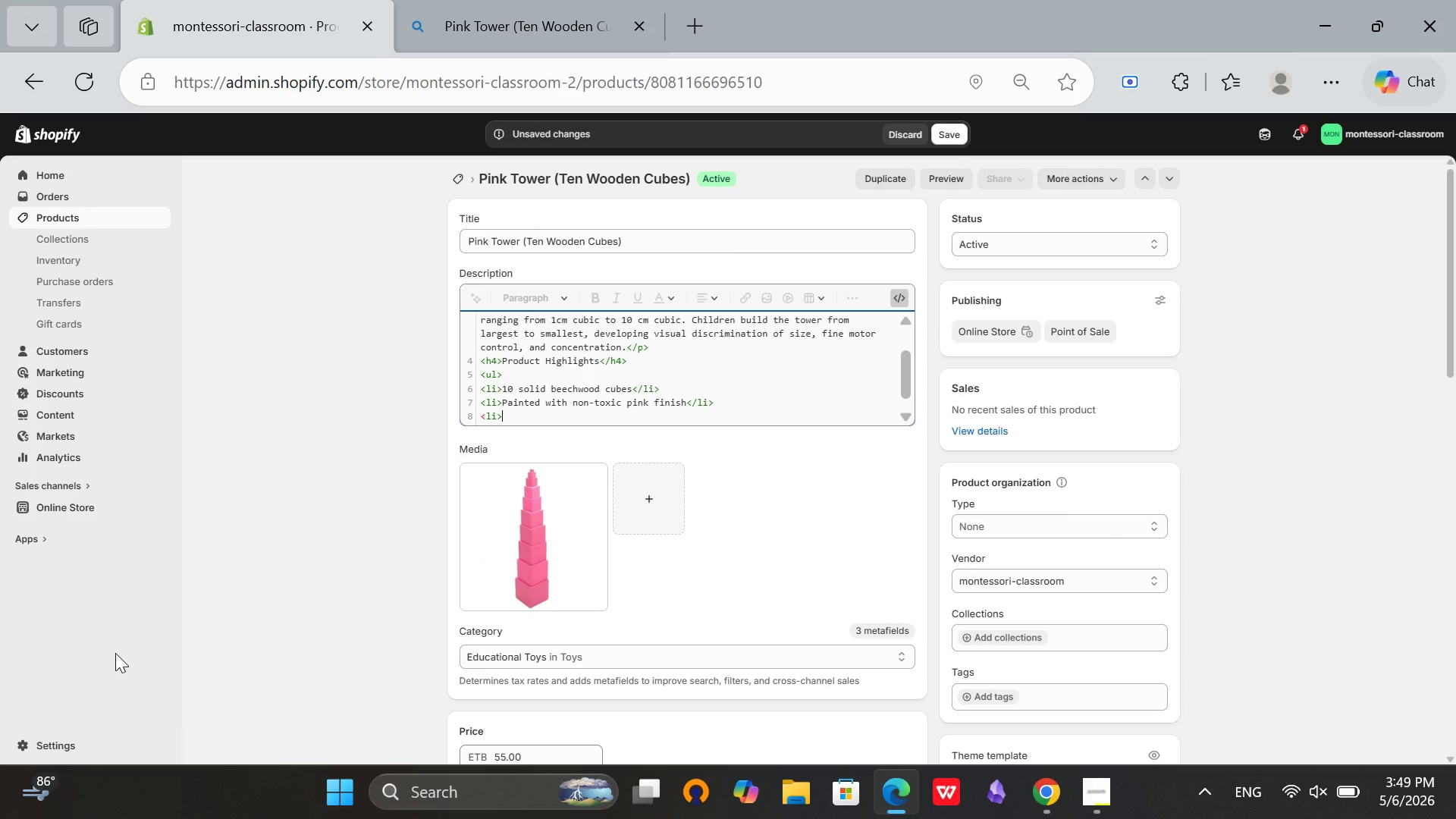 
type(Cubes)
 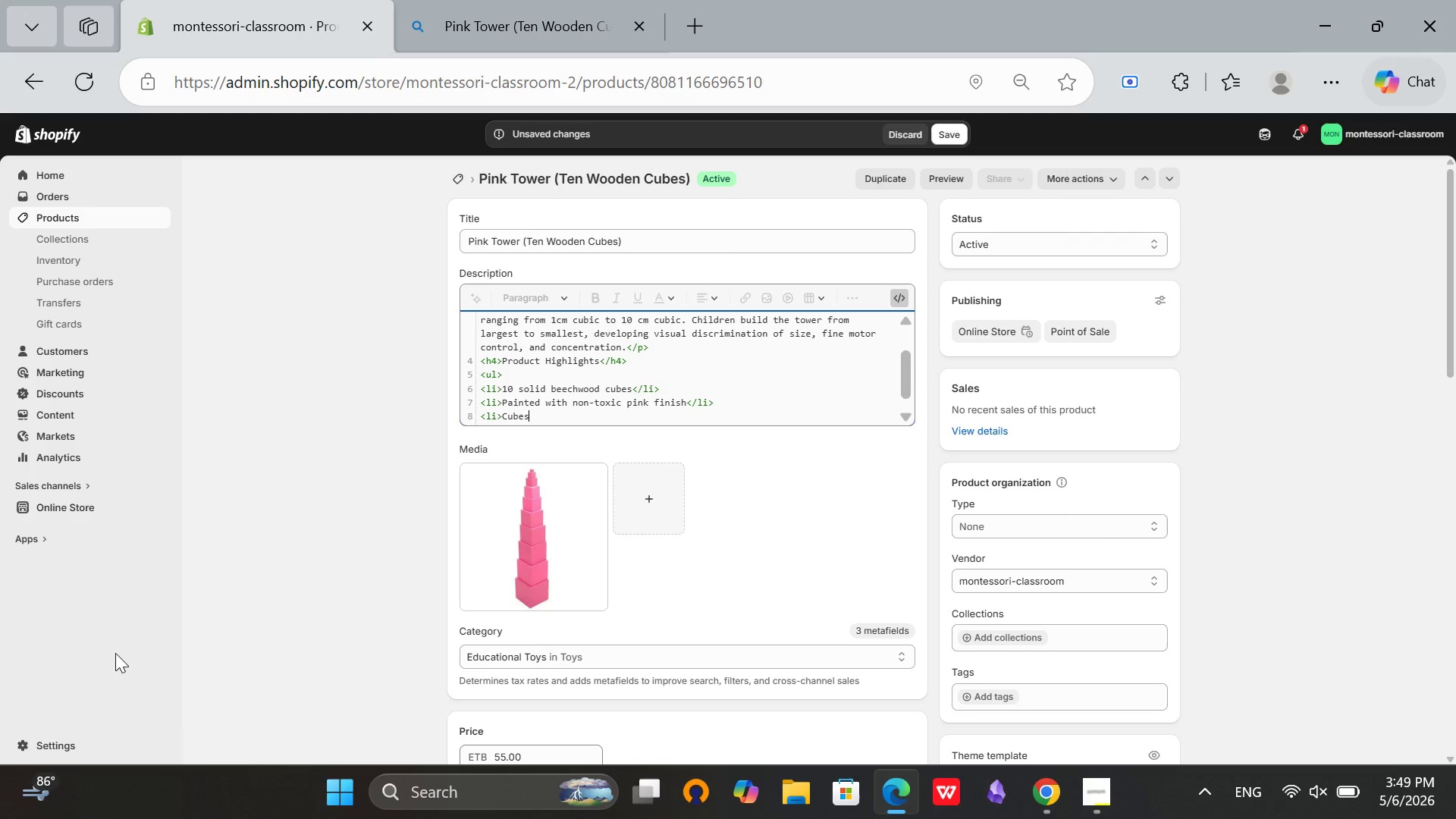 
wait(6.86)
 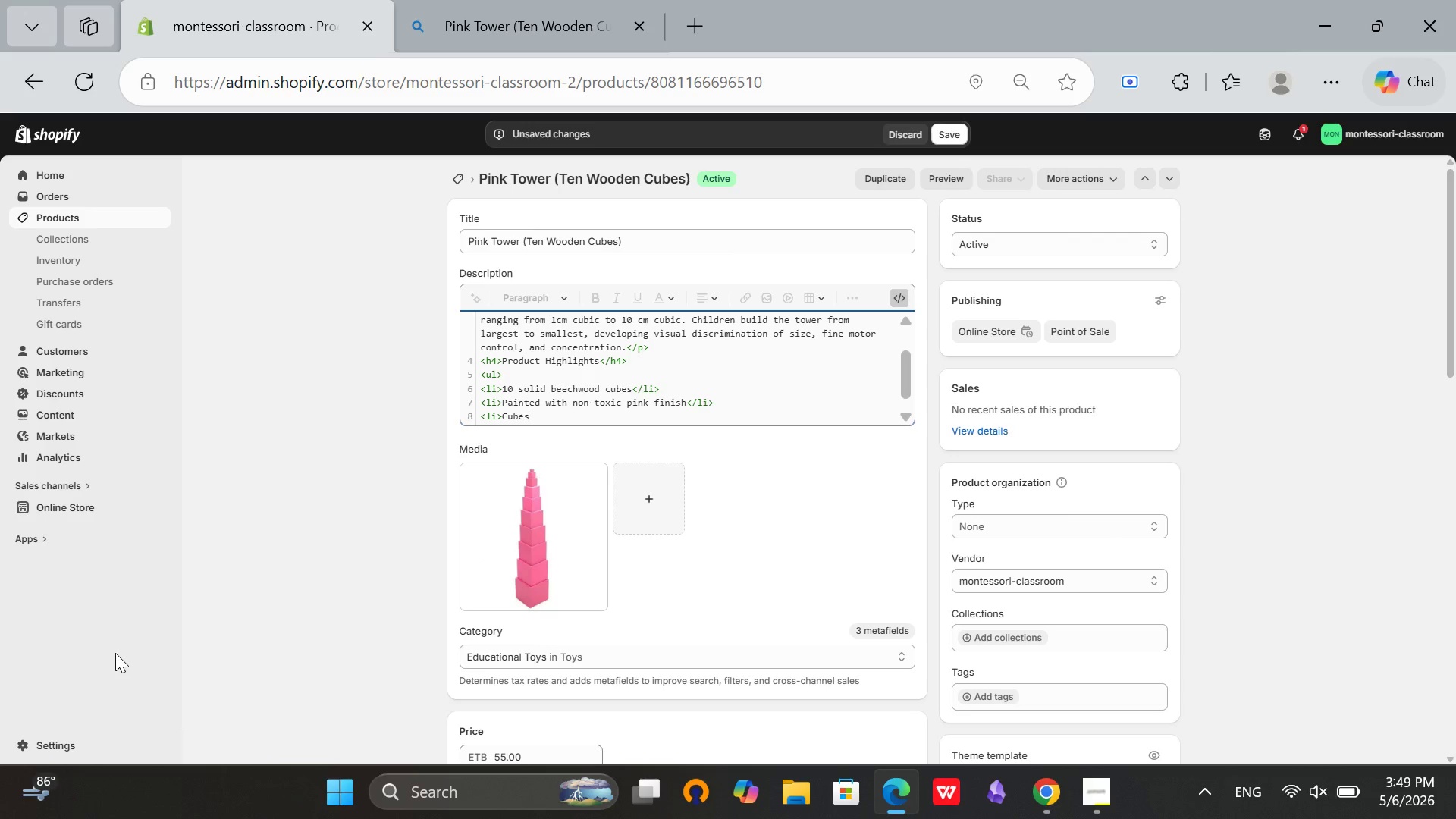 
key(Space)
 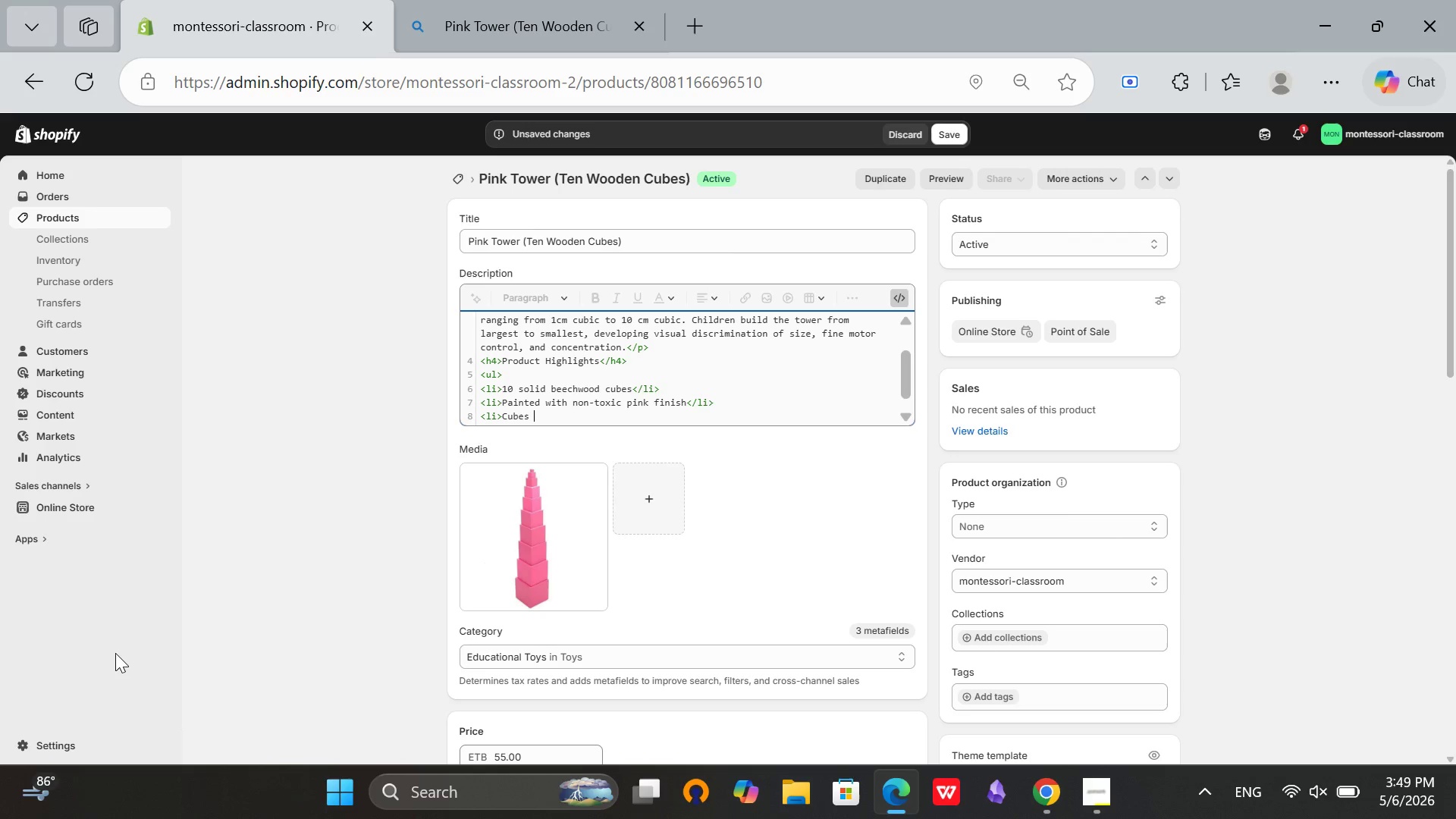 
wait(5.2)
 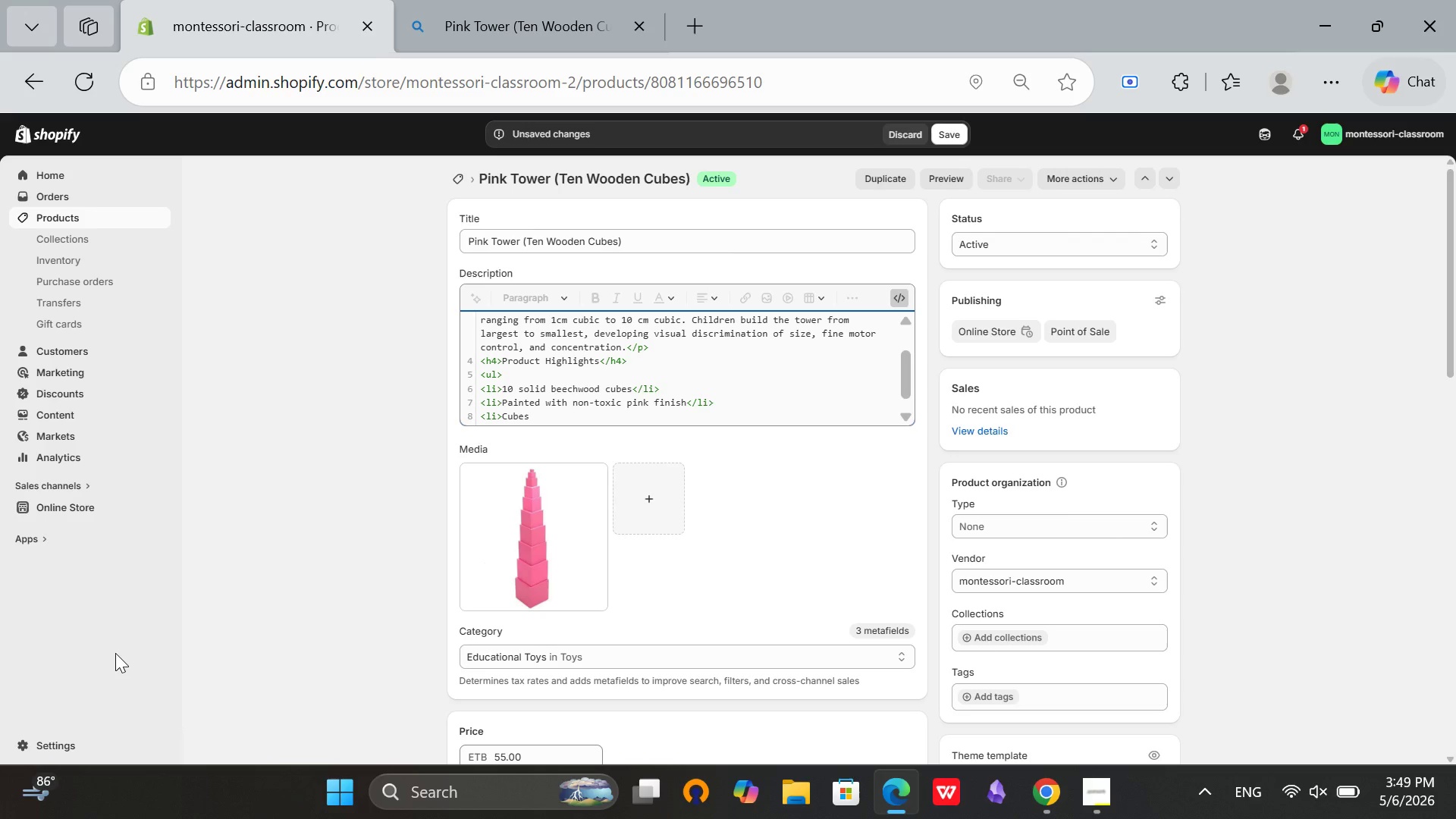 
type(increases by 1cm each size</li>)
 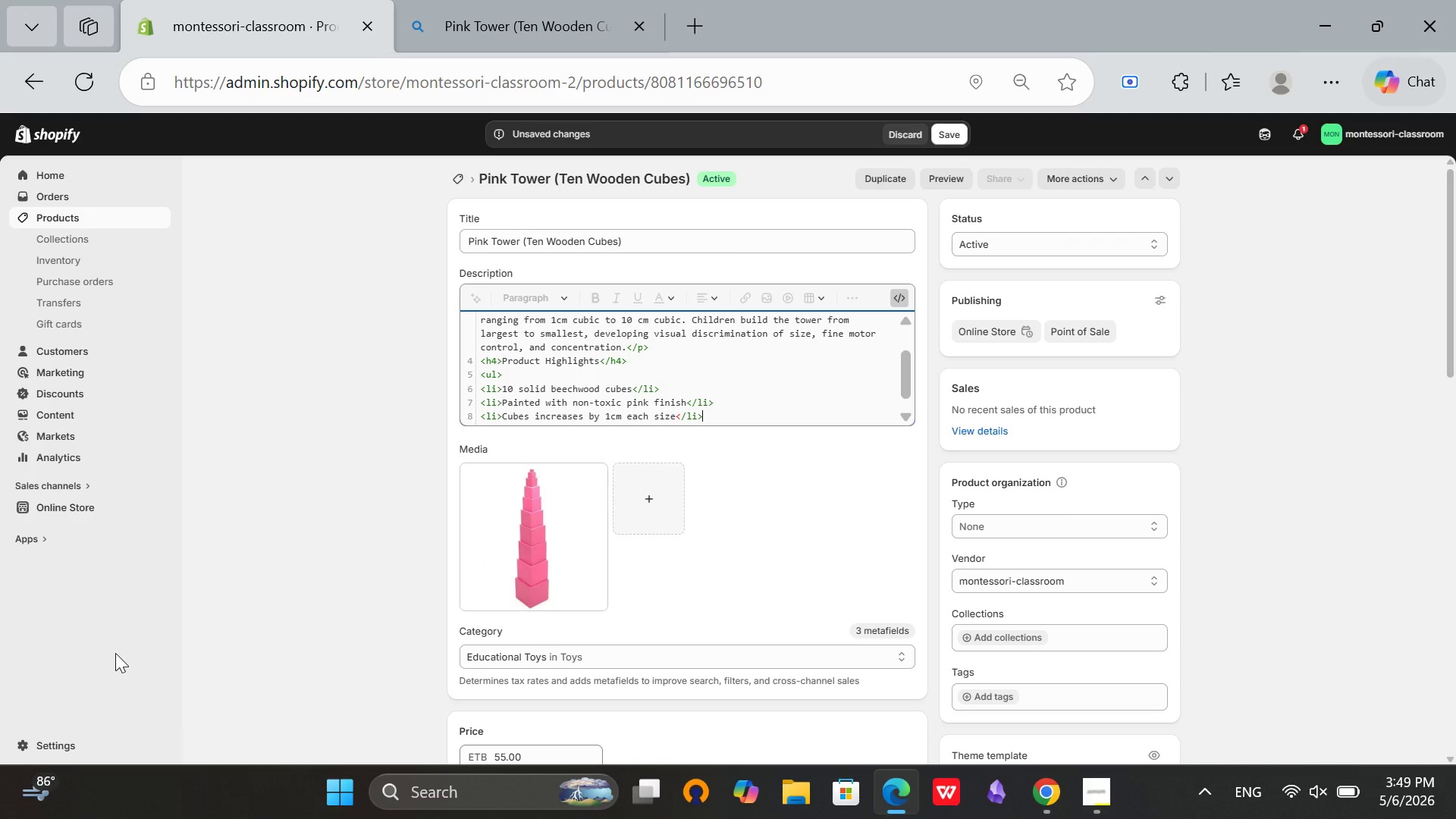 
key(Enter)
 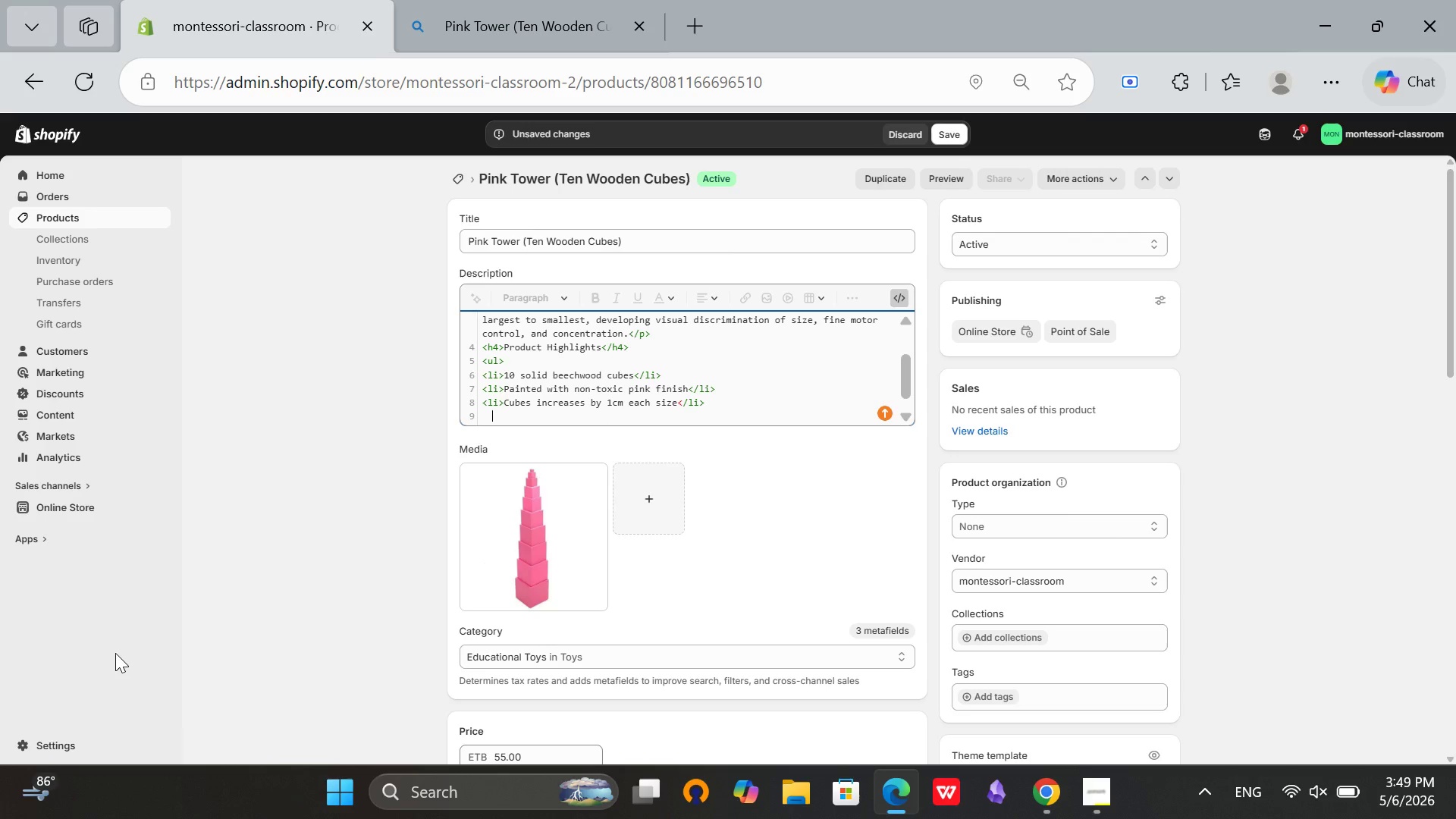 
key(Backspace)
type(<li>Perfect edges for precise stacking</li>)
 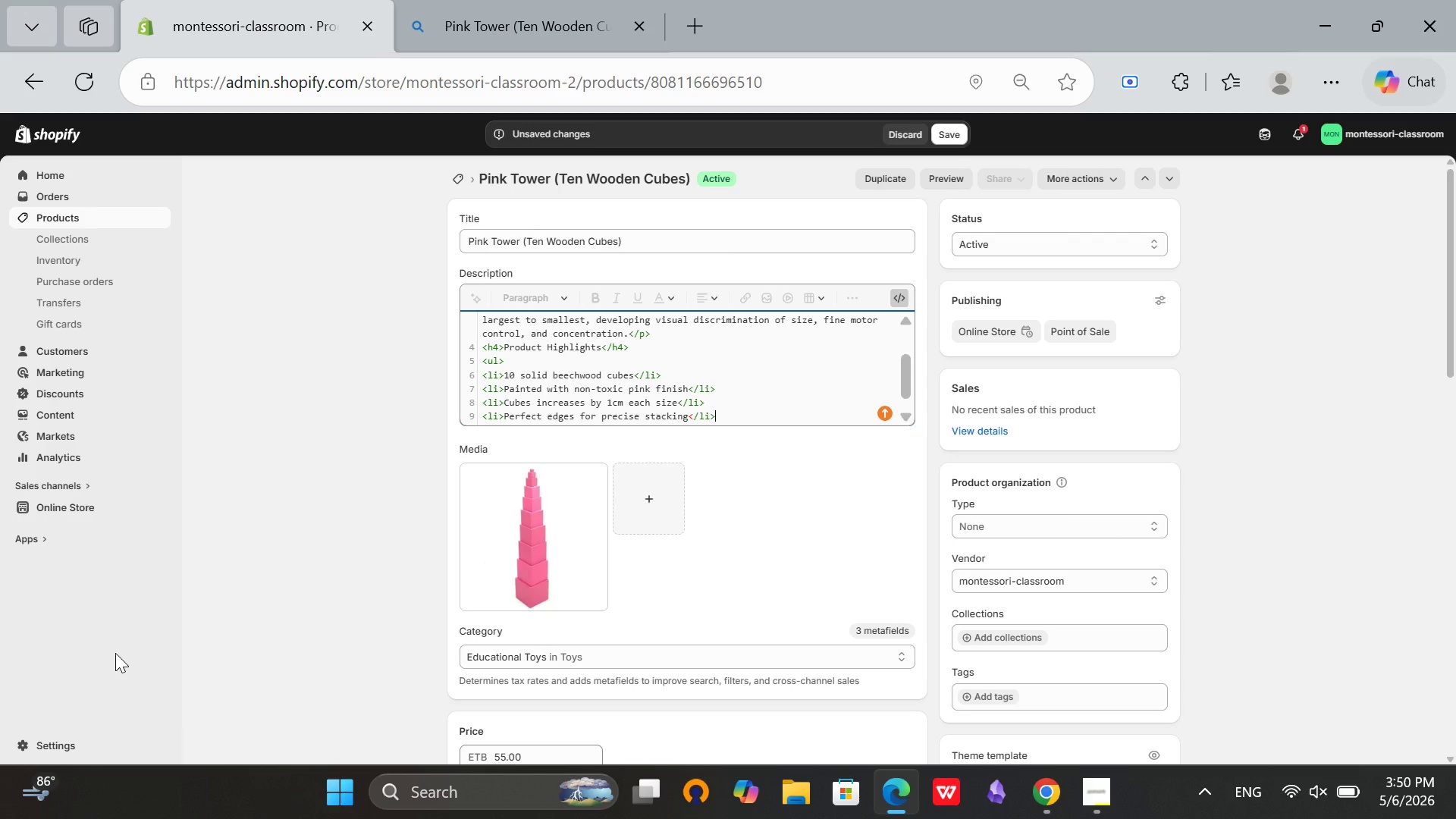 
key(Enter)
 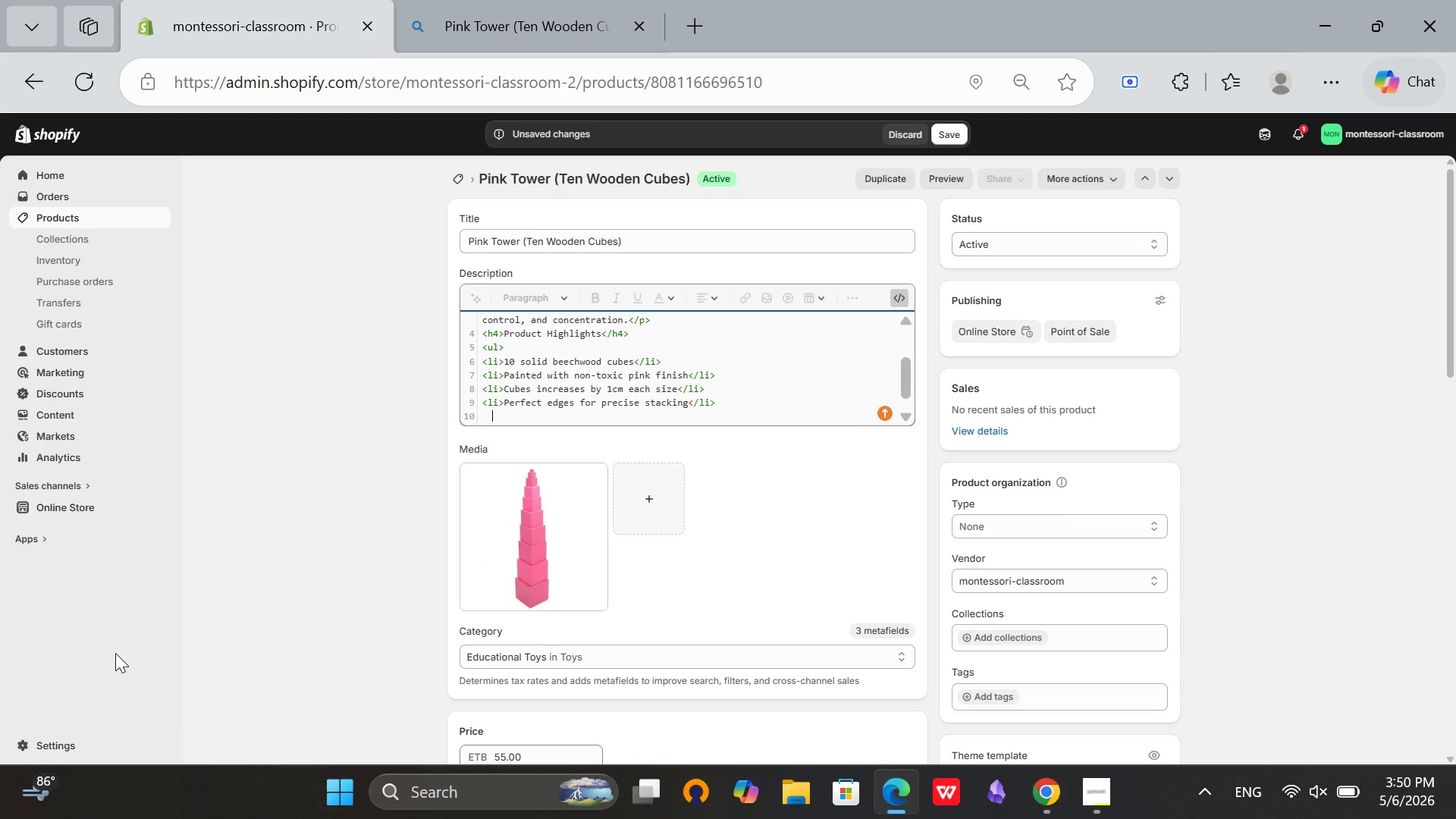 
key(Backspace)
type(<li>Includes wooden storage stand</li>)
 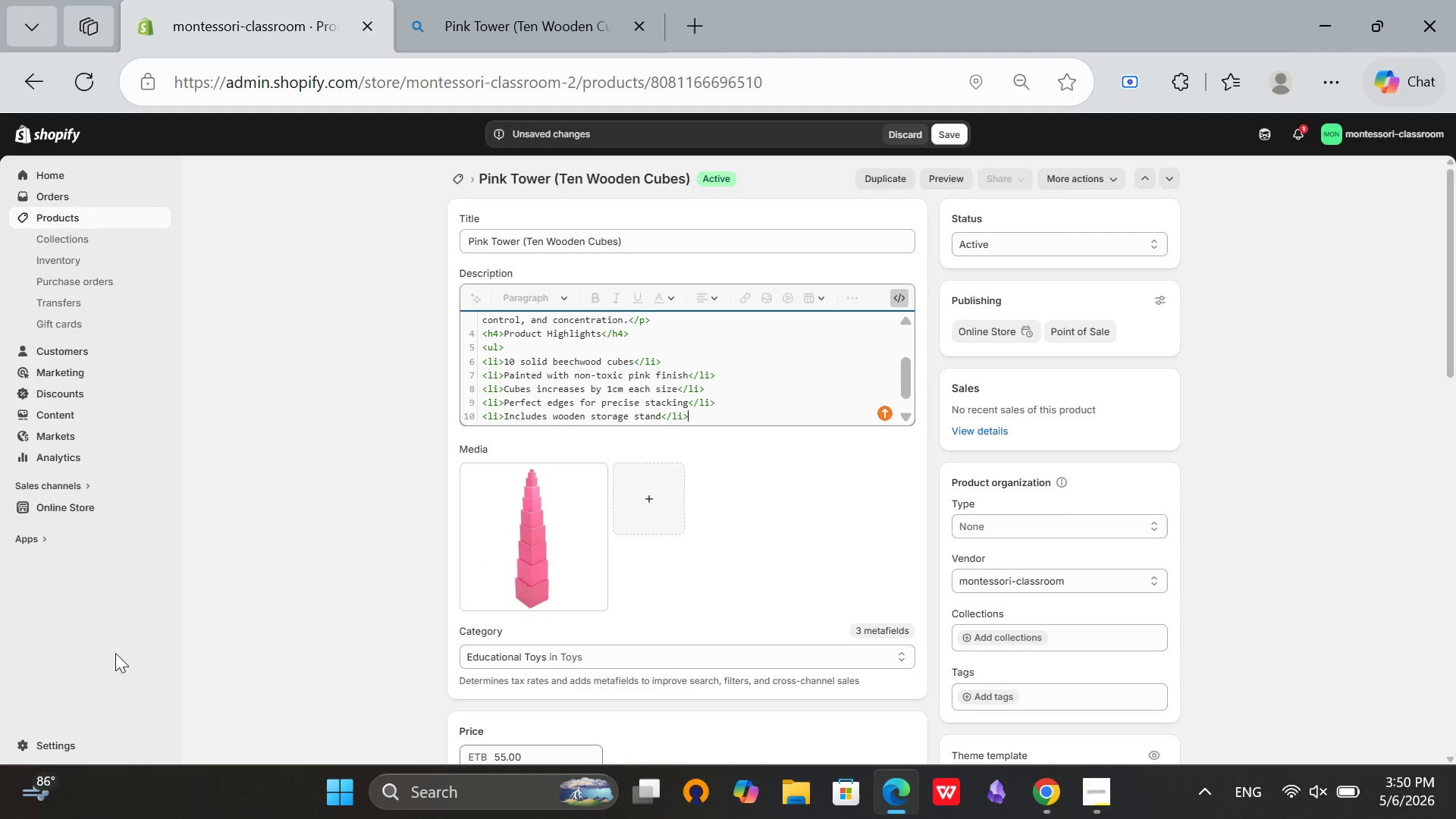 
key(Enter)
 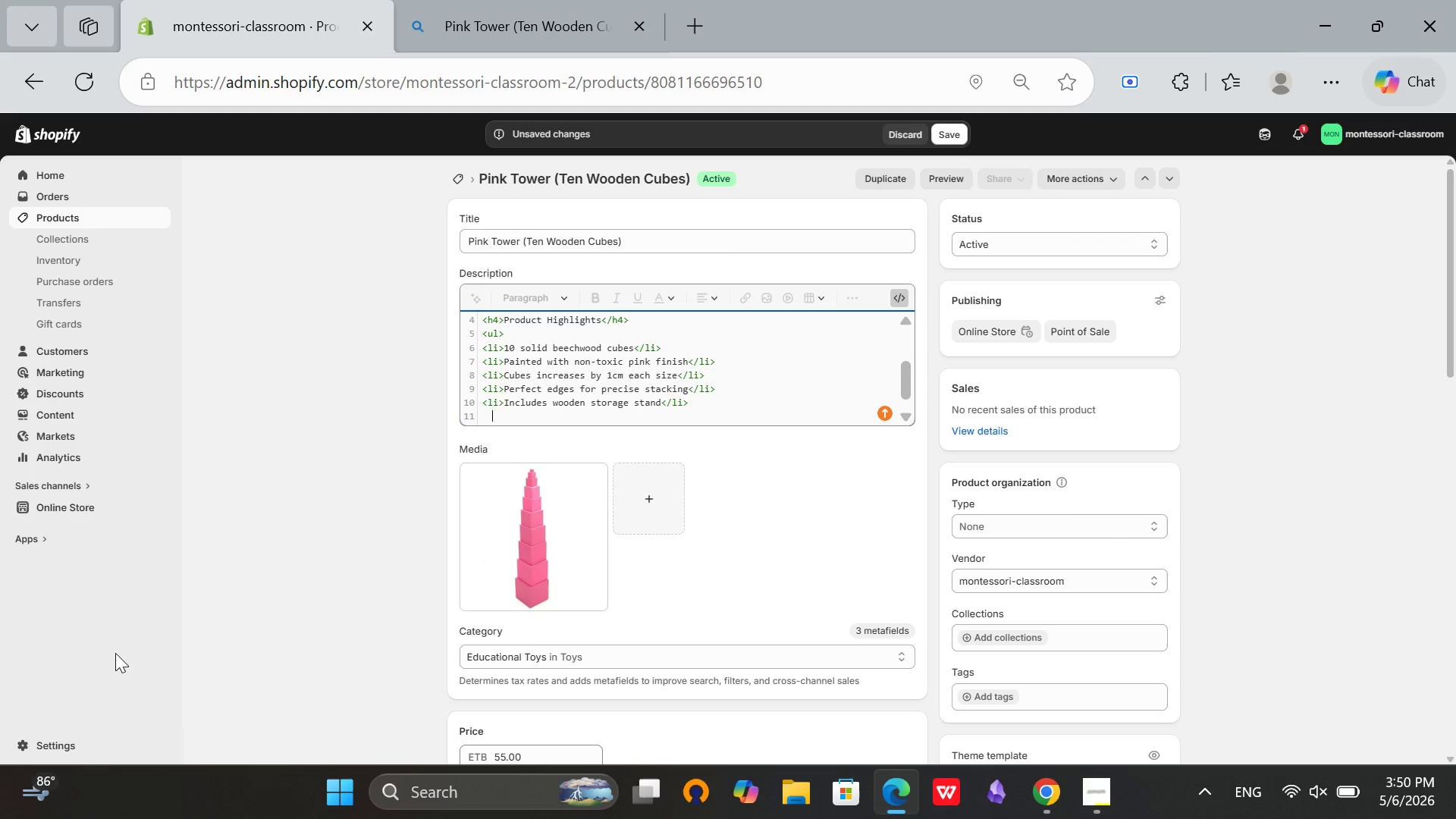 
key(Backspace)
type(</ul>)
 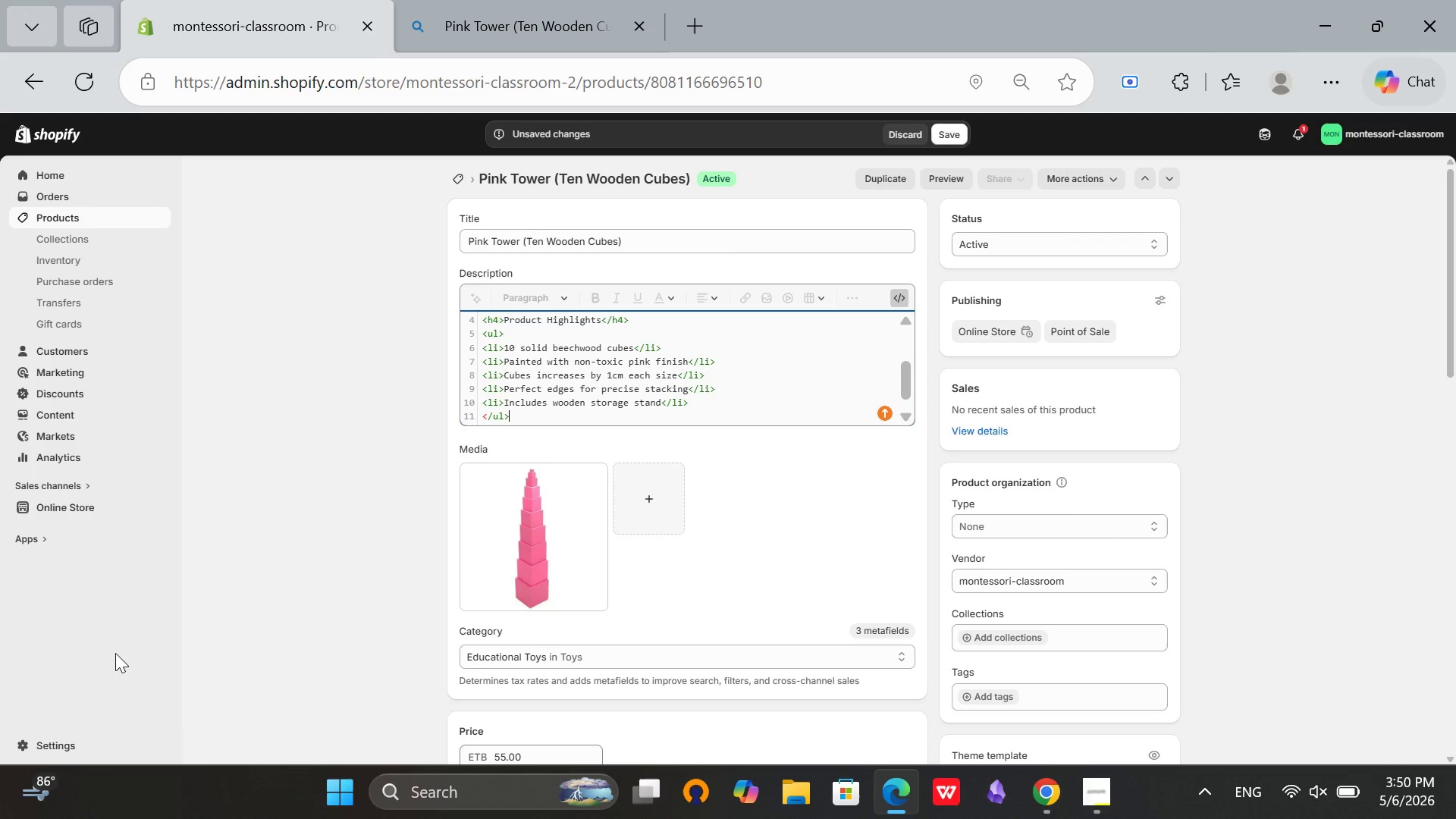 
key(Enter)
 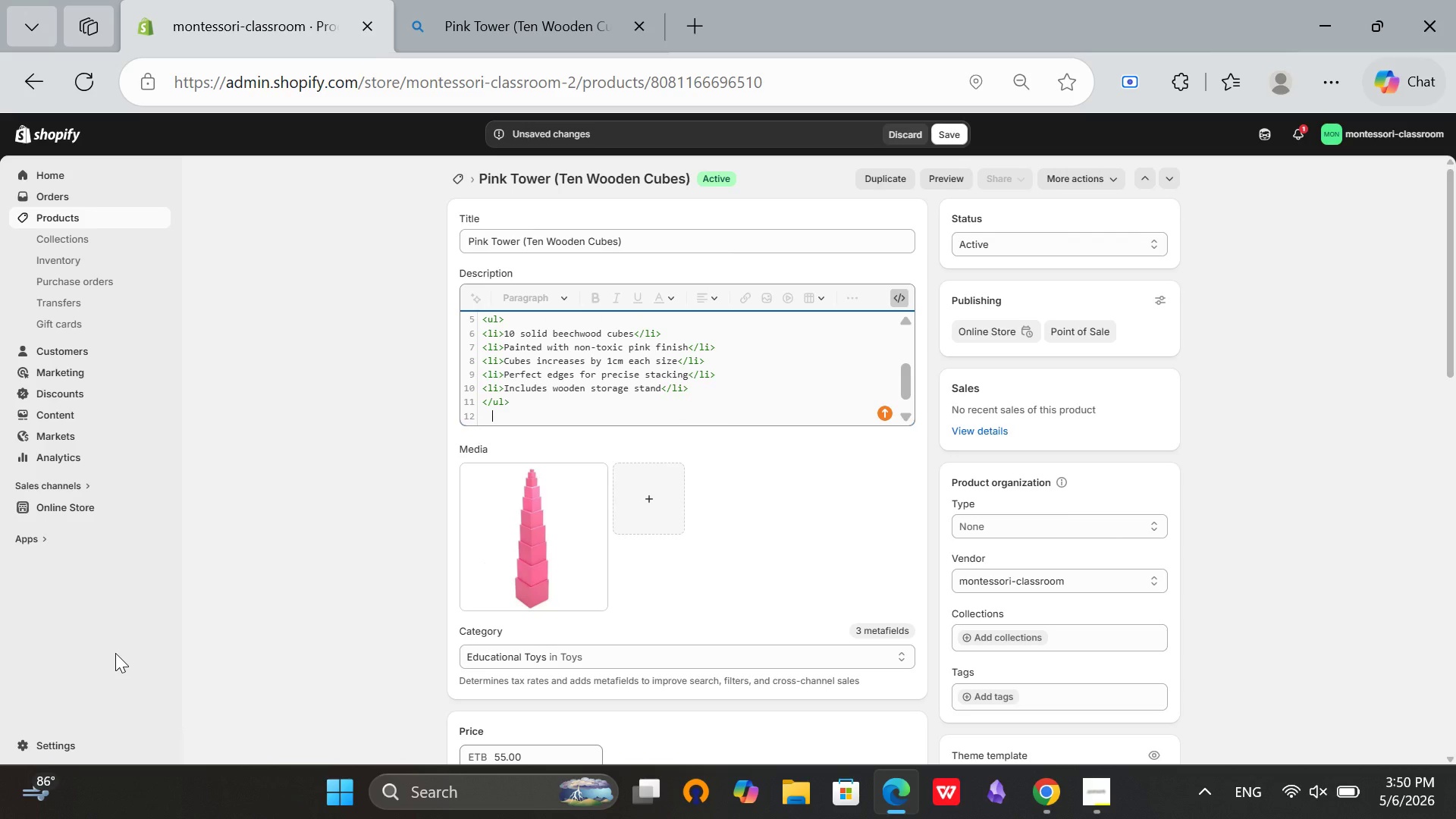 
key(Backspace)
type(<h4>Specifications:</h4>)
 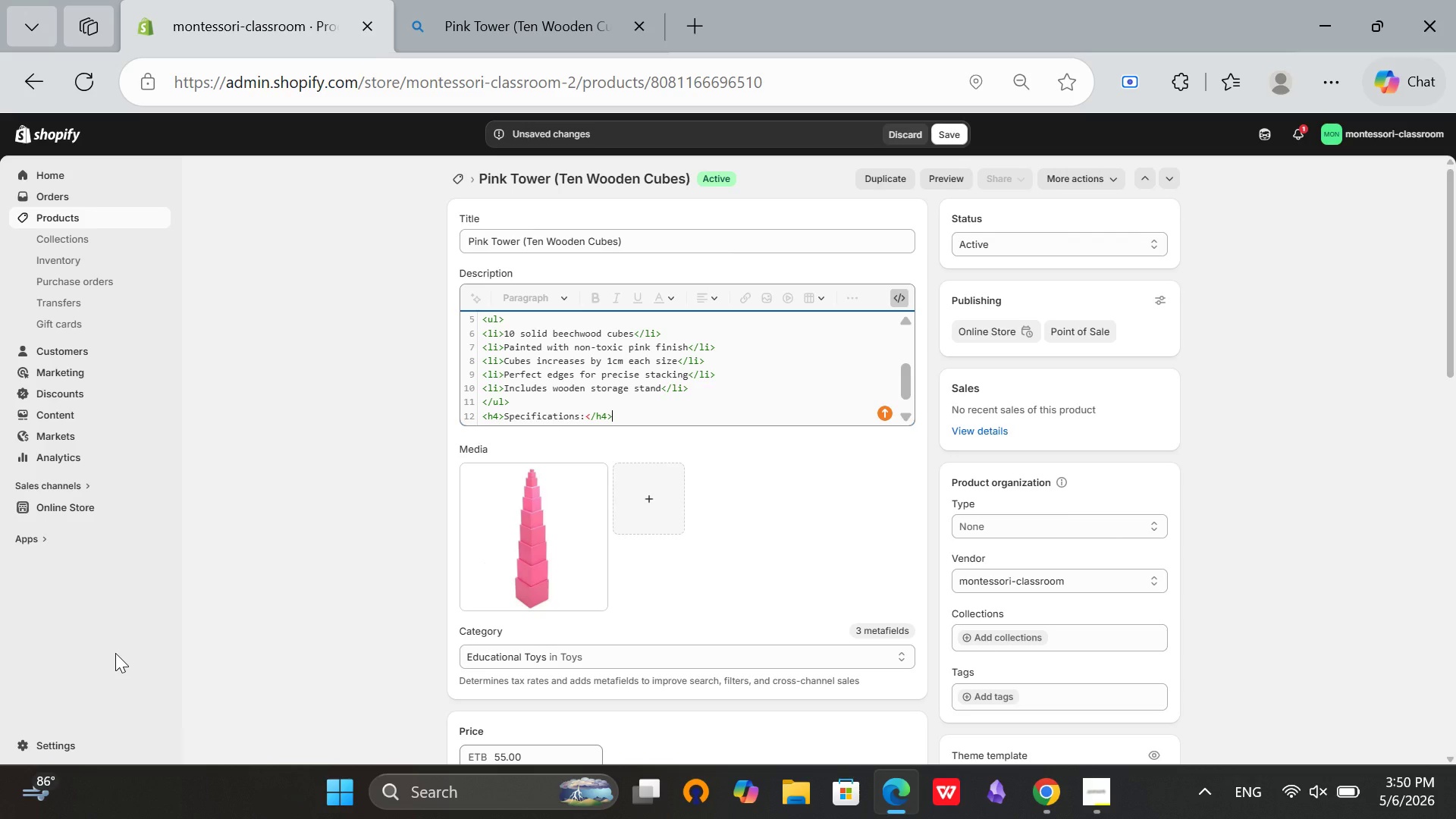 
key(Enter)
 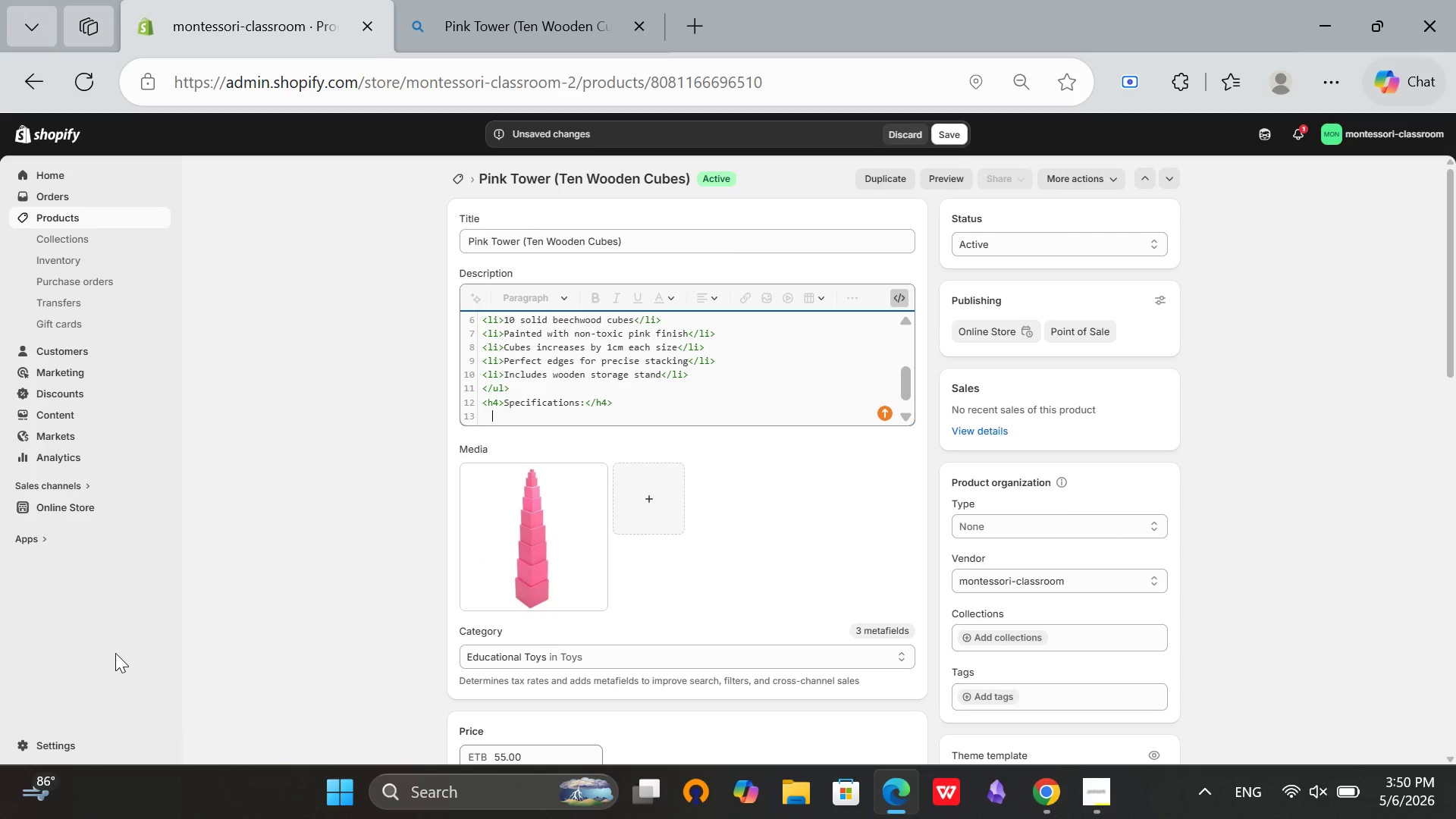 
key(Backspace)
type(<ul>)
 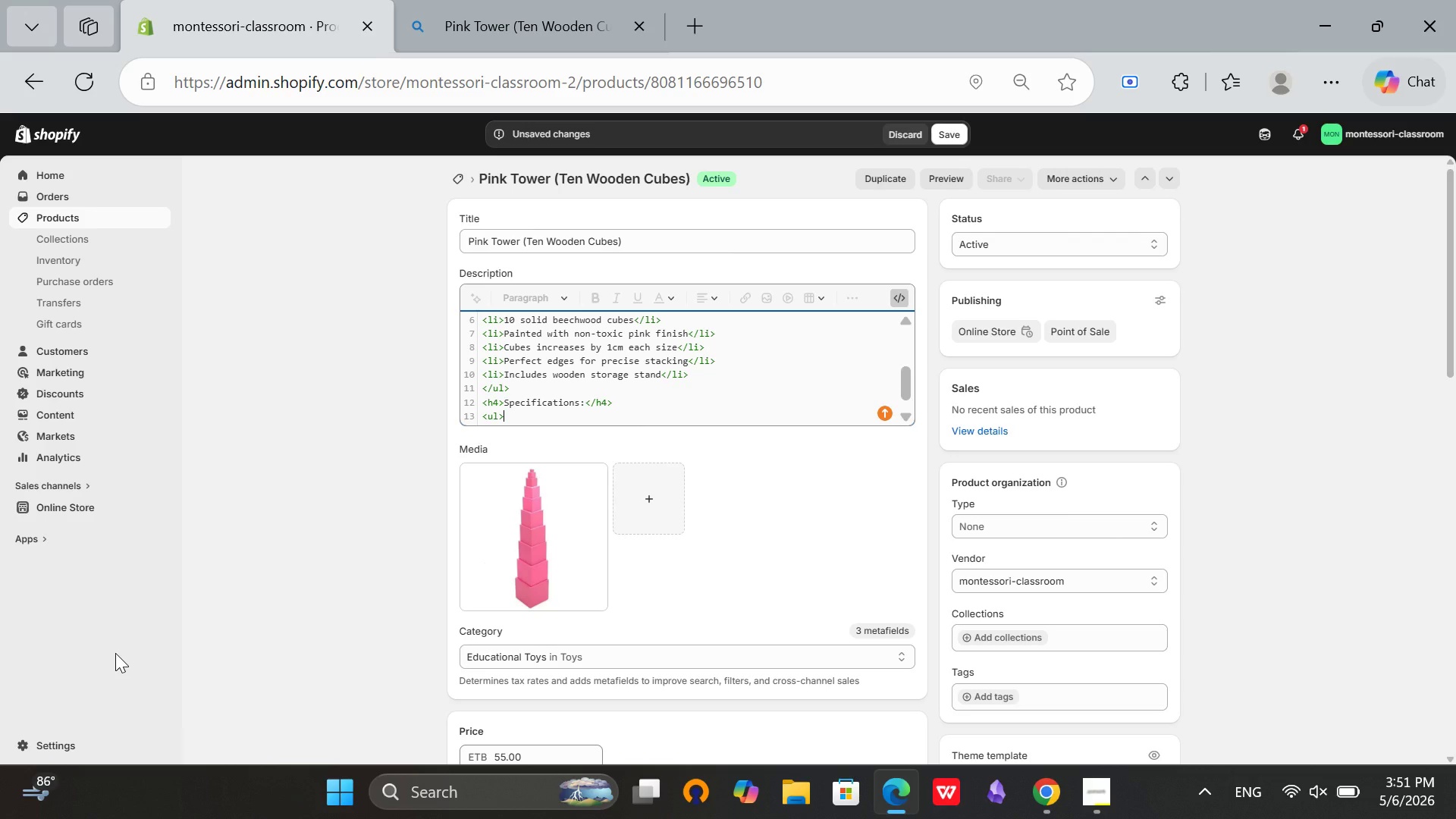 
 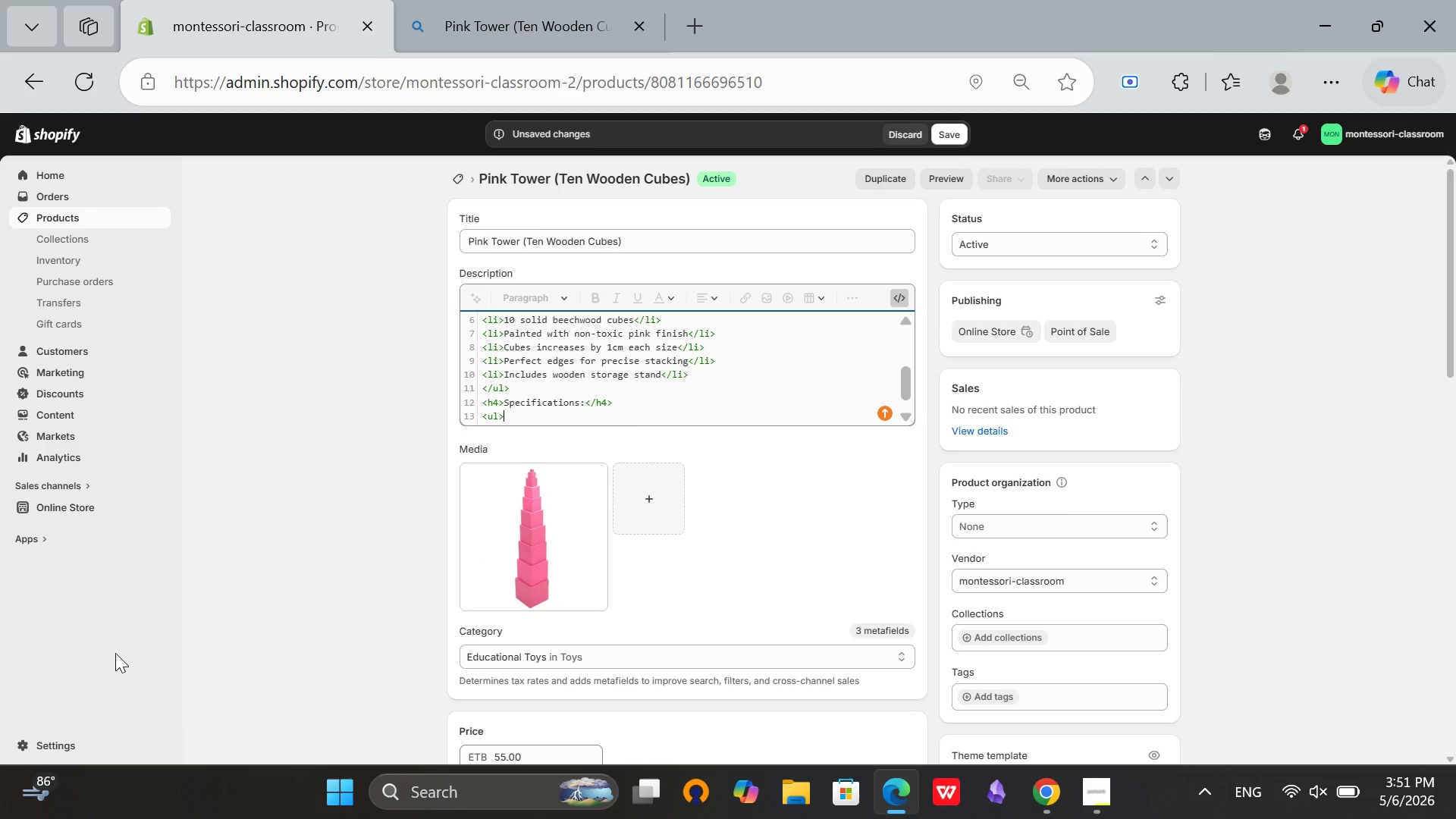 
key(Enter)
 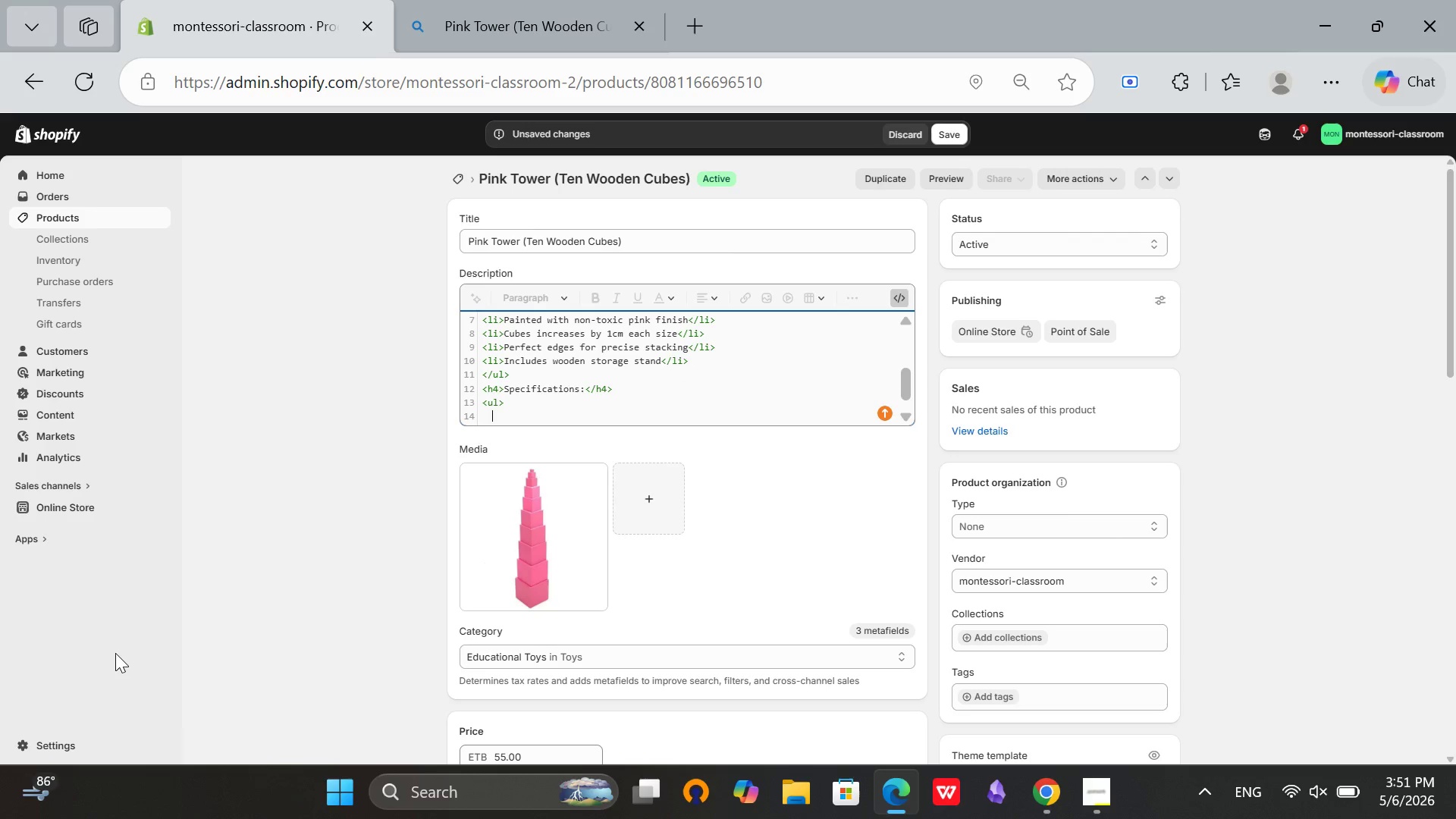 
type(<li>Material: Solid Beechwood</li>)
 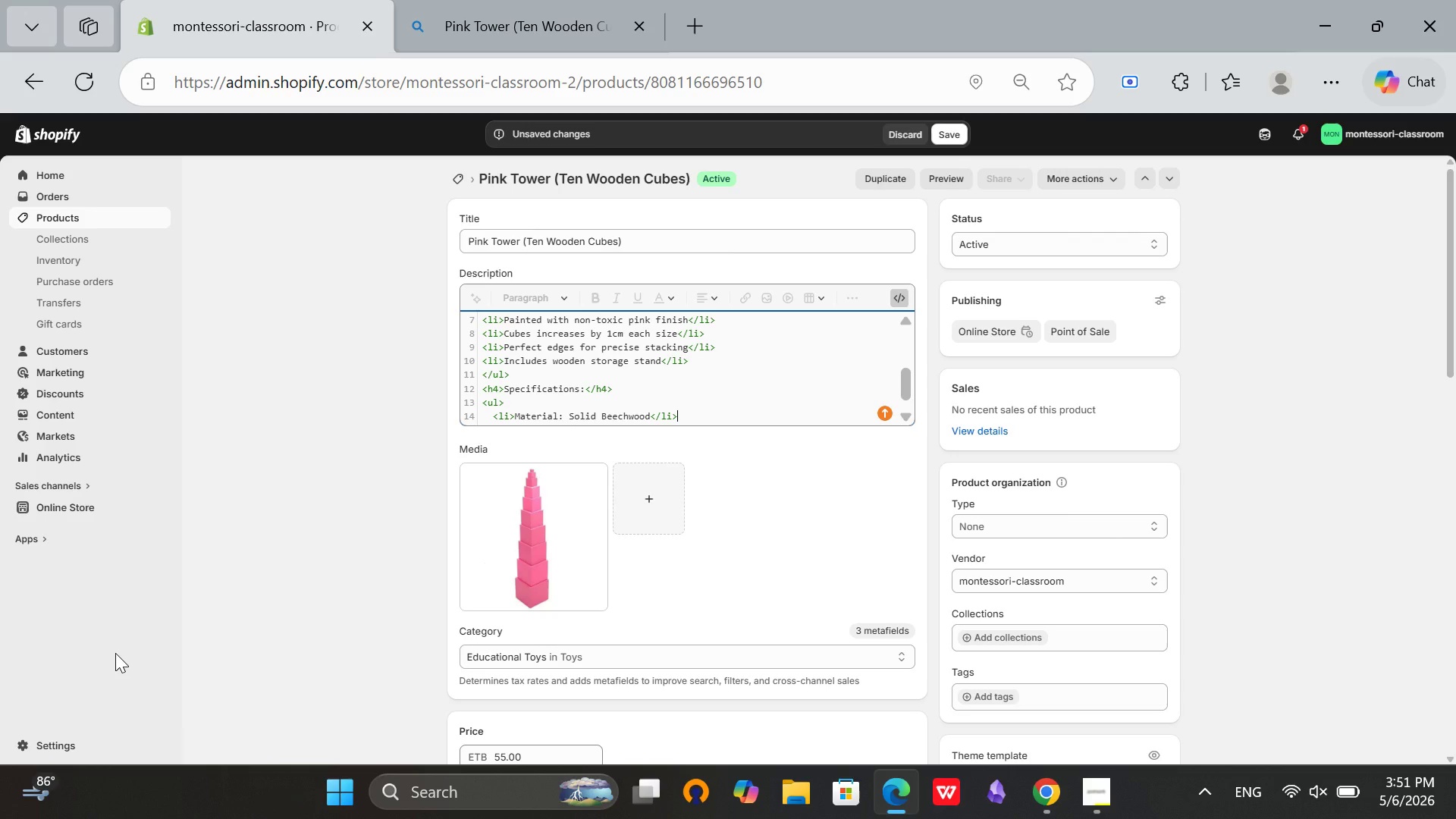 
key(Enter)
 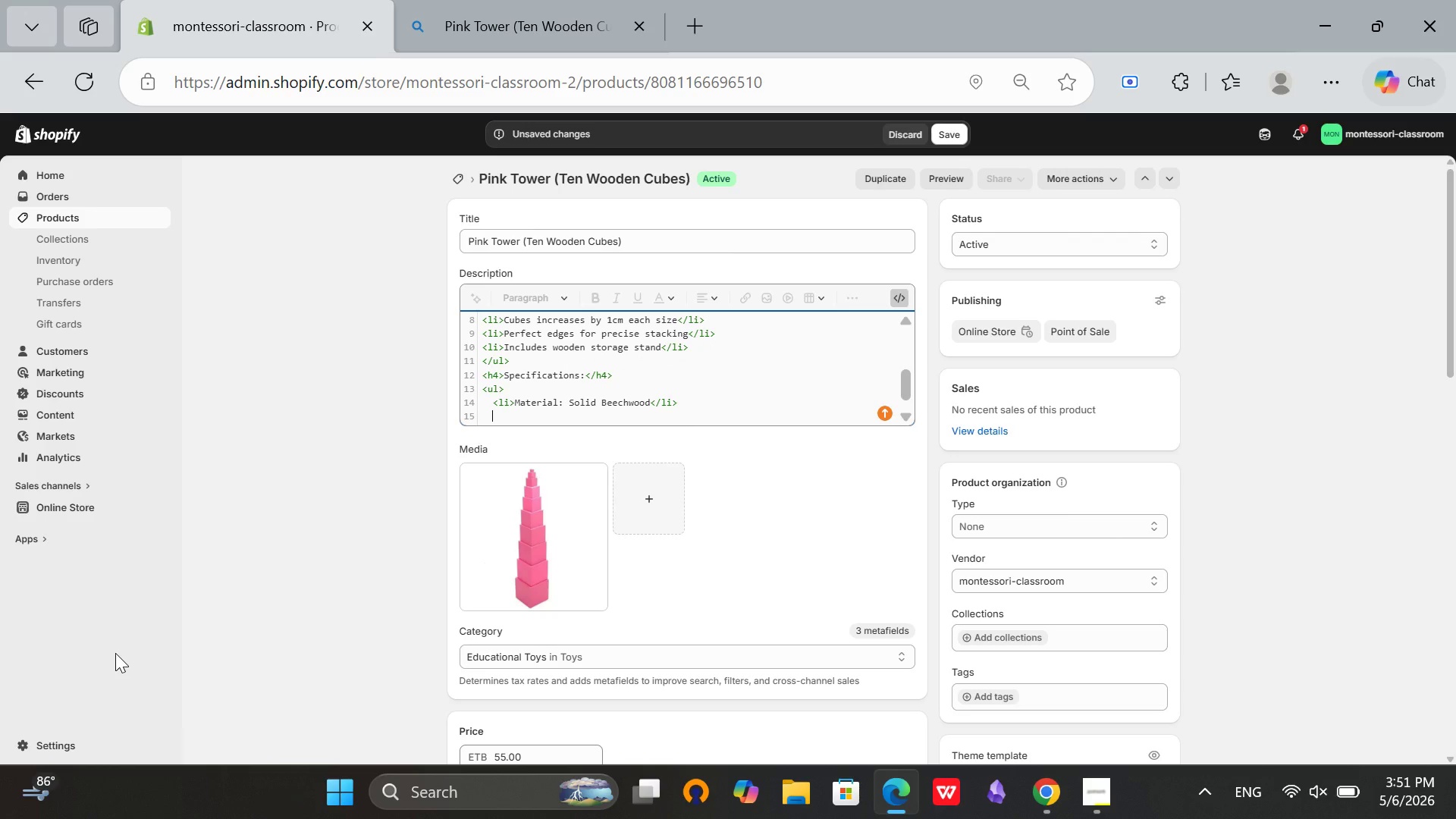 
type(<li>Largest cube: 10cm cub)
key(Backspace)
type(bic)
 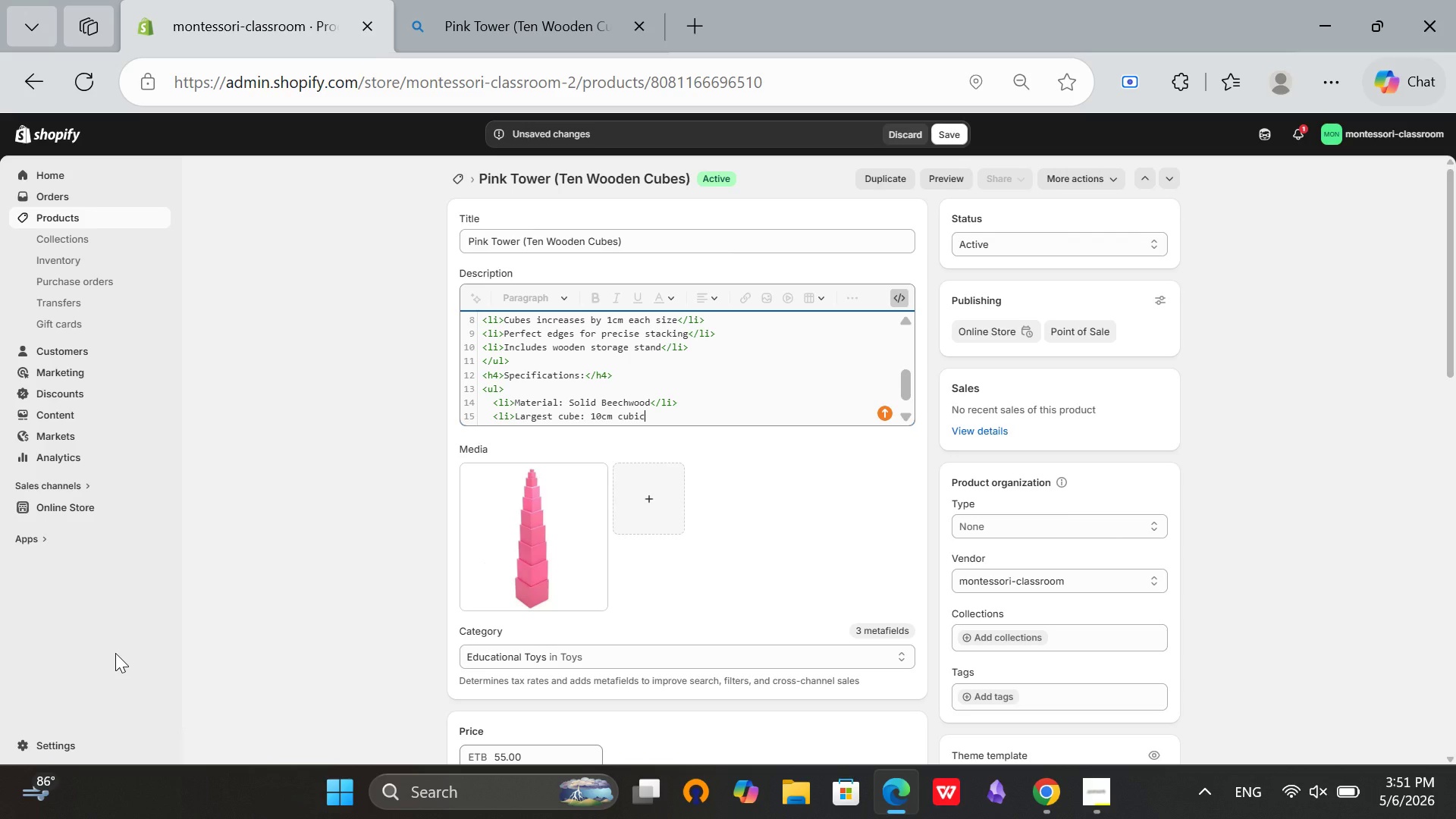 
type(</li>)
 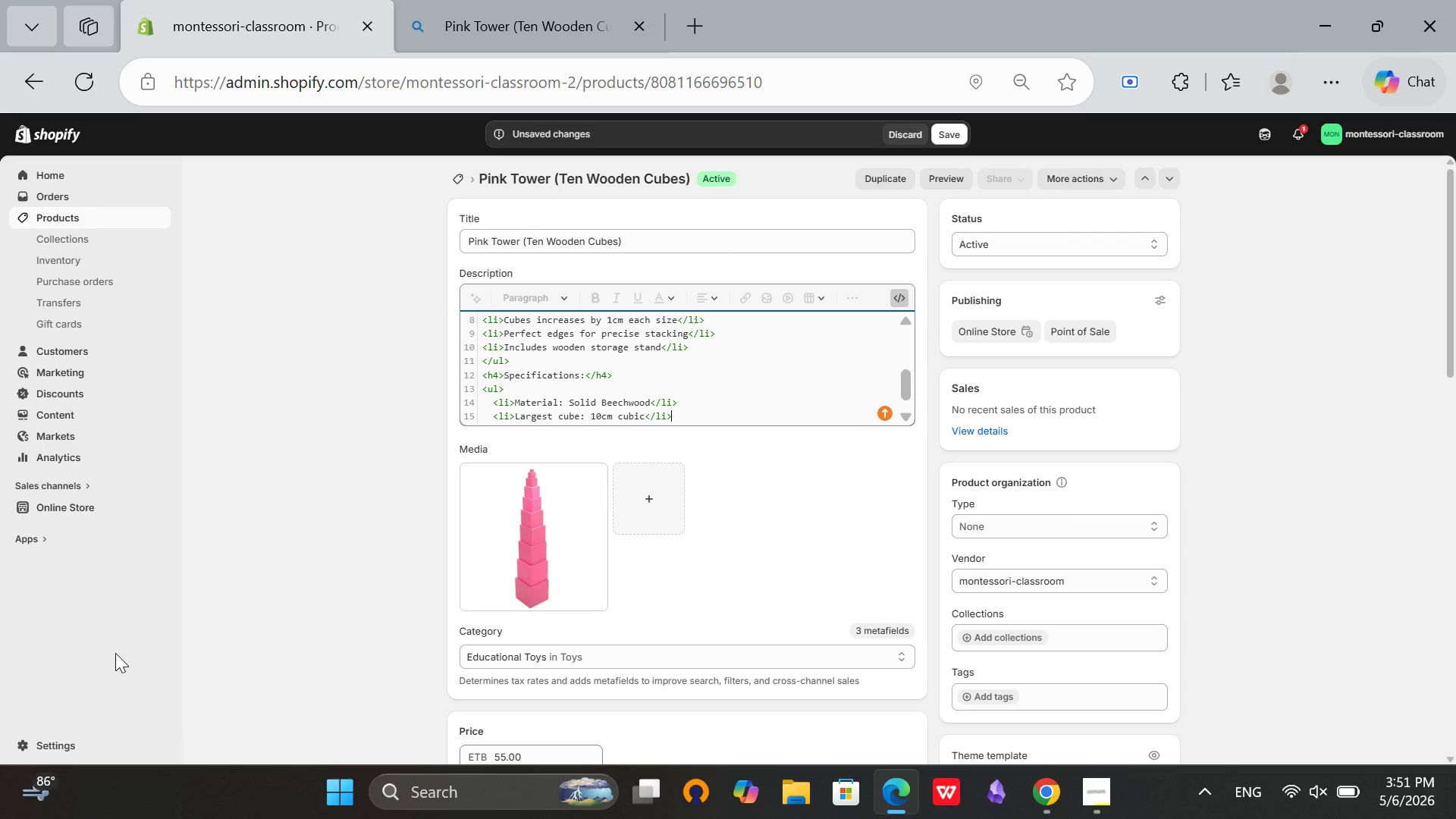 
wait(6.41)
 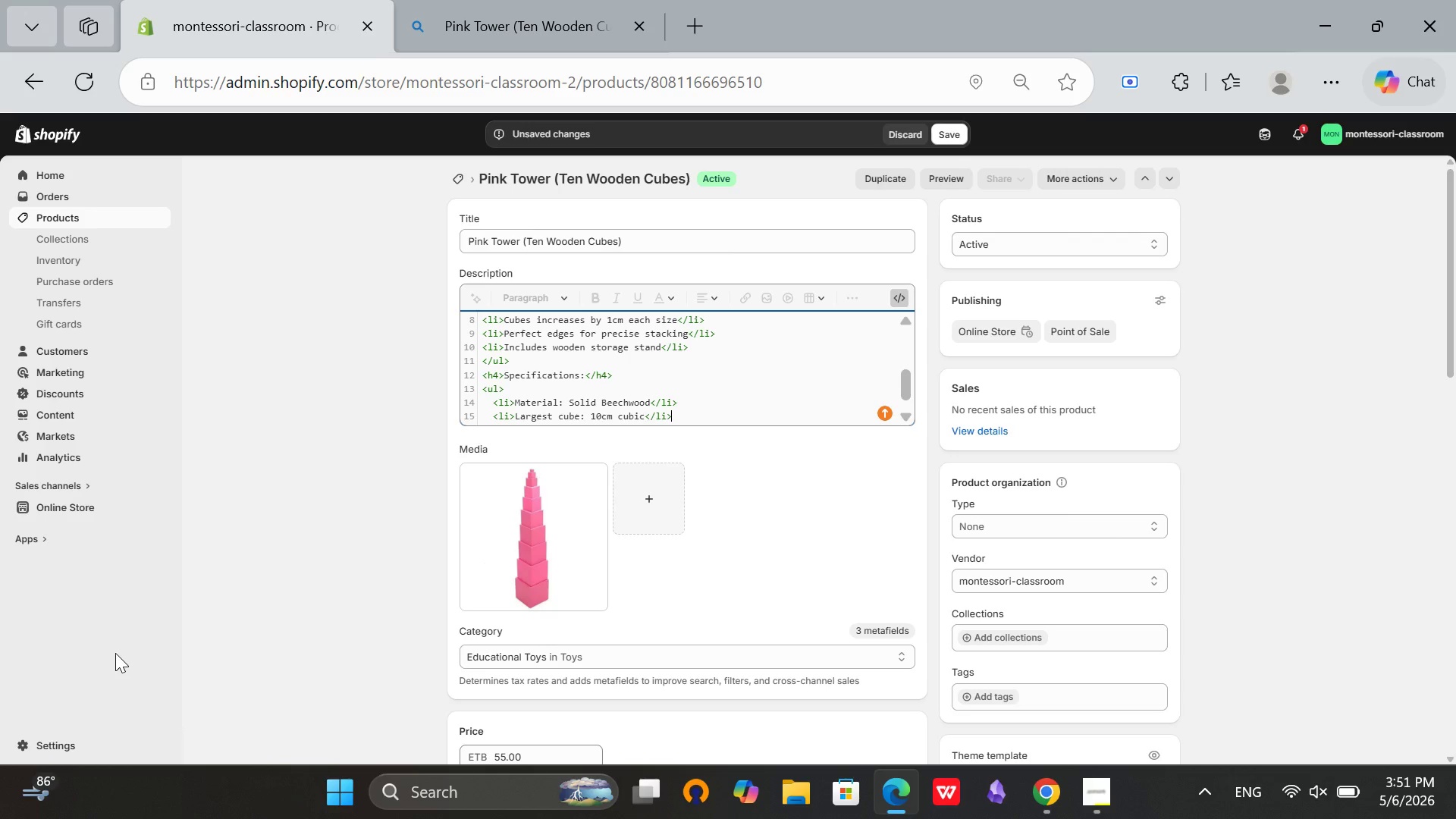 
key(Enter)
 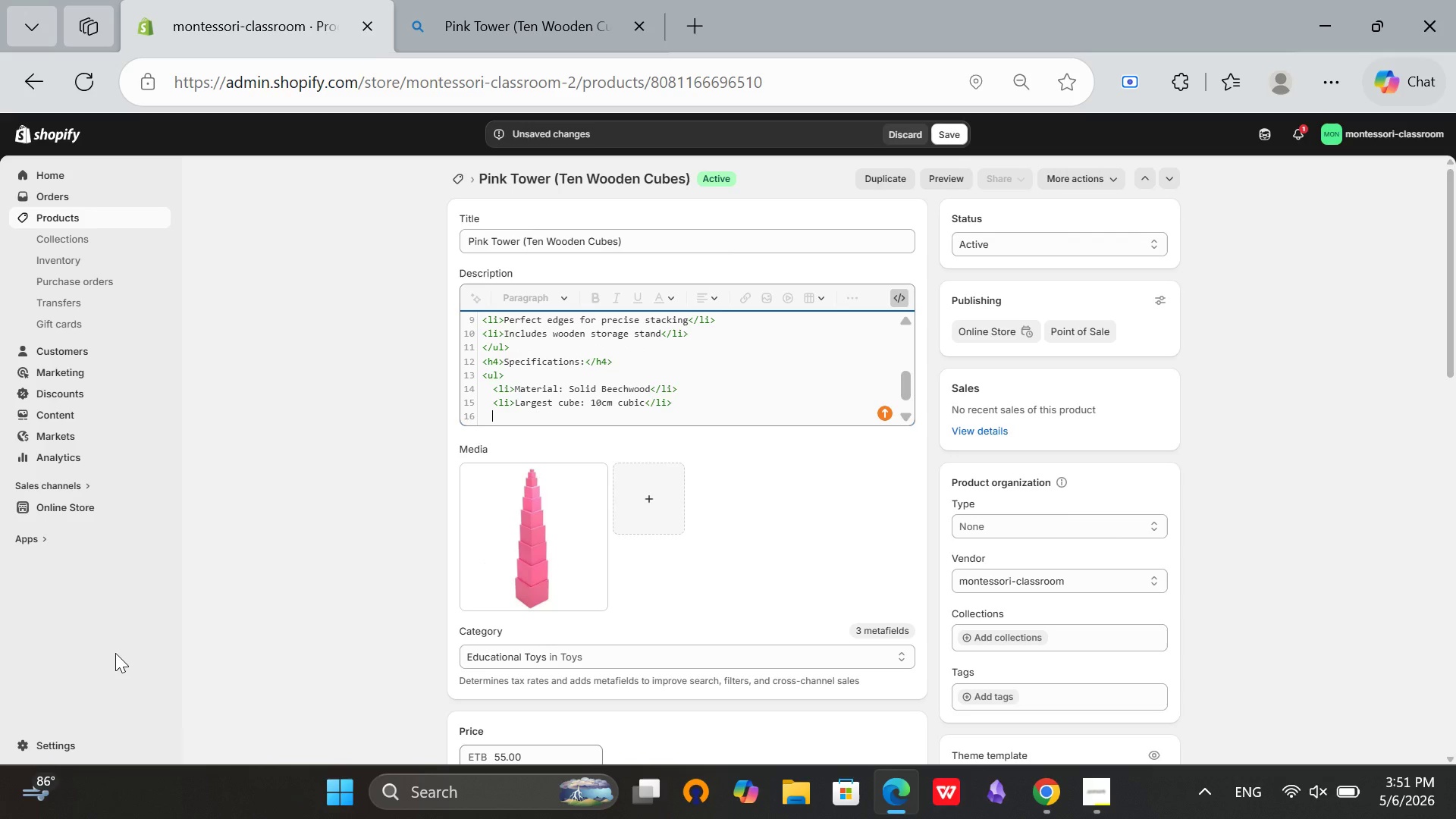 
type(<li>Smallest cube: 1 )
key(Backspace)
type(cm)
 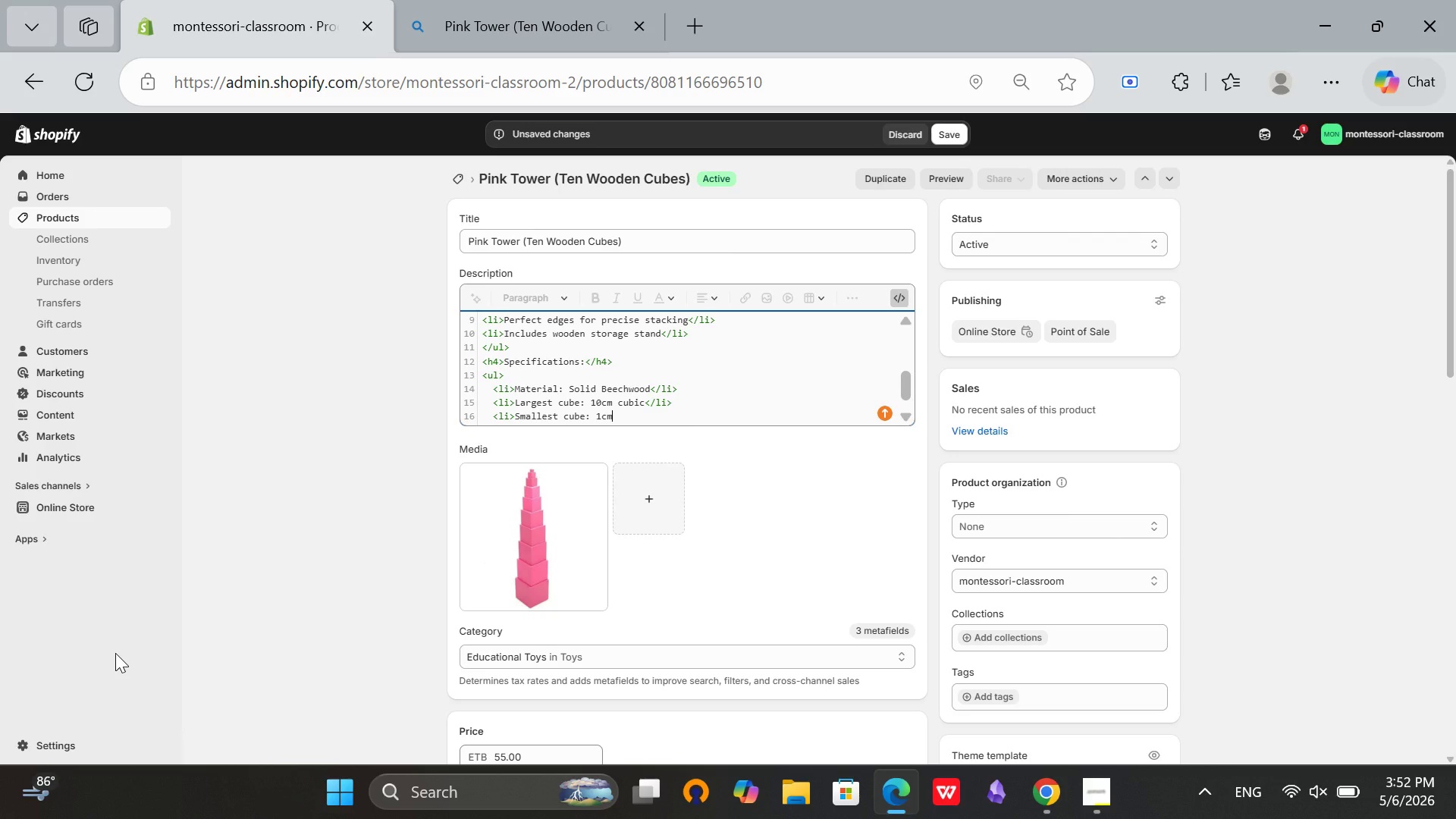 
wait(6.5)
 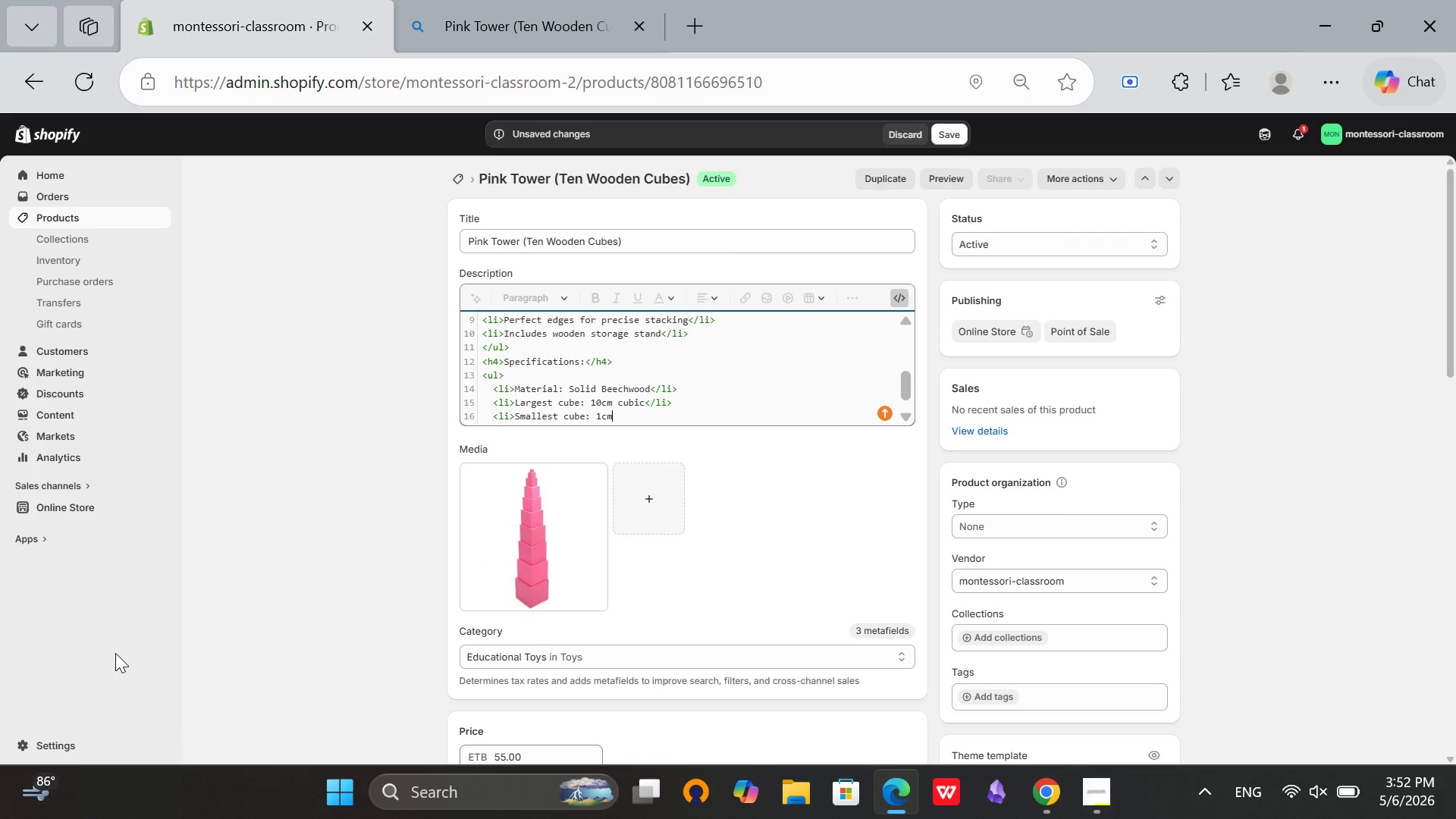 
type( cubic</li>)
 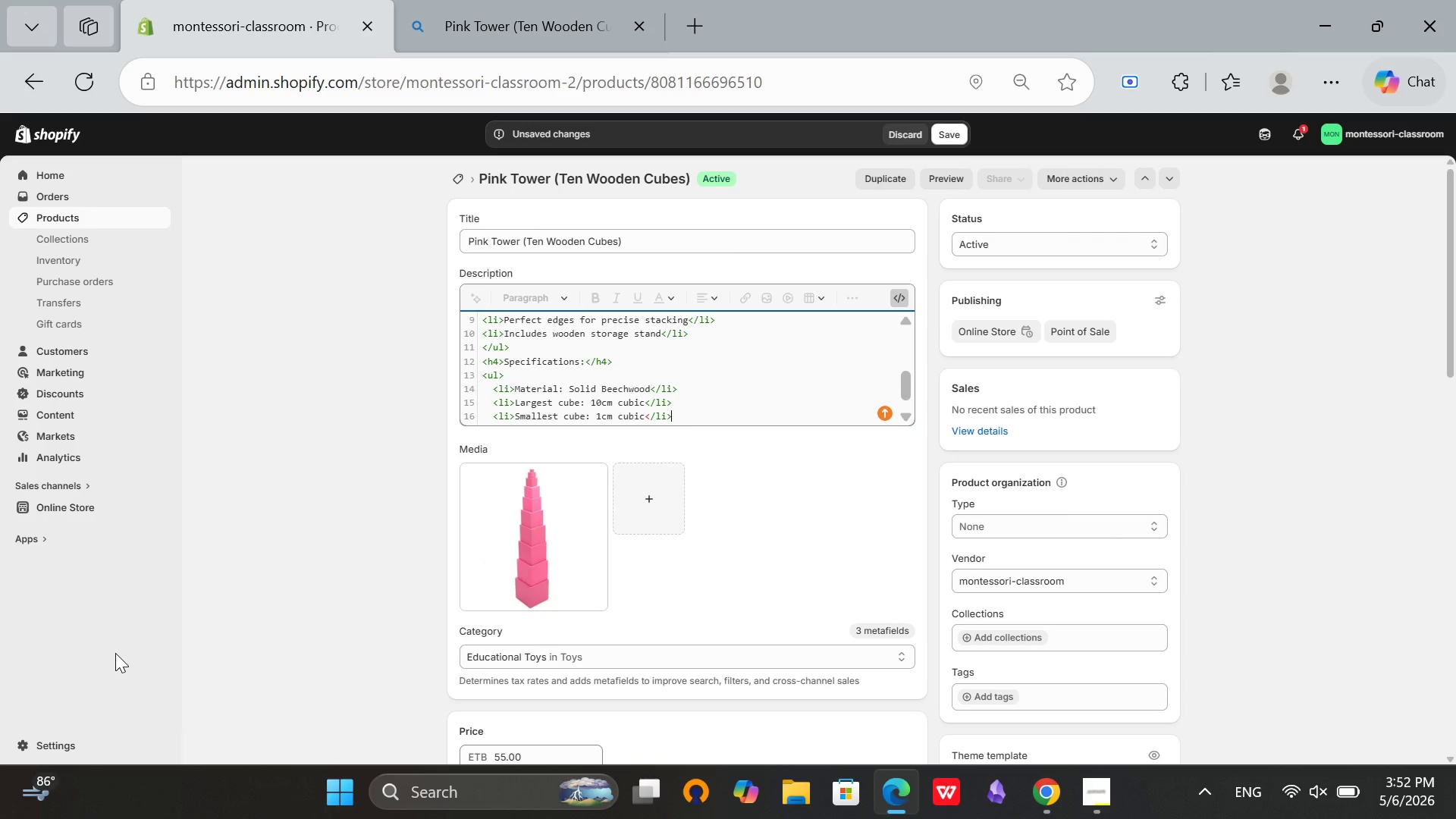 
key(Enter)
 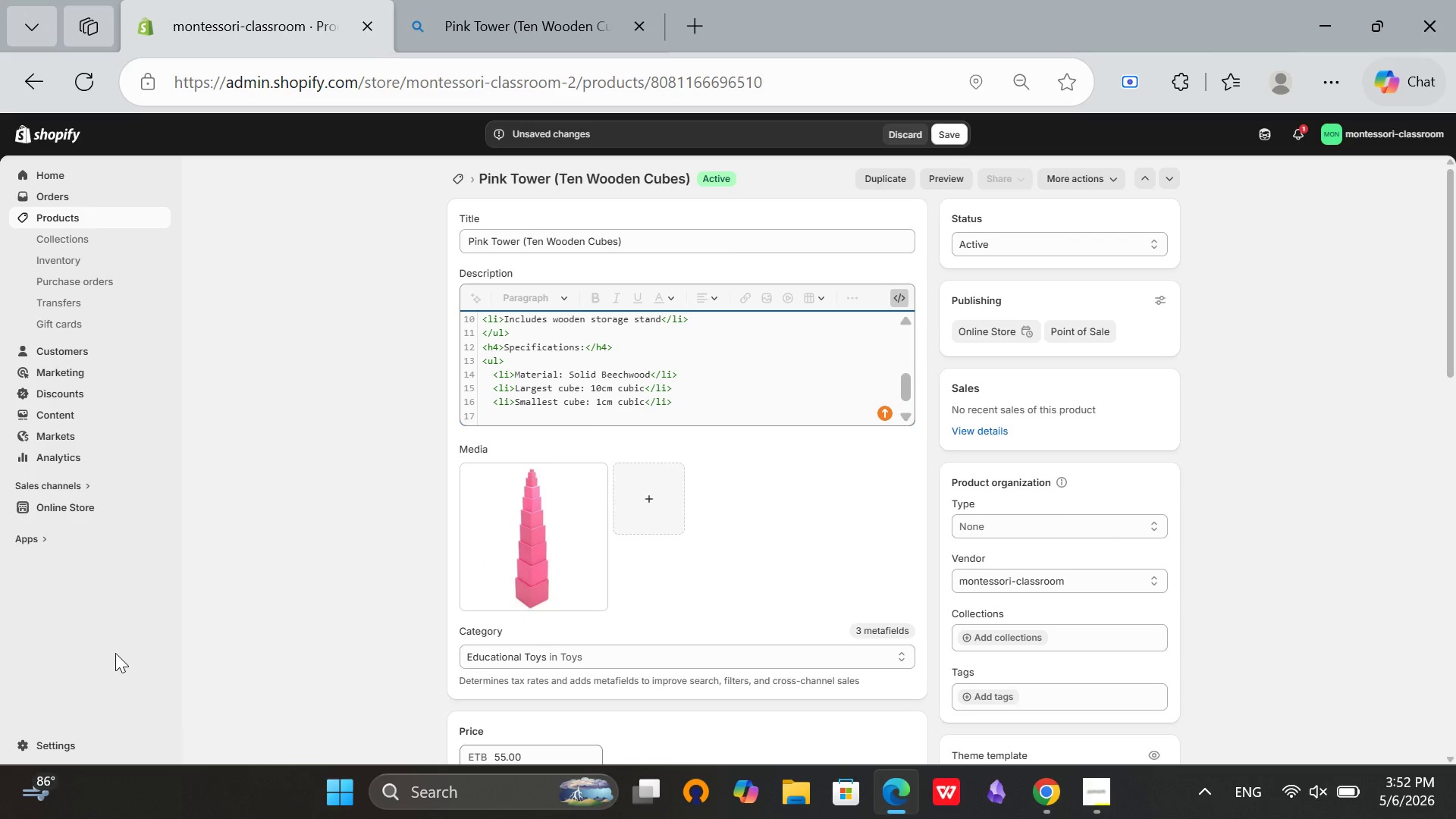 
type(<li>Package dimensions: 15cm L x 15cm W x 10cm H</li>)
 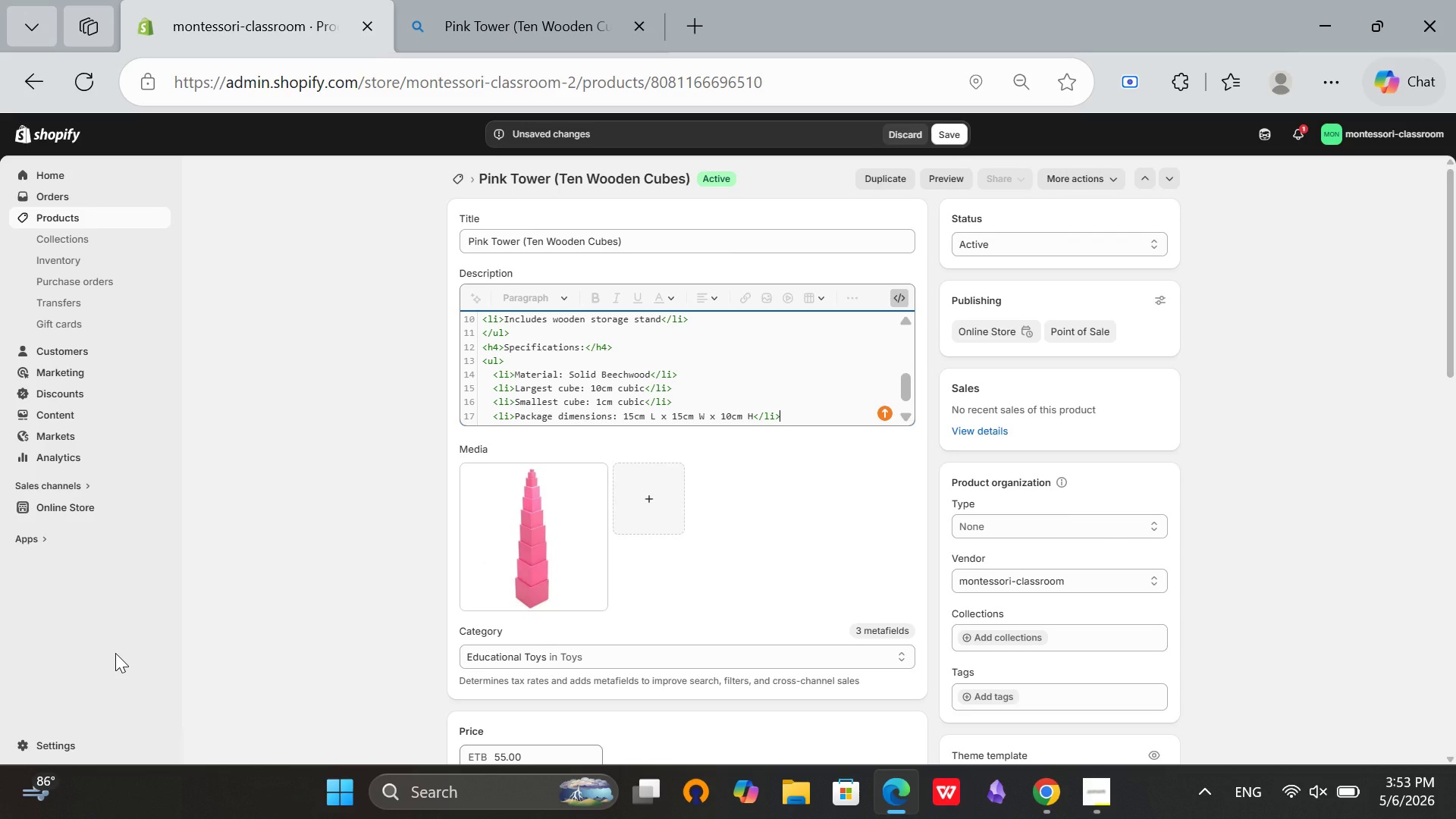 
key(Enter)
 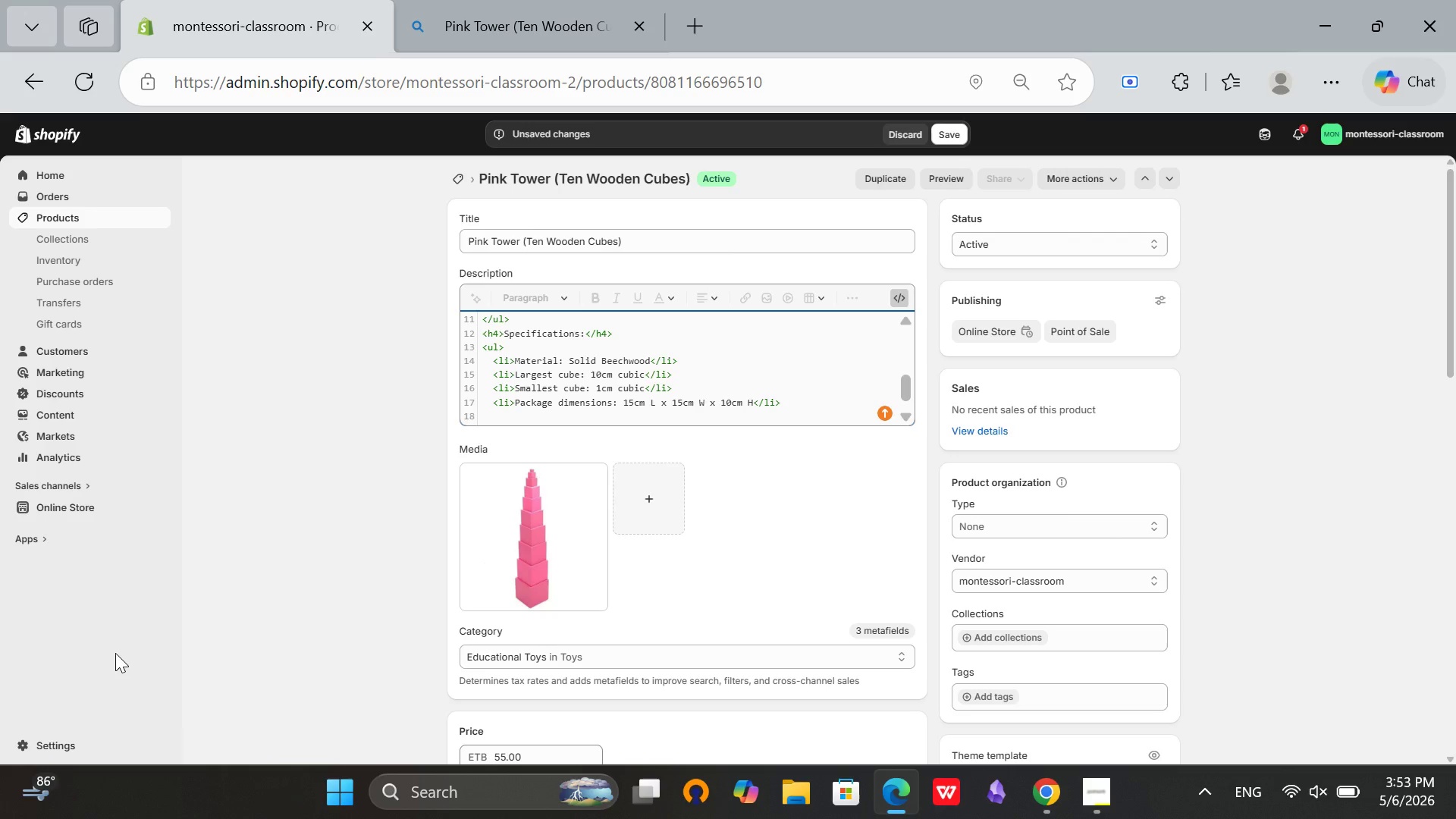 
type(<li>)
 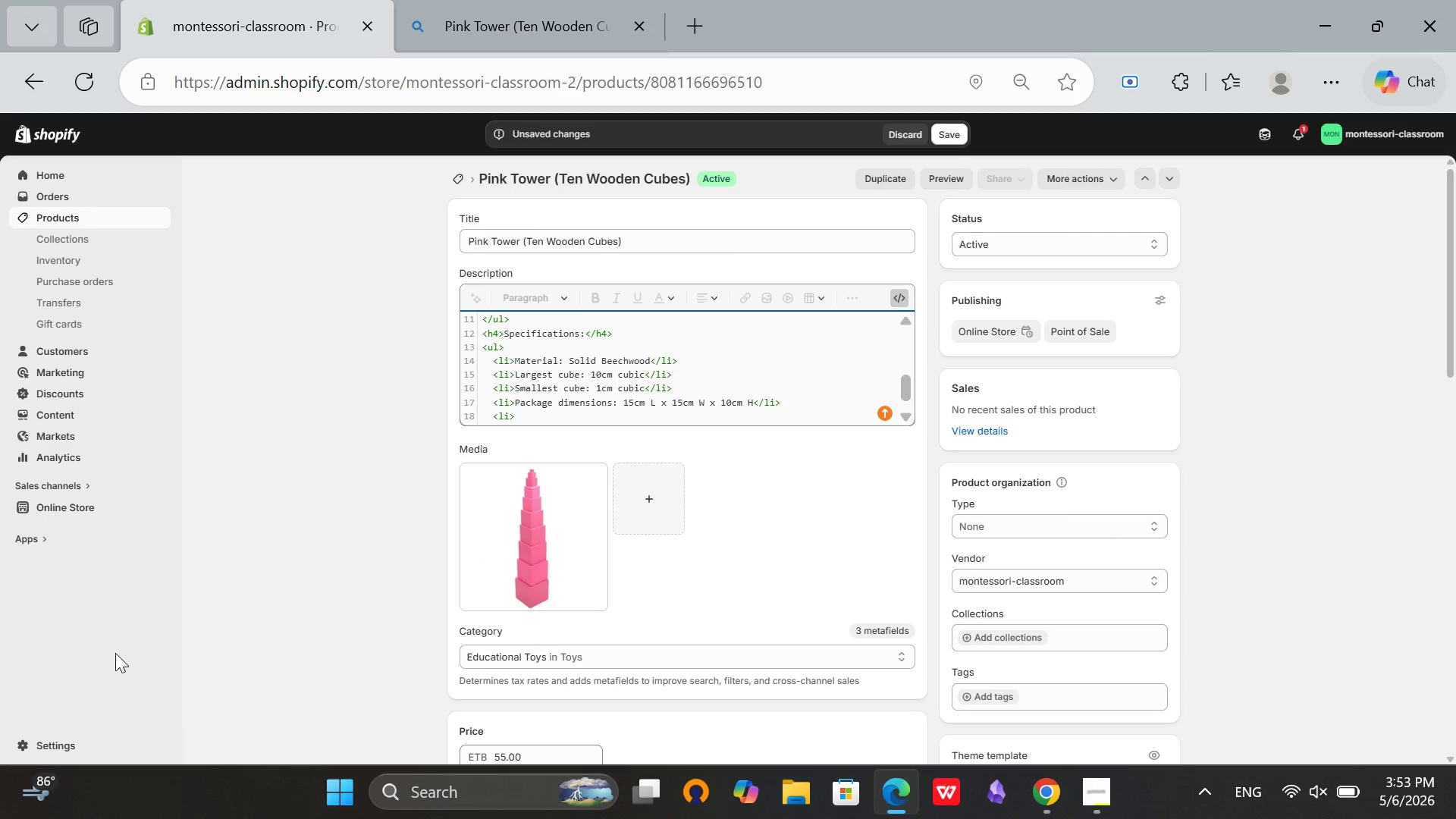 
wait(9.66)
 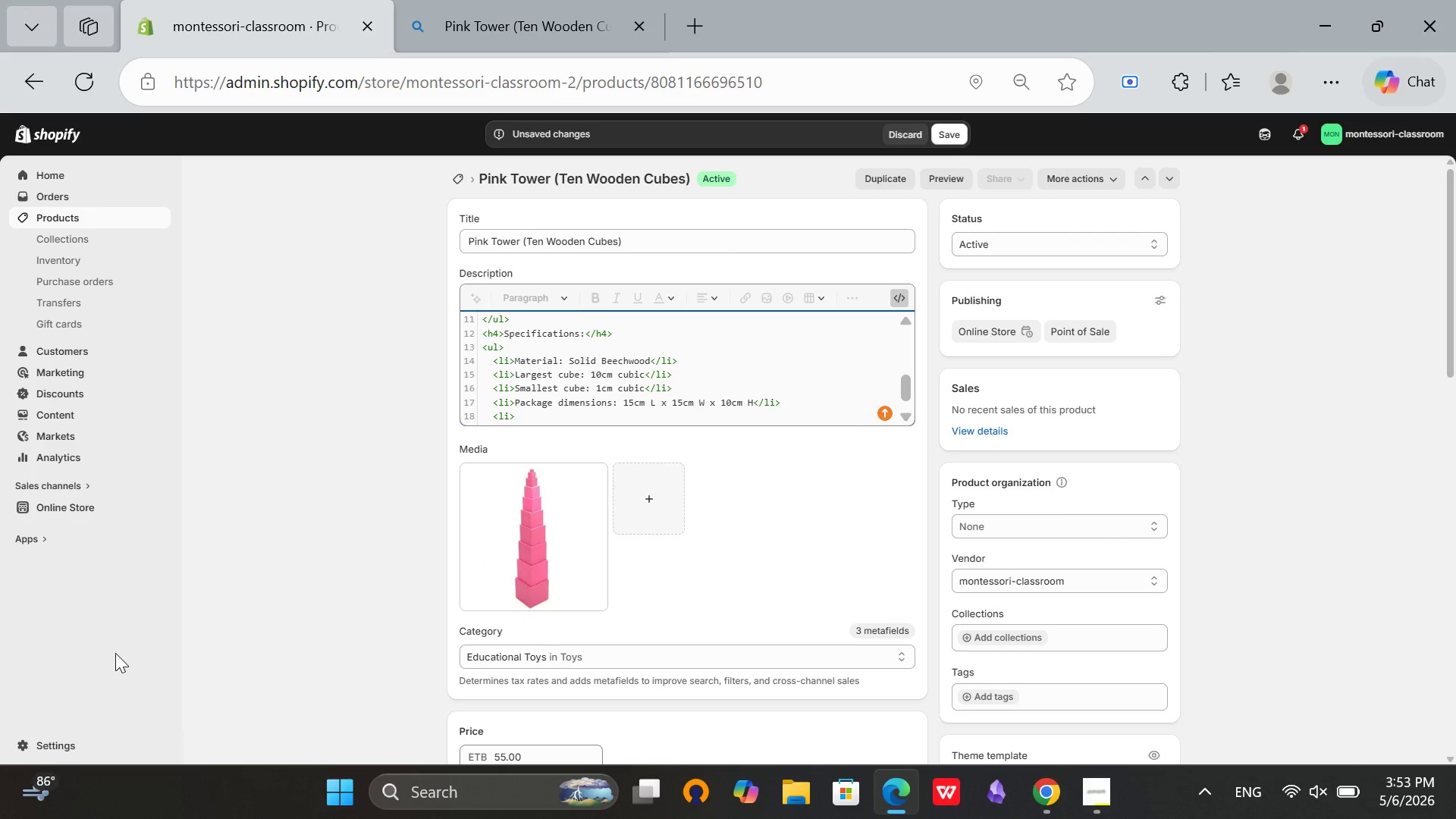 
type(Total weight: 2.4 kg</li>)
 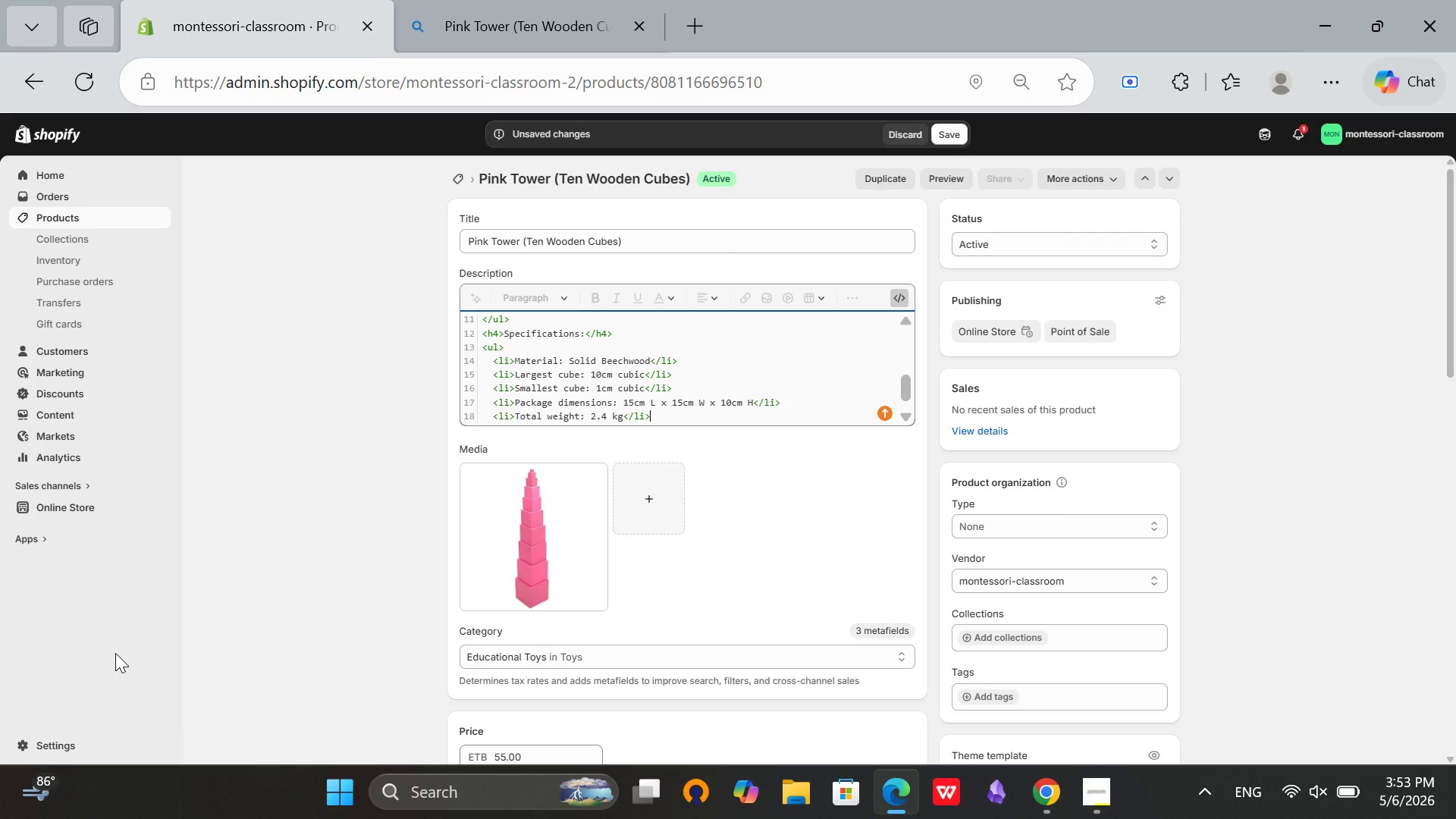 
wait(16.67)
 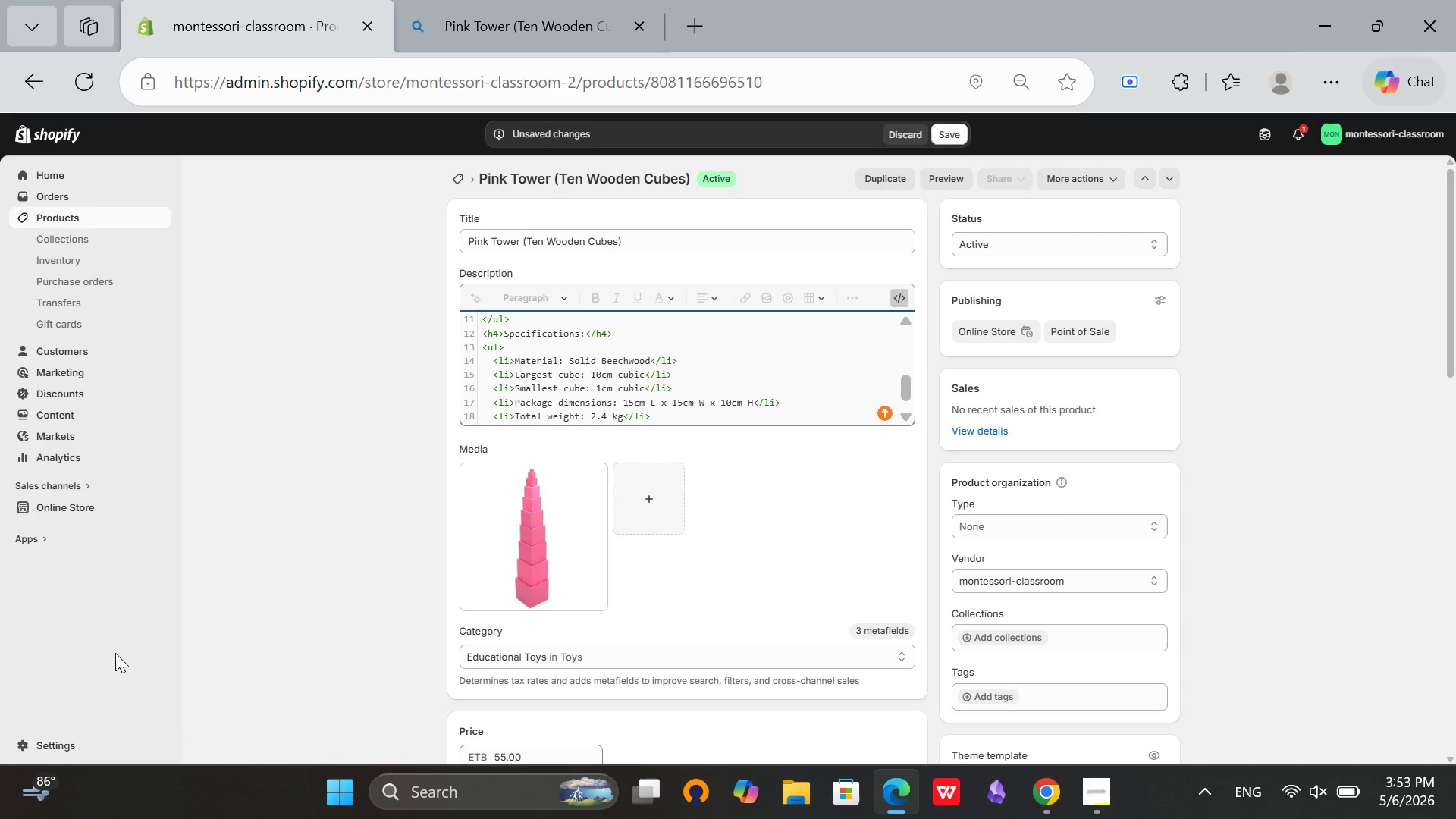 
key(Enter)
 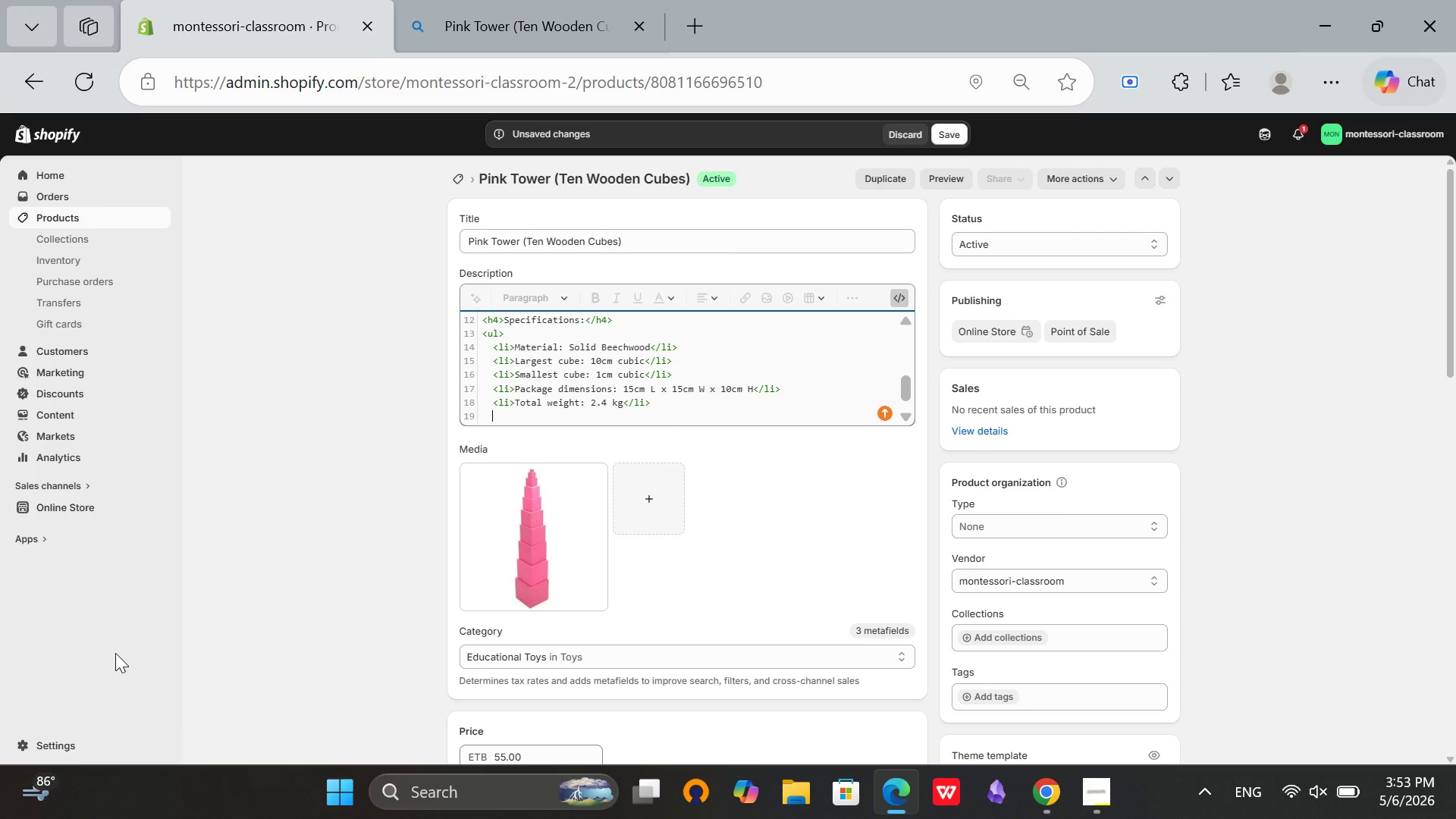 
type(<li>)
 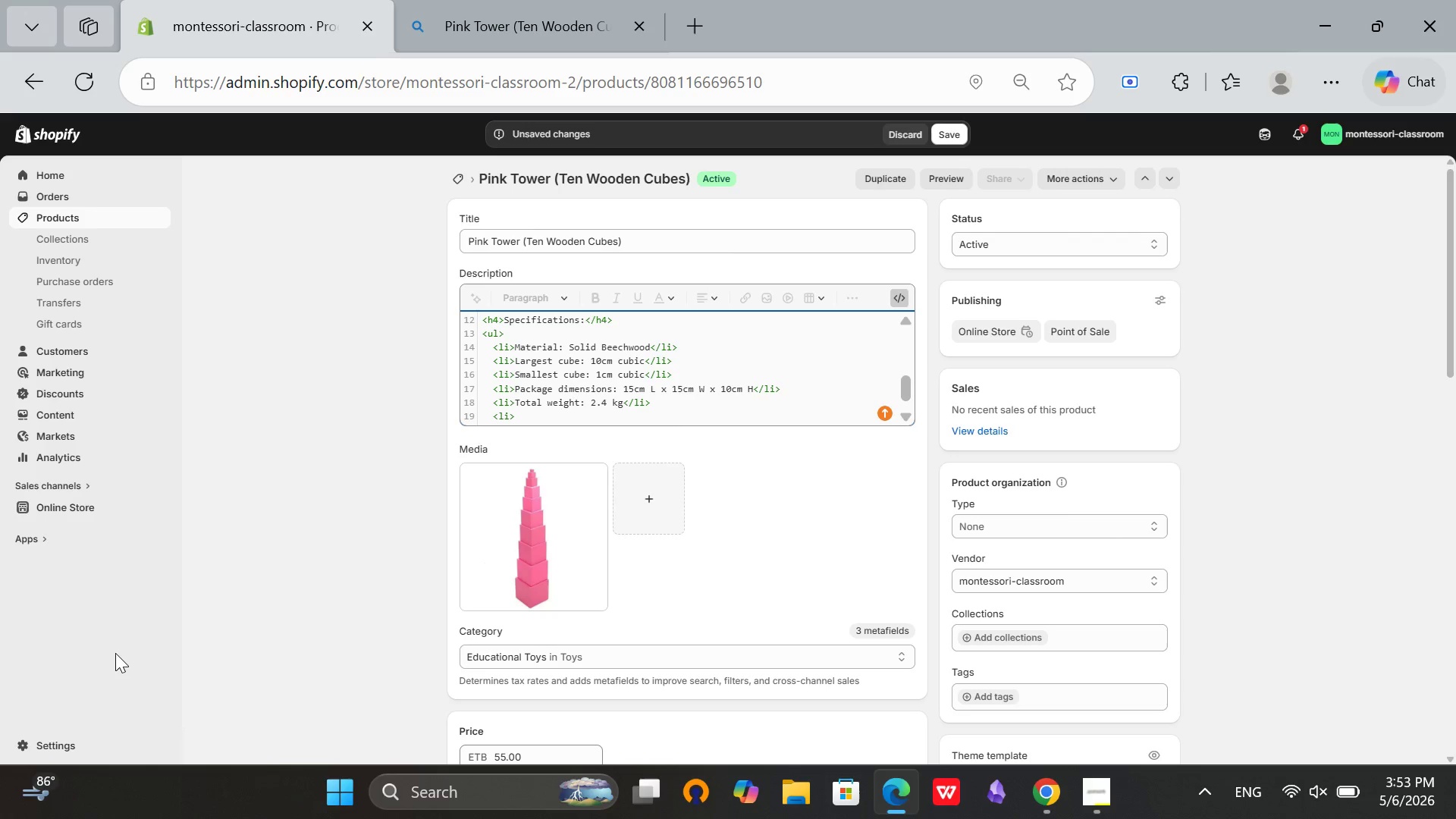 
type(Ages: 2.5-5 years</li>)
 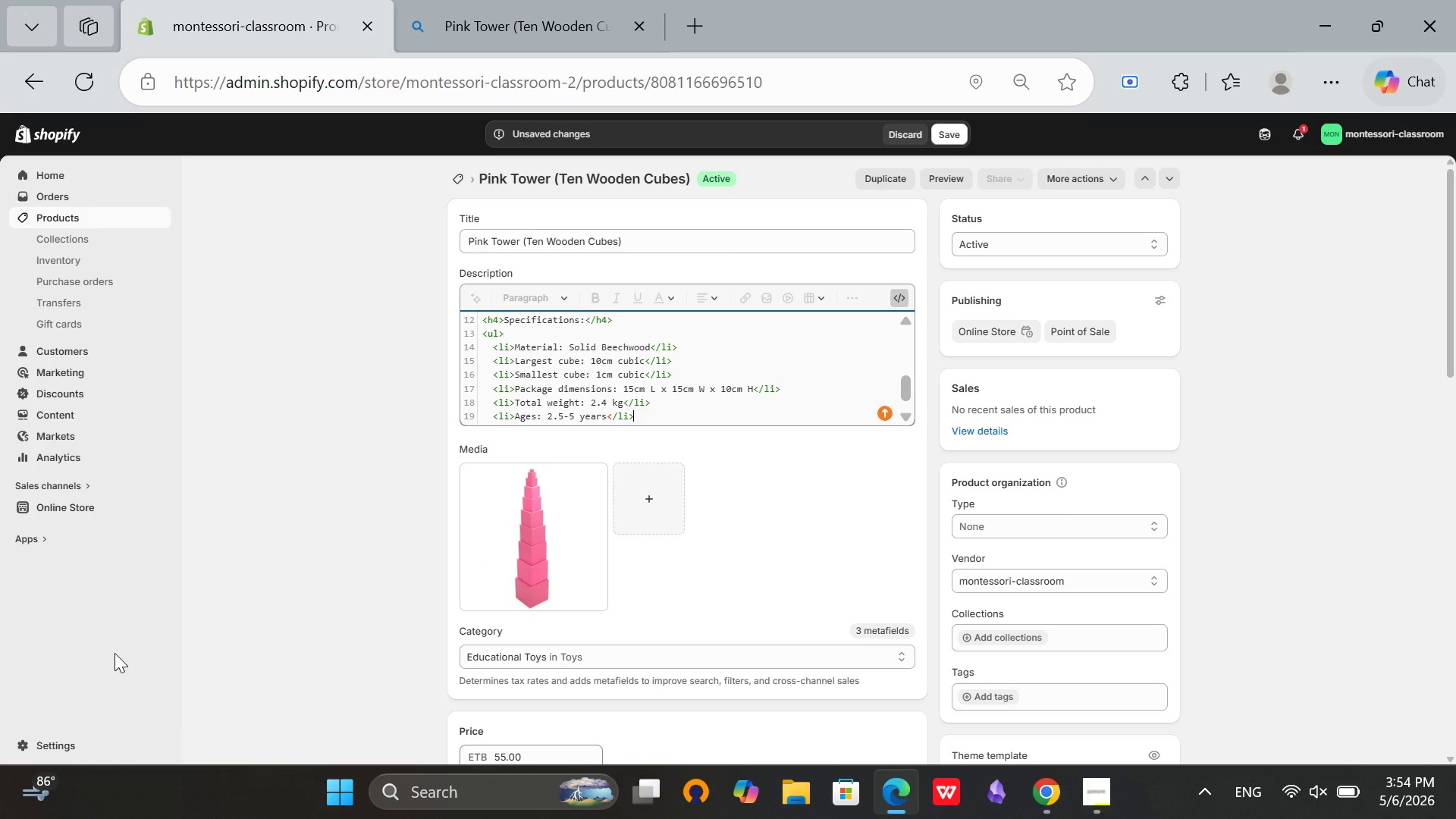 
key(Enter)
 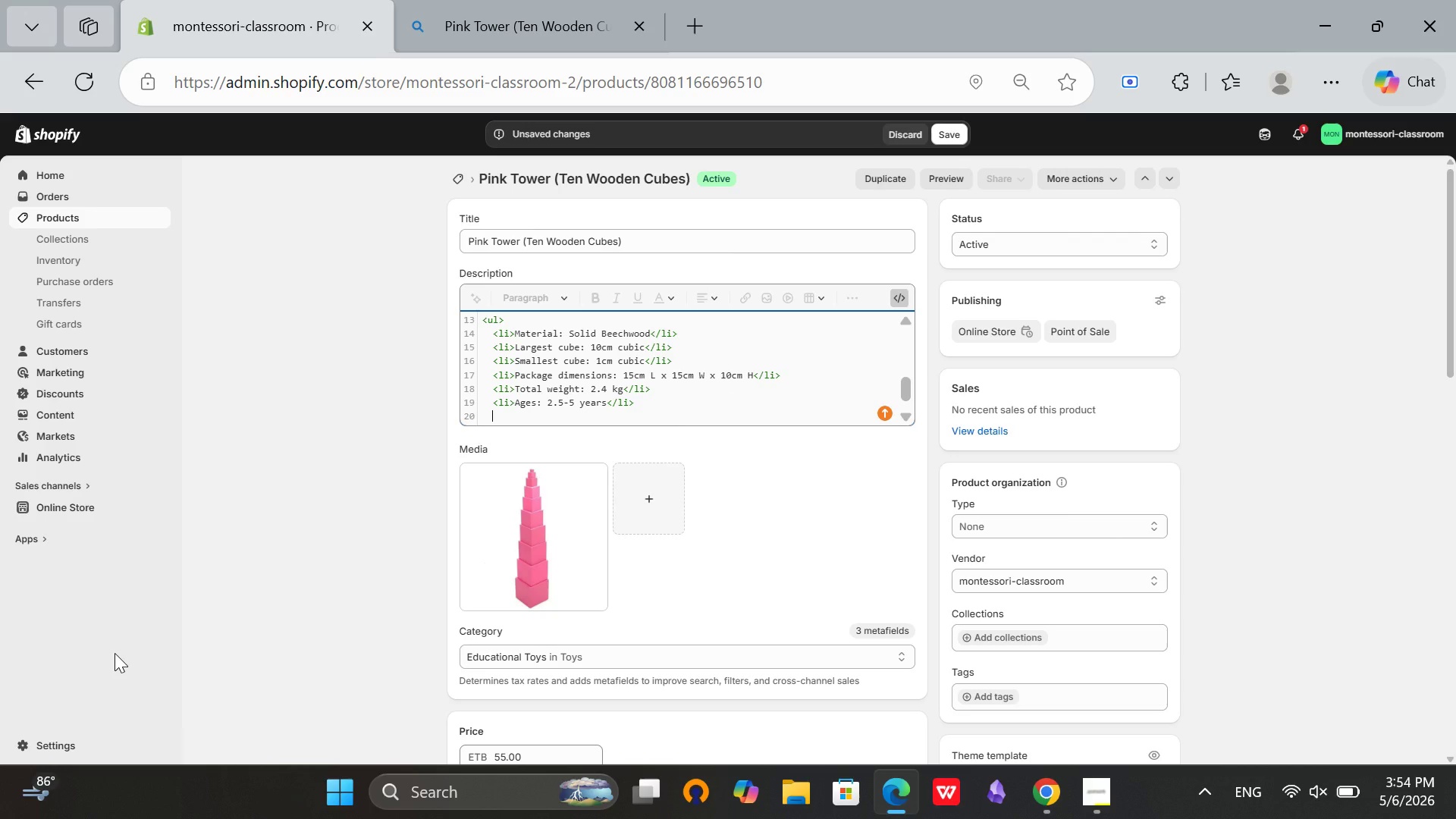 
key(Backspace)
type(</ul>)
 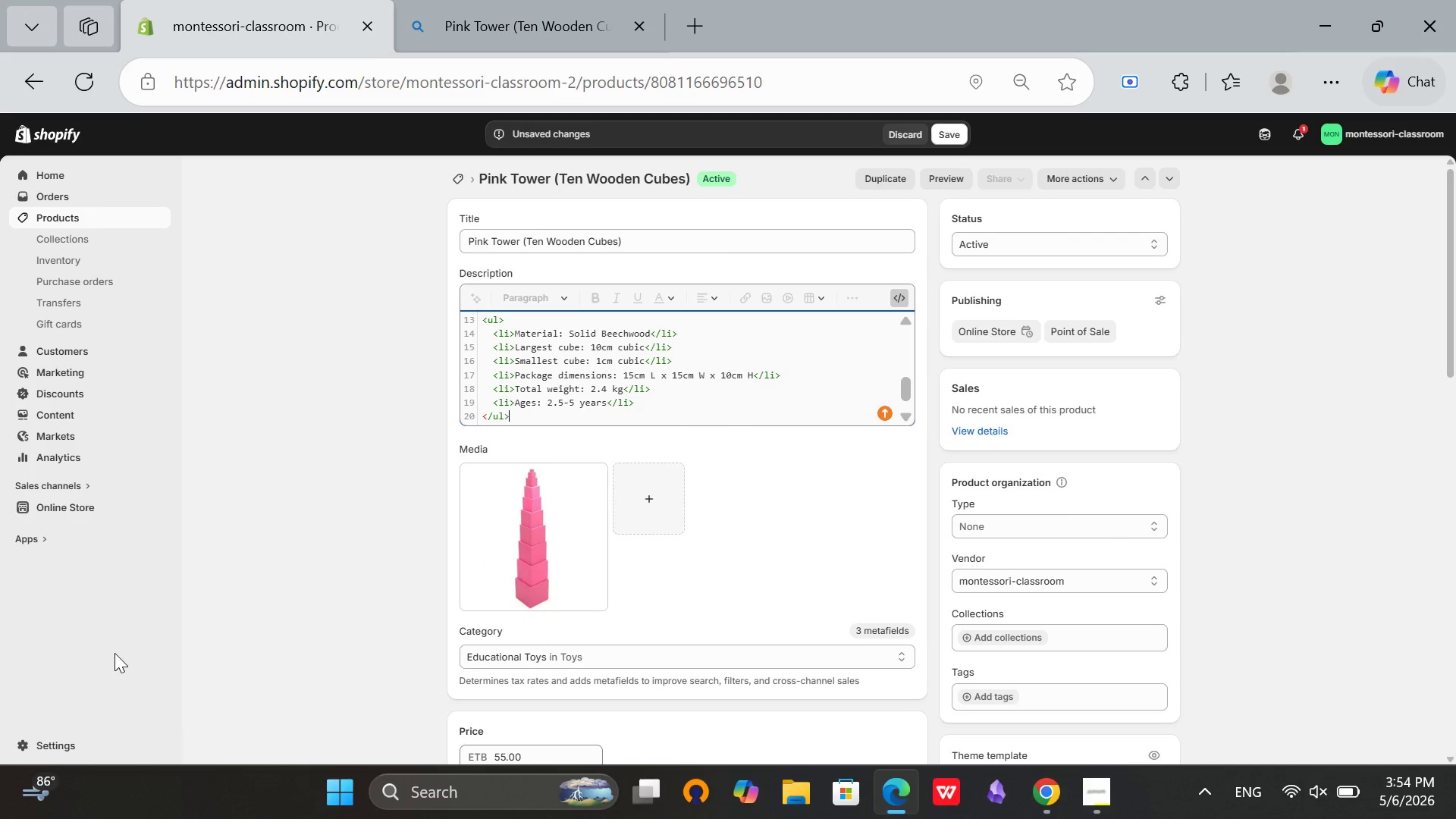 
wait(10.17)
 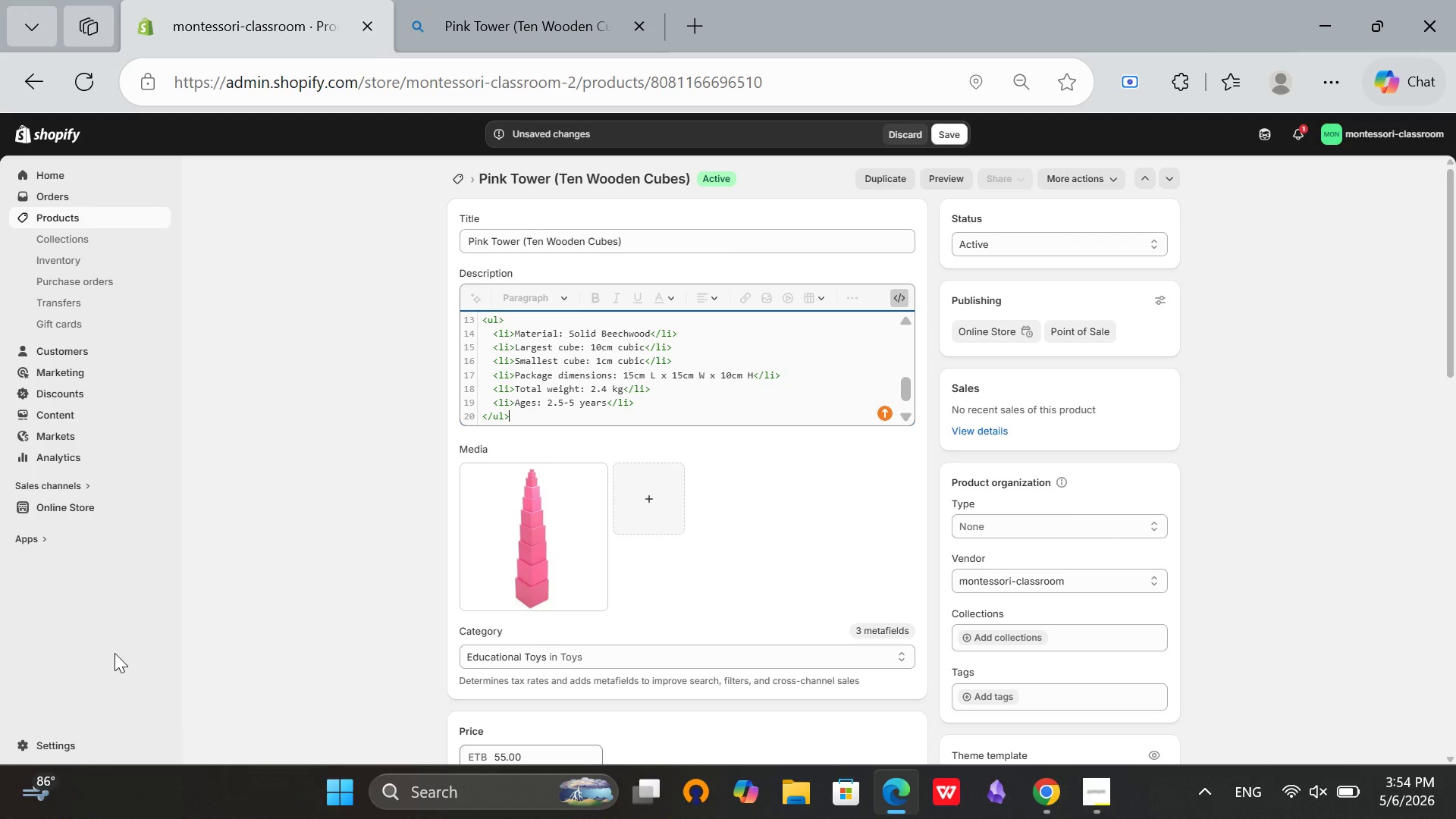 
key(Enter)
 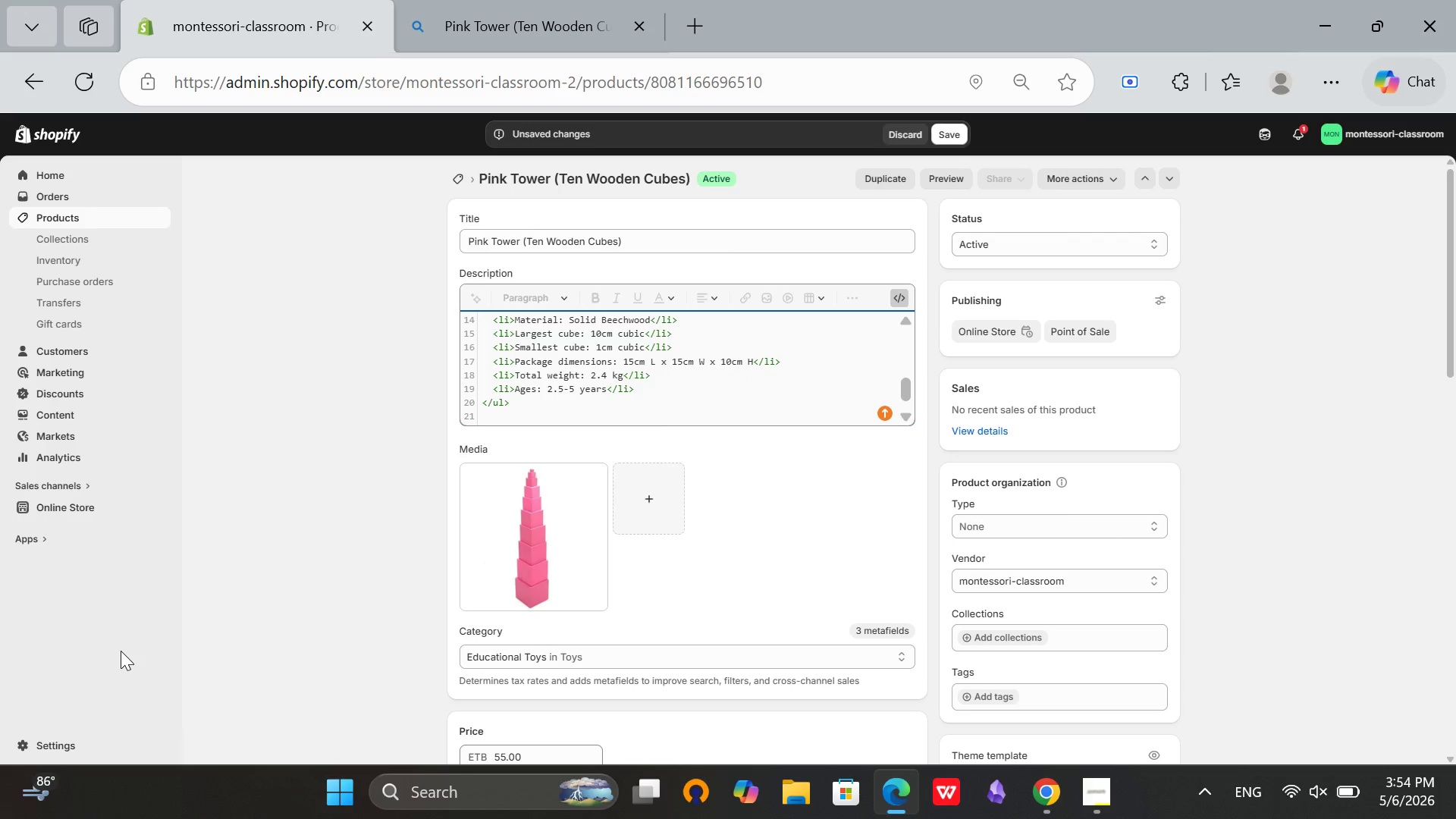 
key(Backspace)
type(<h4>Specifications:</h4>)
 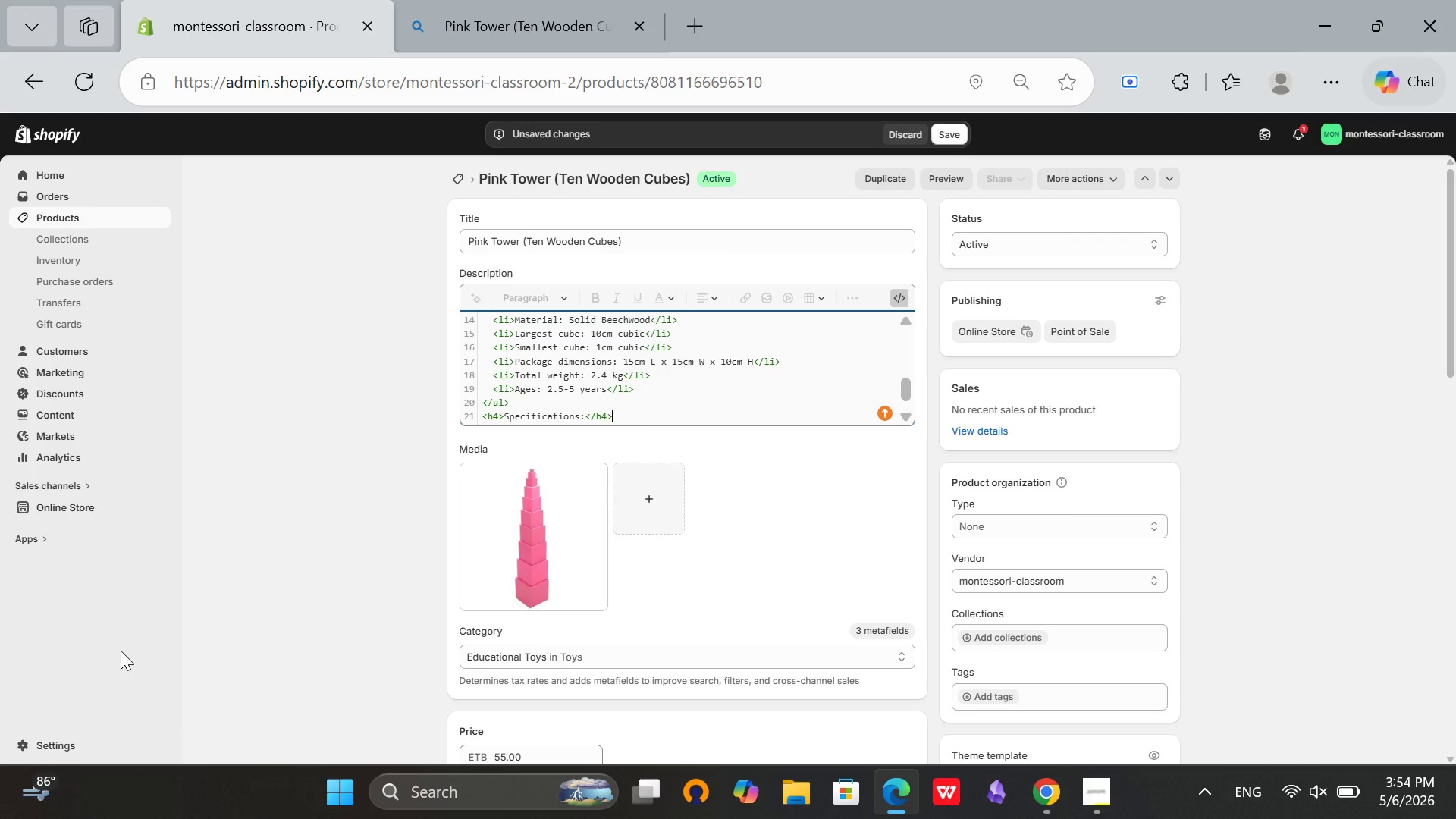 
 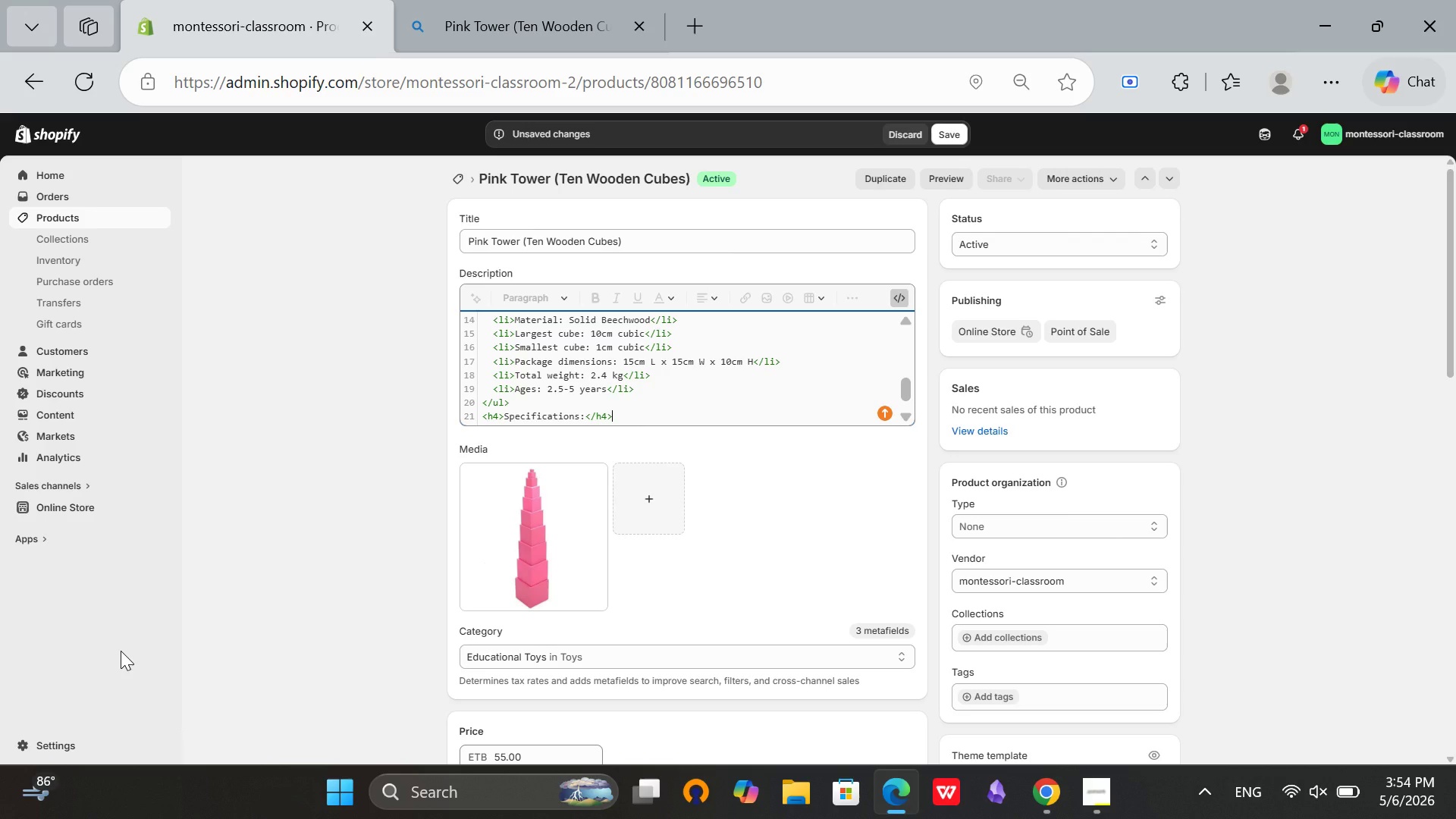 
key(Enter)
 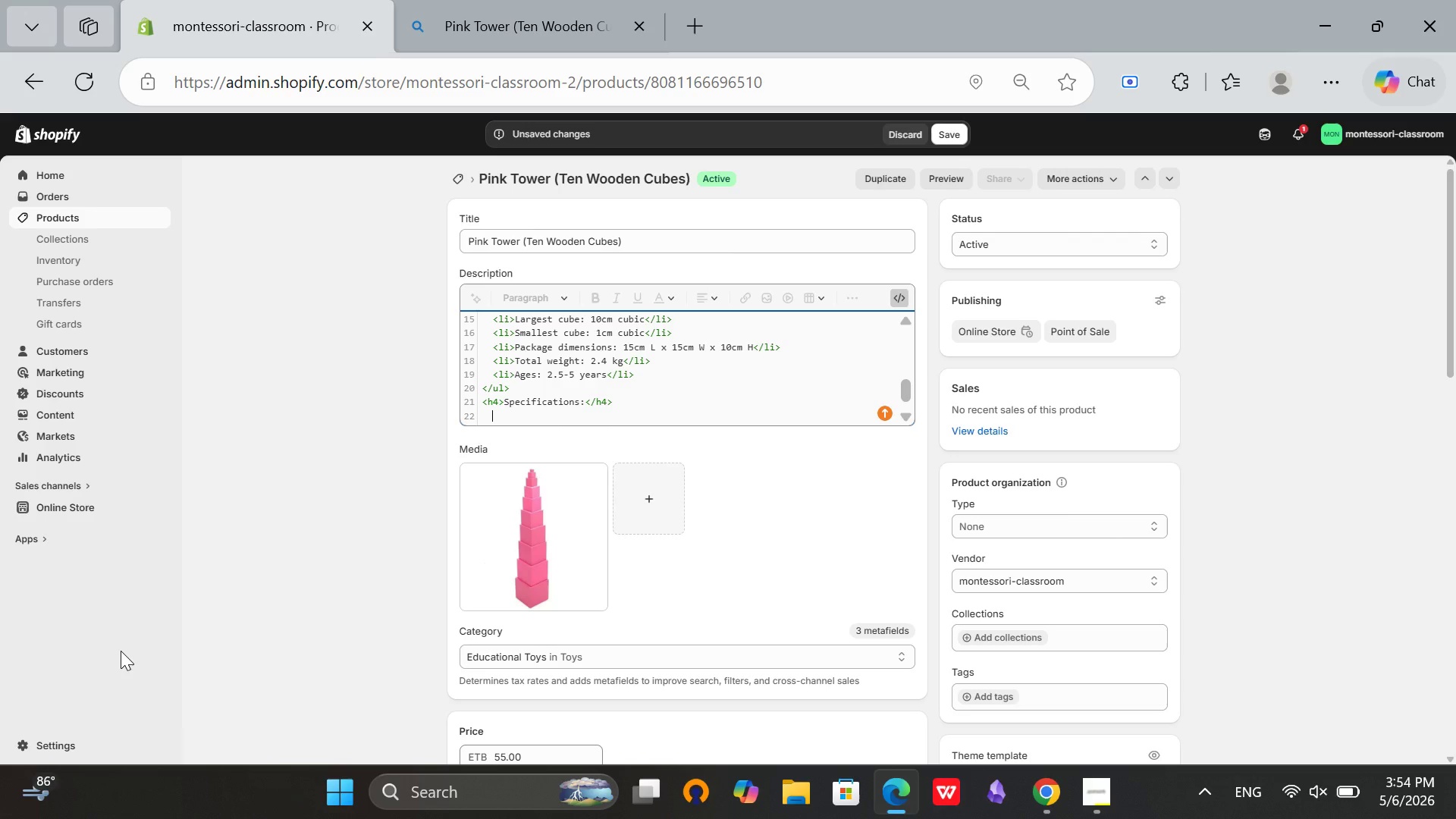 
key(Backspace)
type(<ul>)
 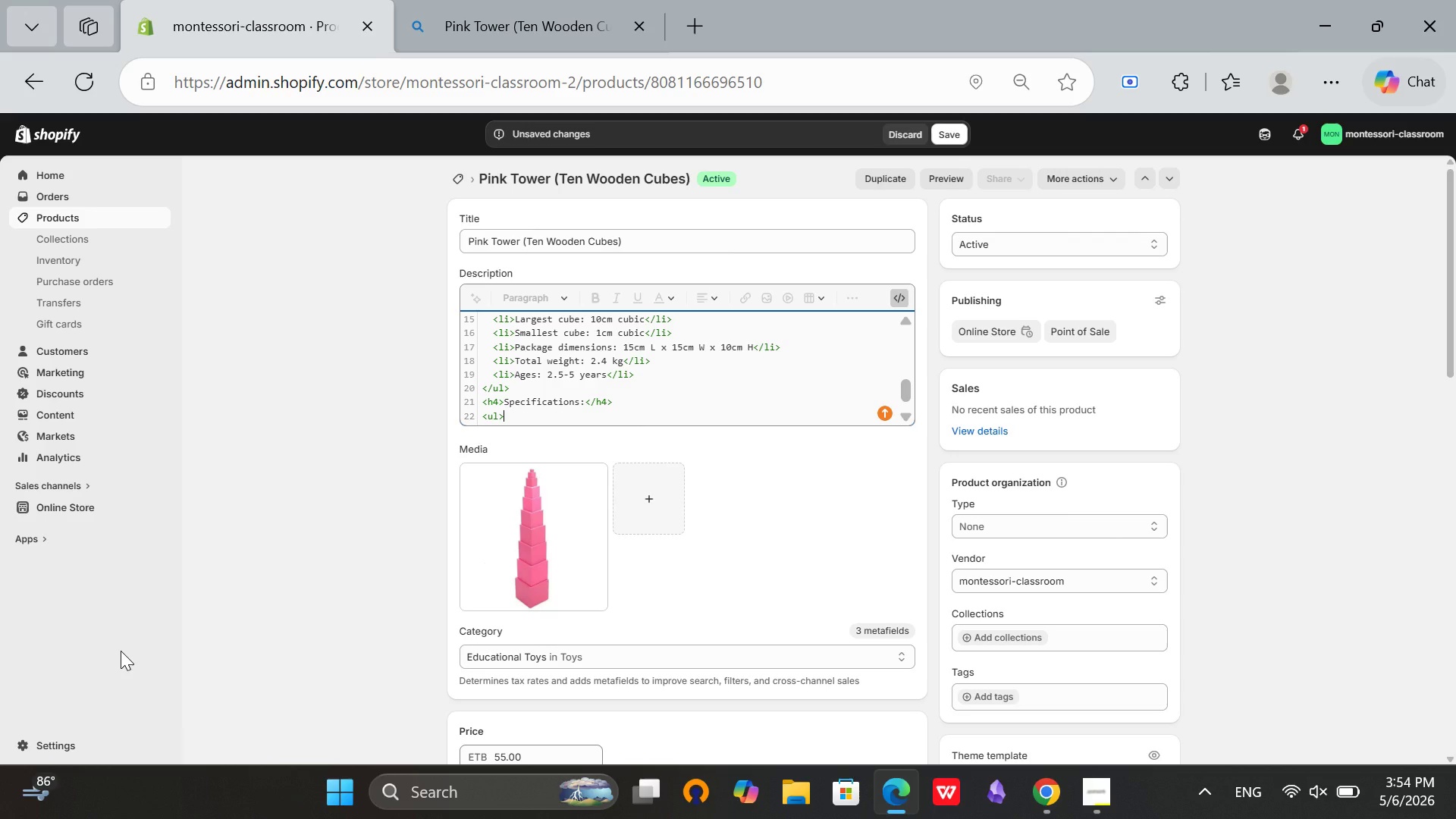 
key(Enter)
 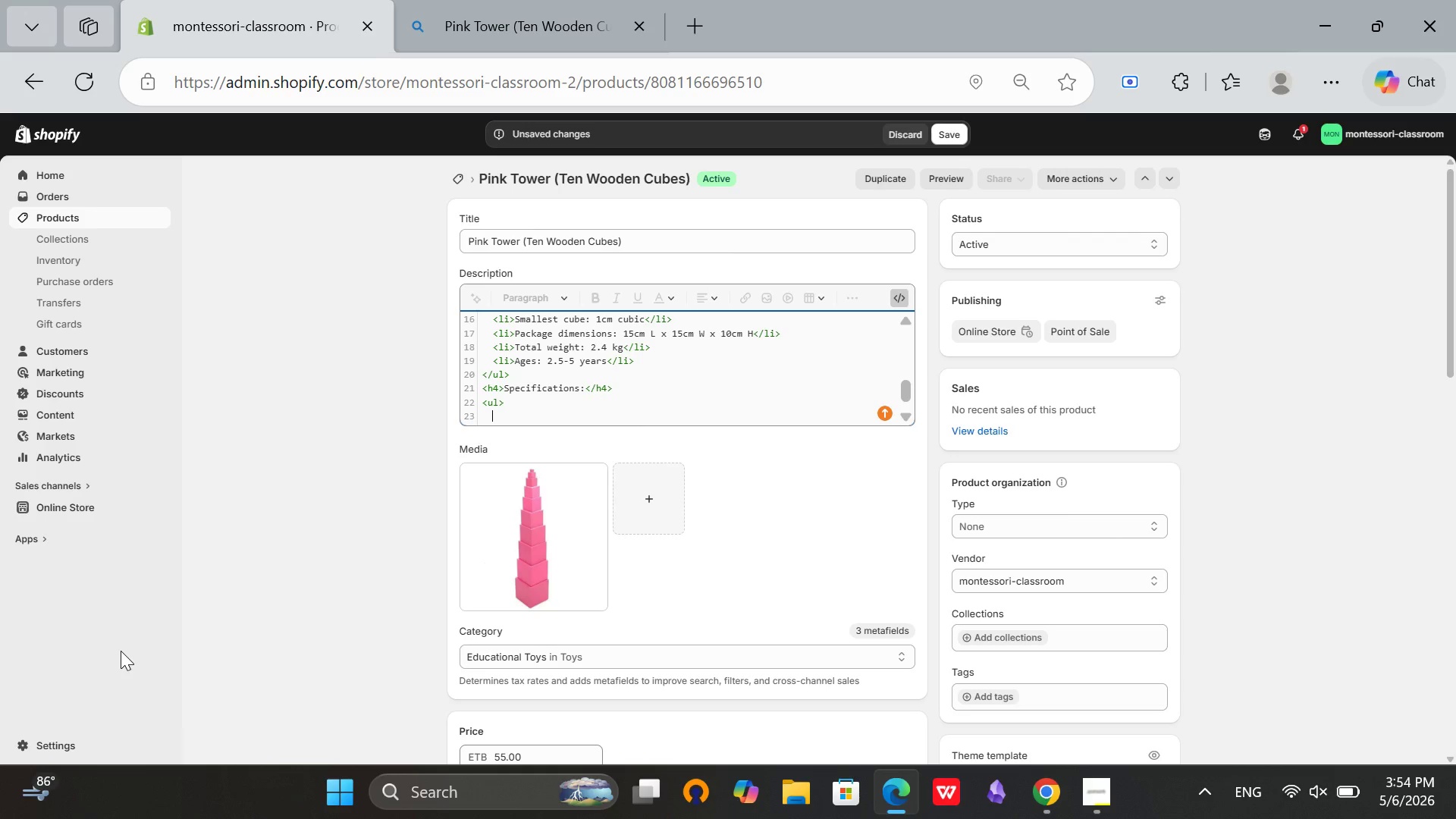 
key(Backspace)
type(<li>,)
key(Backspace)
type(Material: Solid Beae)
key(Backspace)
key(Backspace)
type(echwood</li>)
 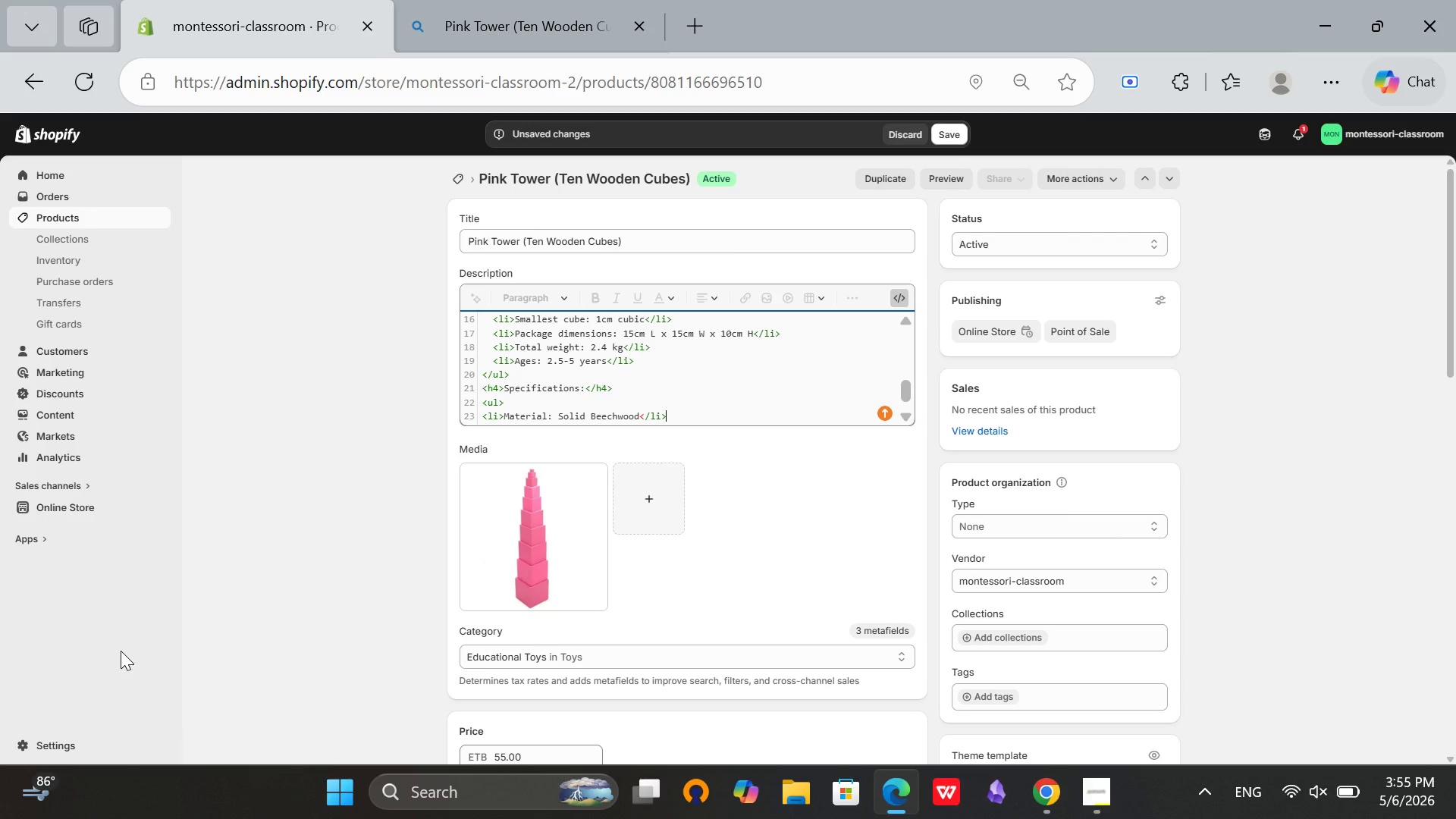 
key(Enter)
 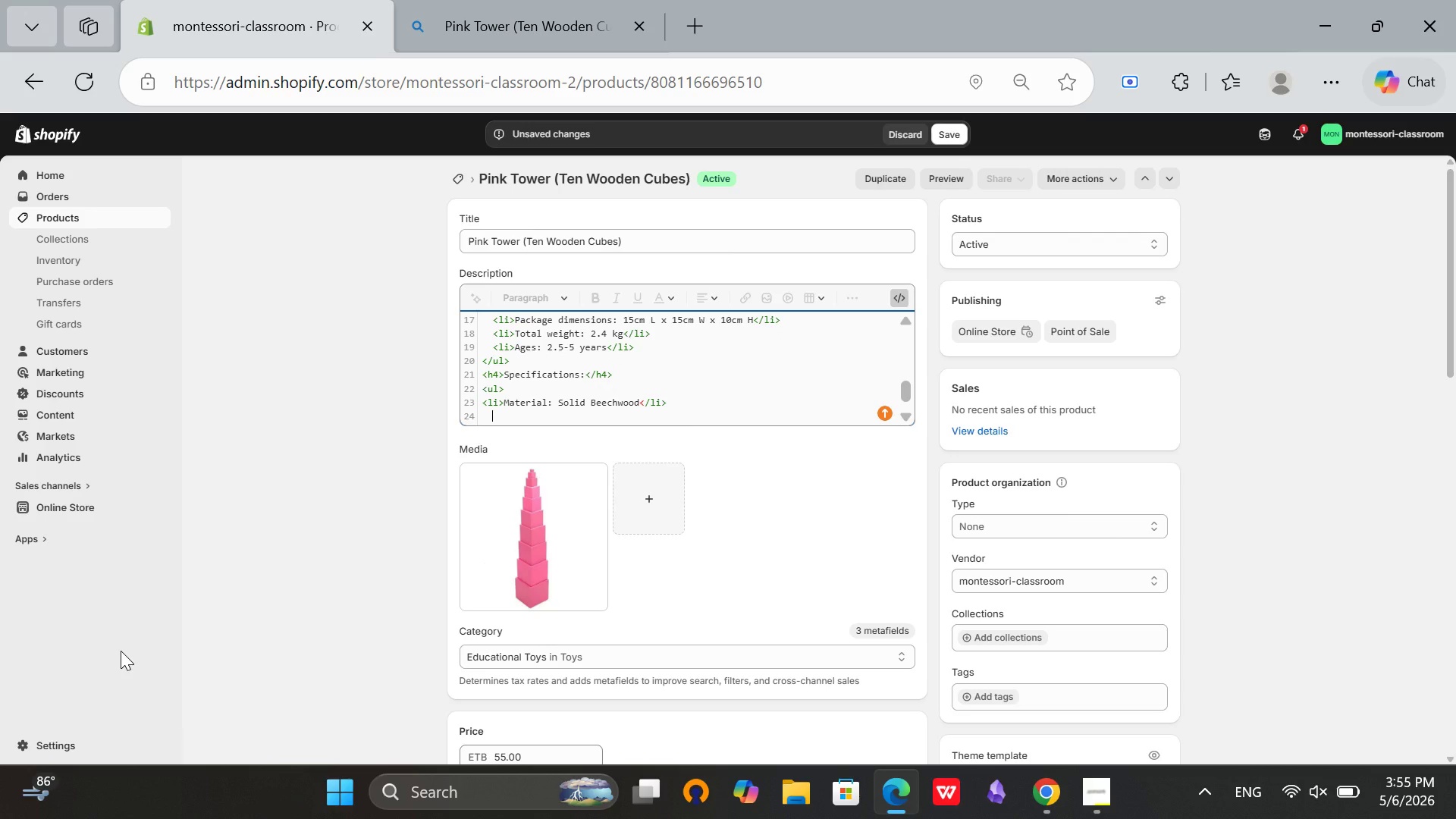 
key(Backspace)
type(<li>Largest cube:)
 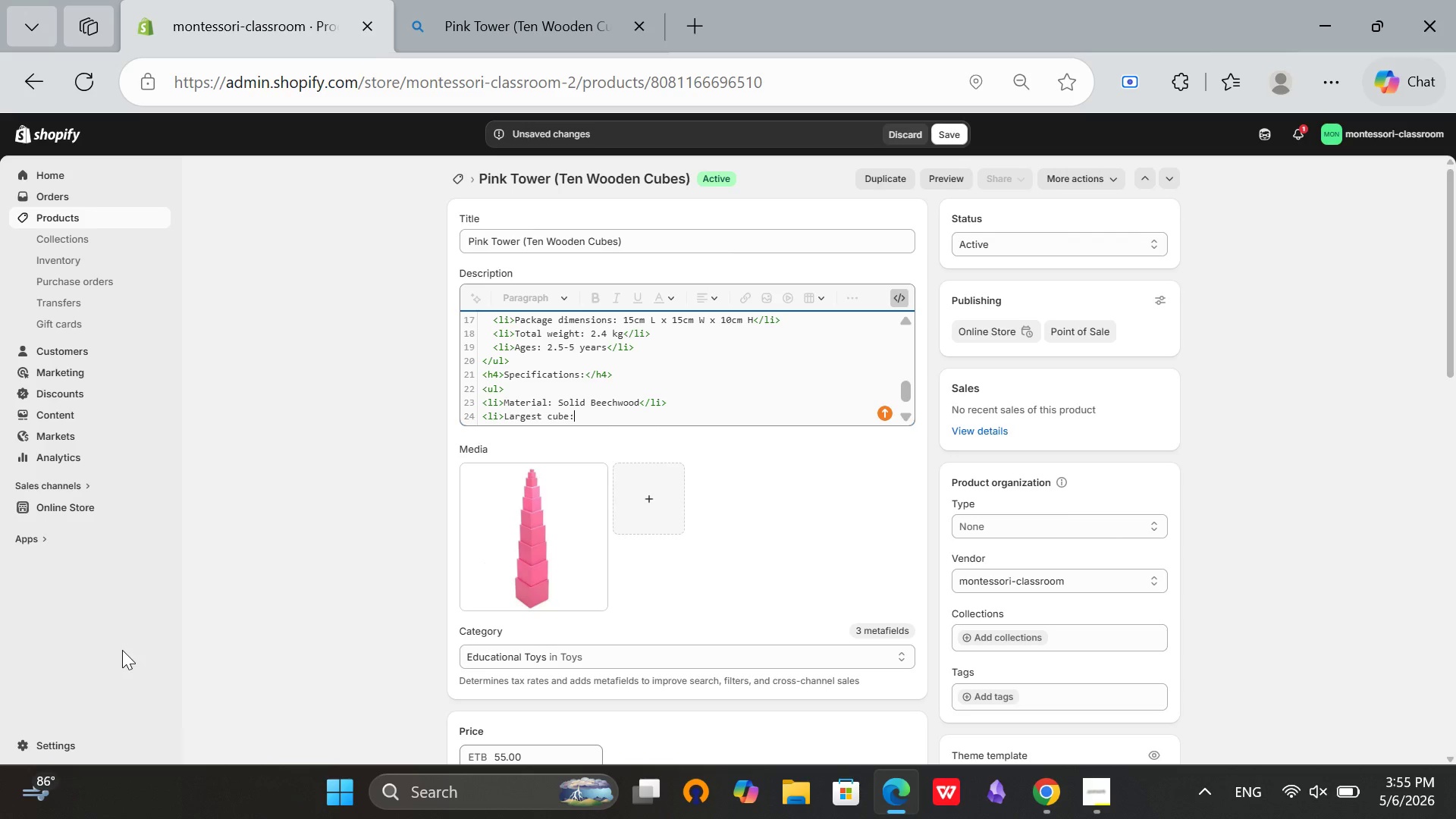 
scroll: coordinate [661, 350], scroll_direction: up, amount: 1.0
 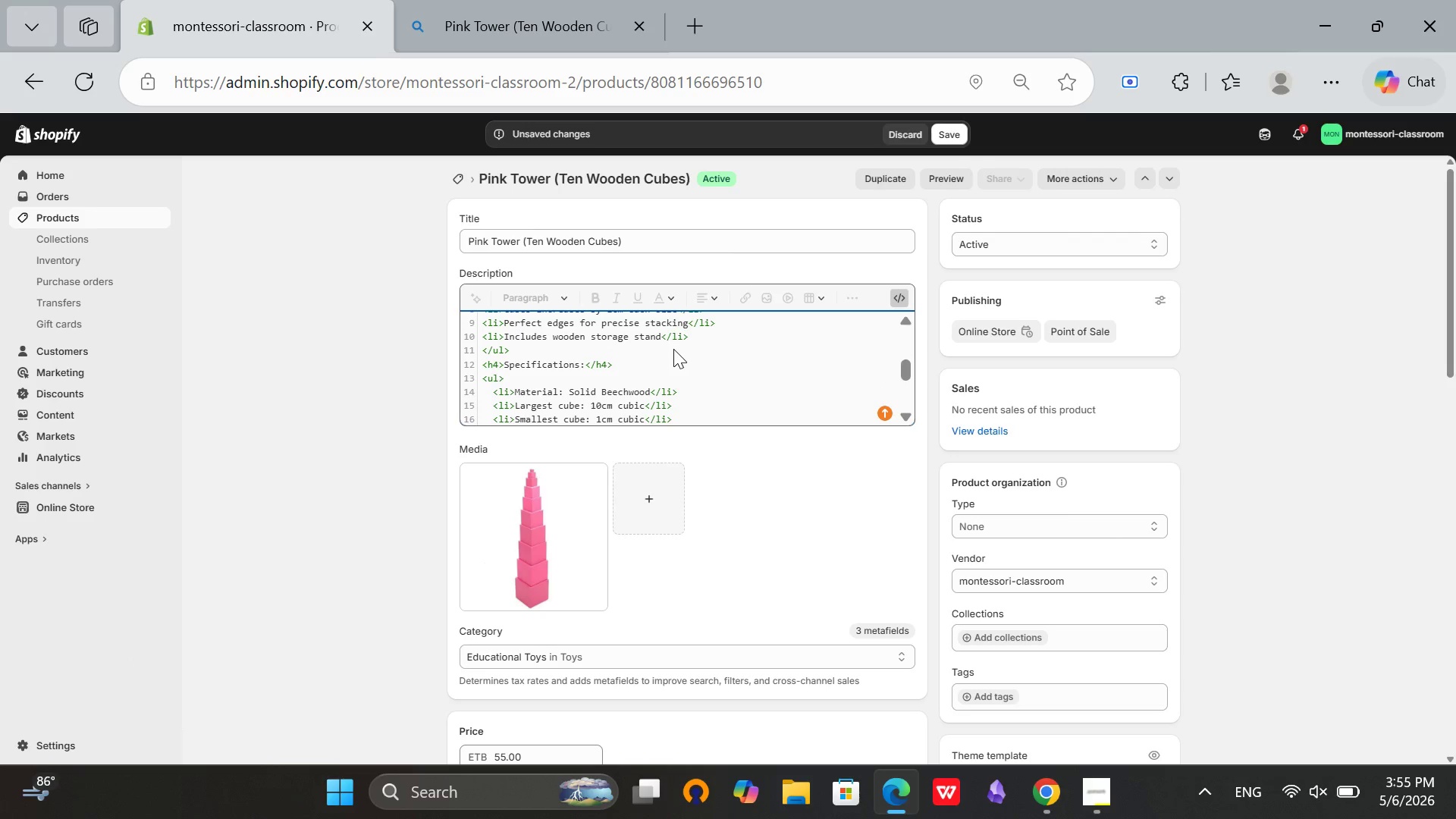 
scroll: coordinate [673, 349], scroll_direction: down, amount: 1.0
 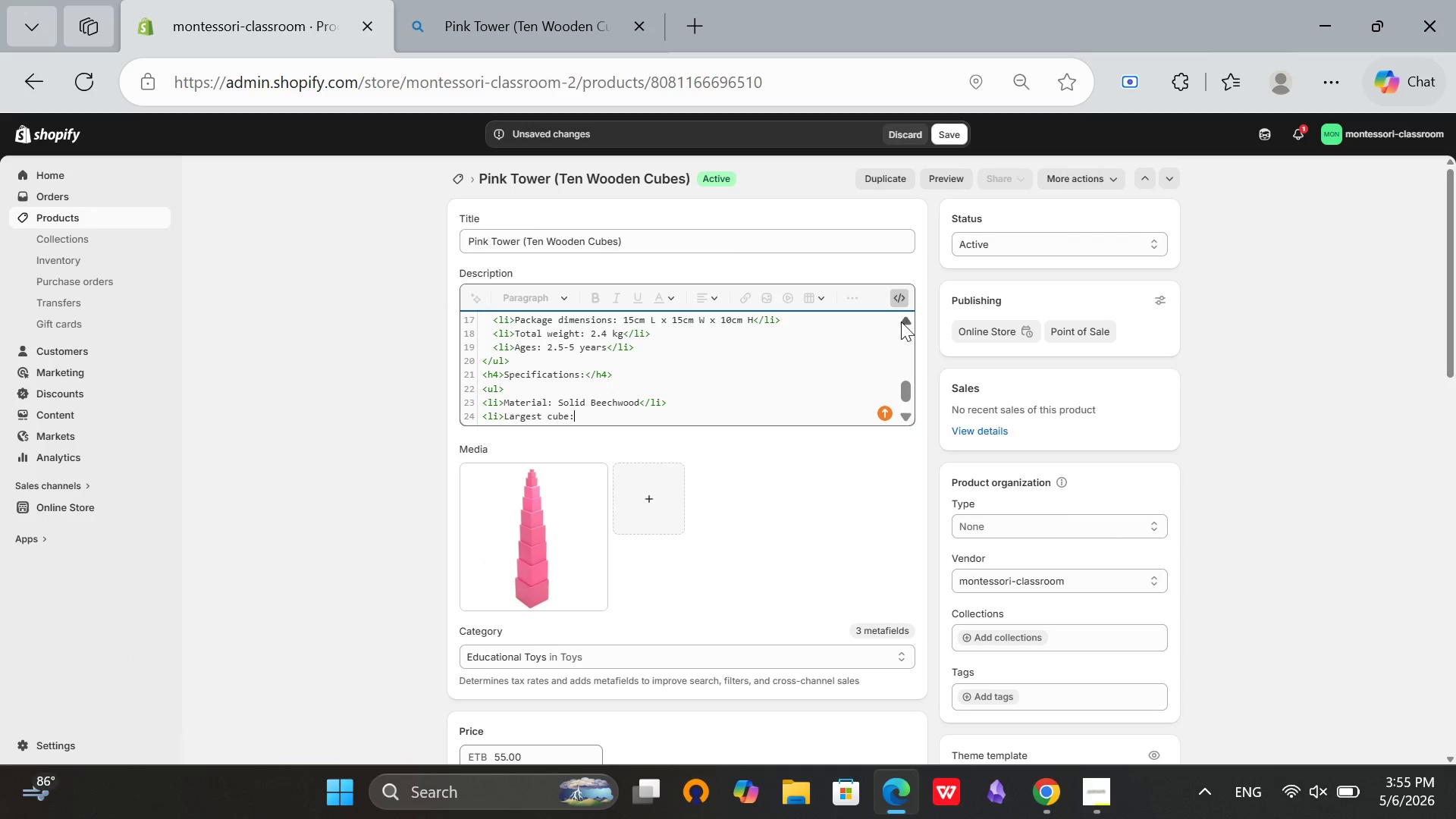 
left_click([902, 320])
 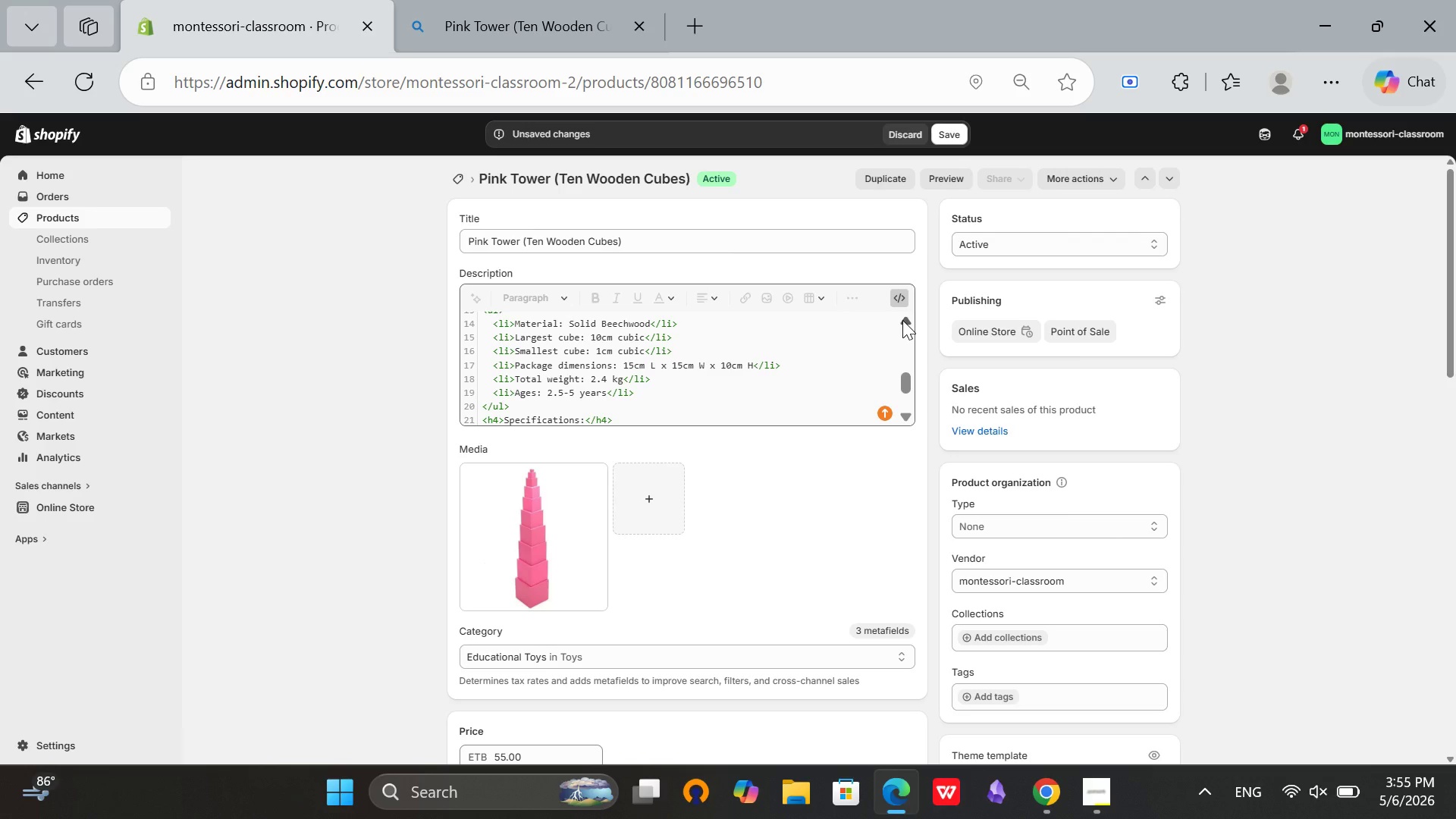 
left_click([902, 320])
 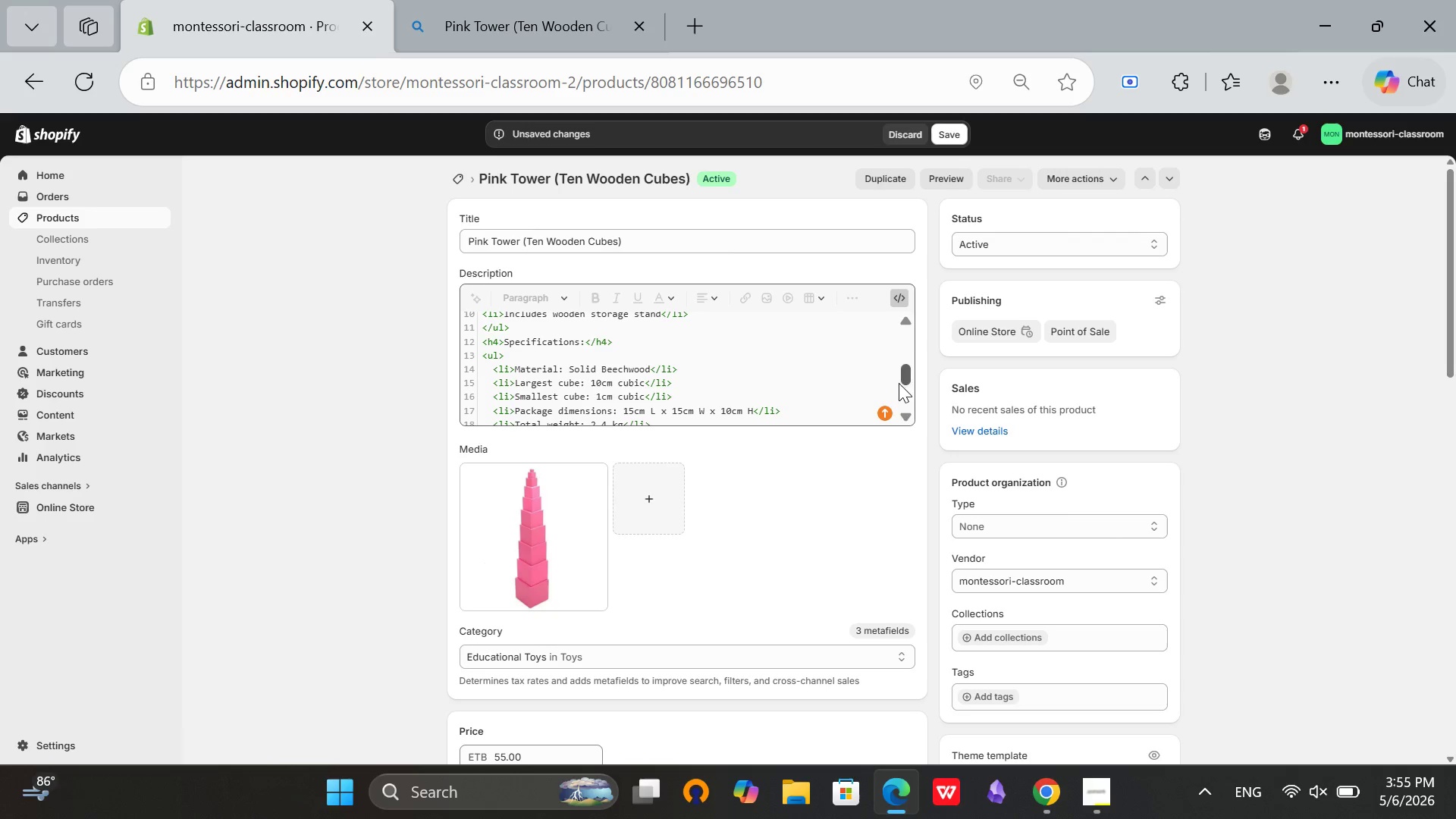 
double_click([901, 416])
 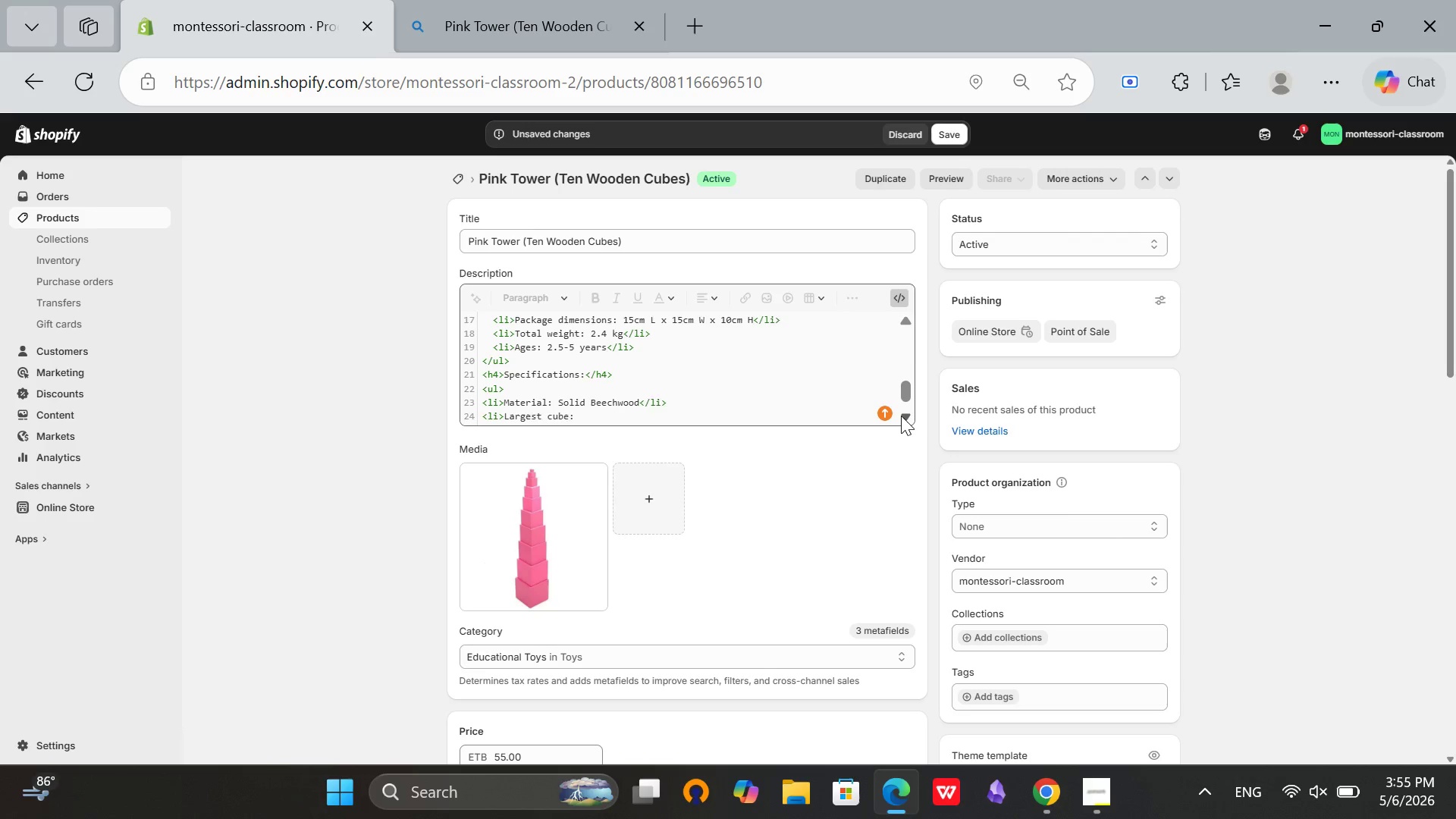 
triple_click([901, 416])
 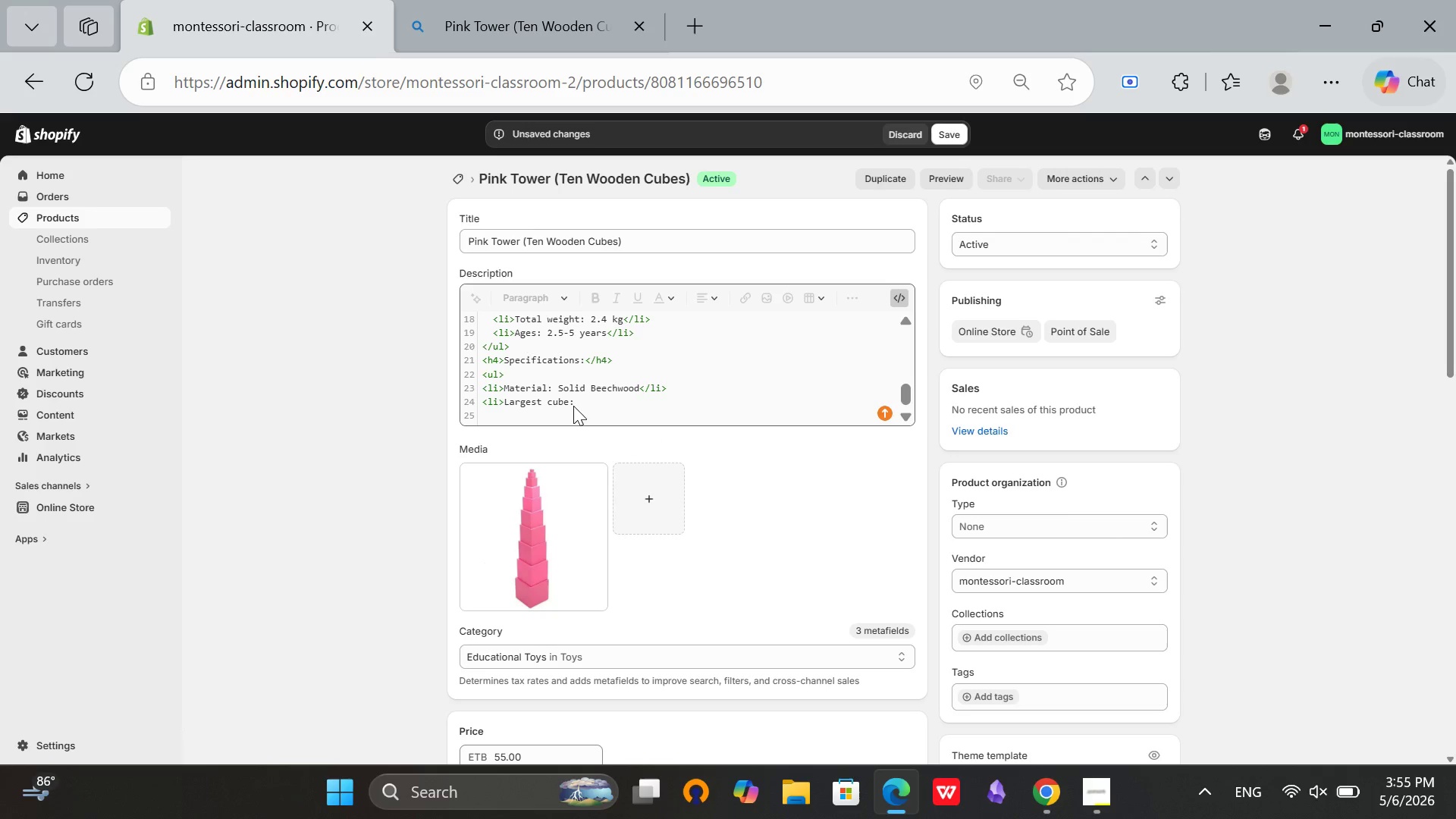 
left_click_drag(start_coordinate=[588, 401], to_coordinate=[463, 365])
 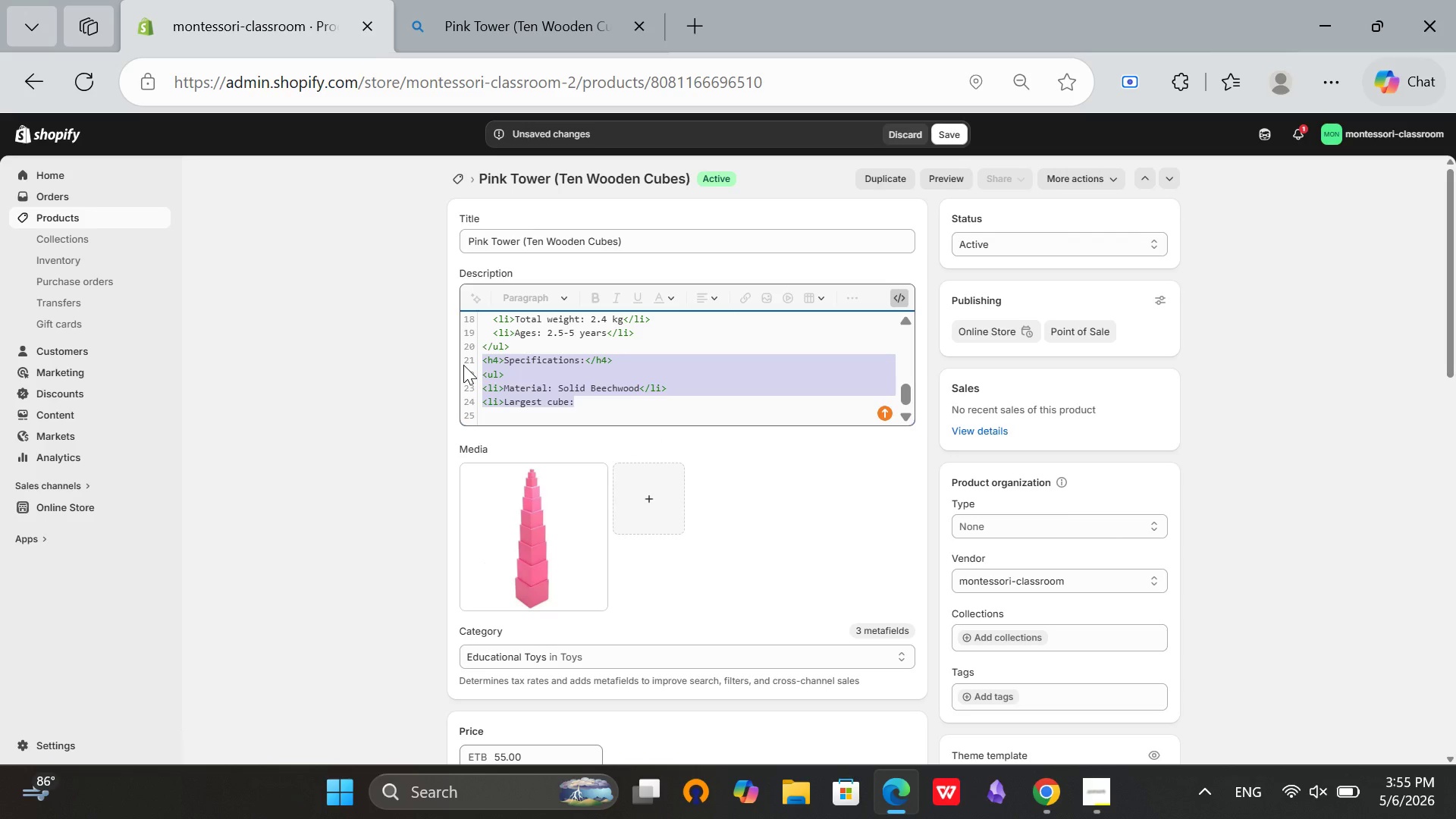 
key(Backspace)
 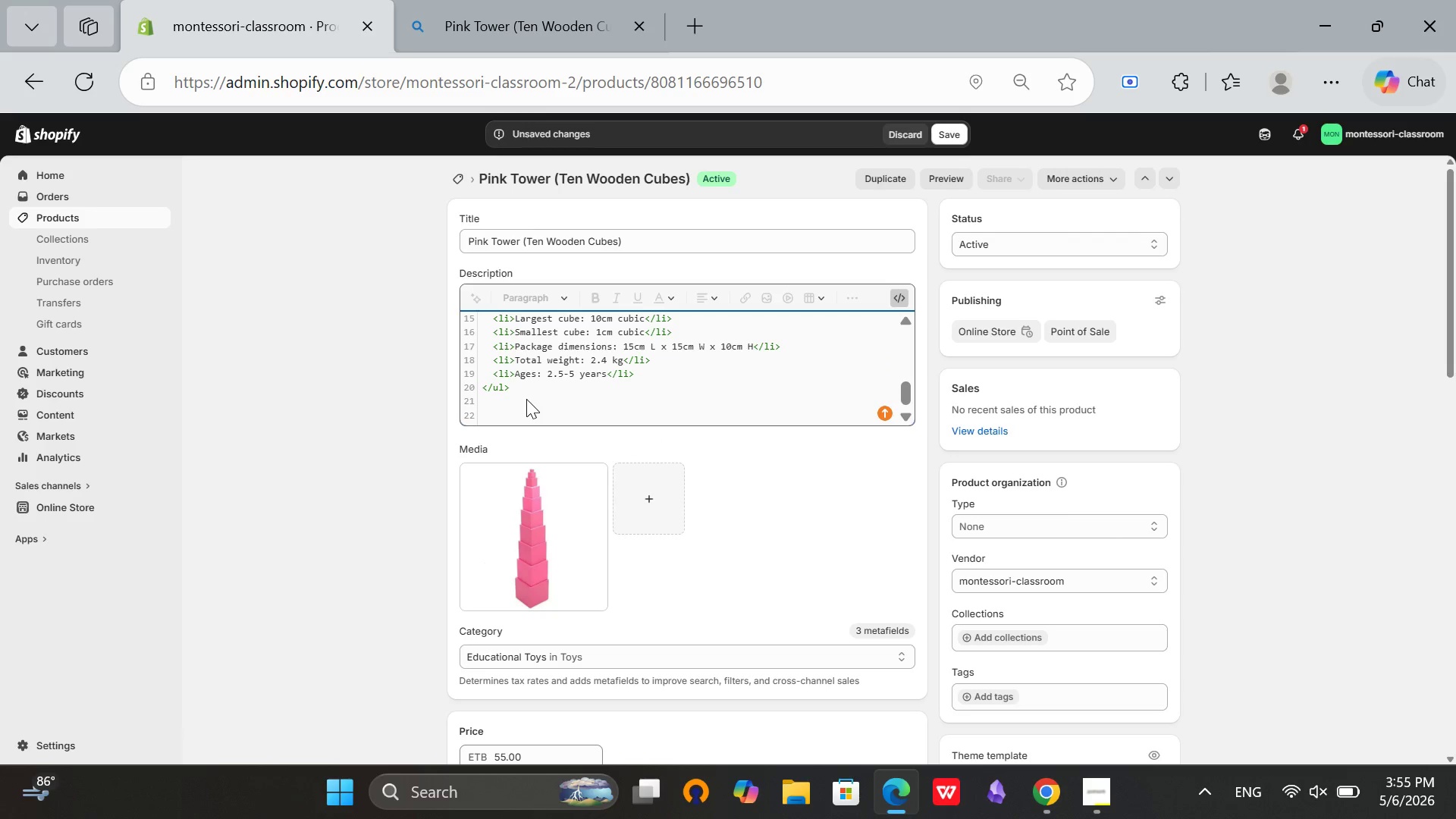 
type(<p><strong)
 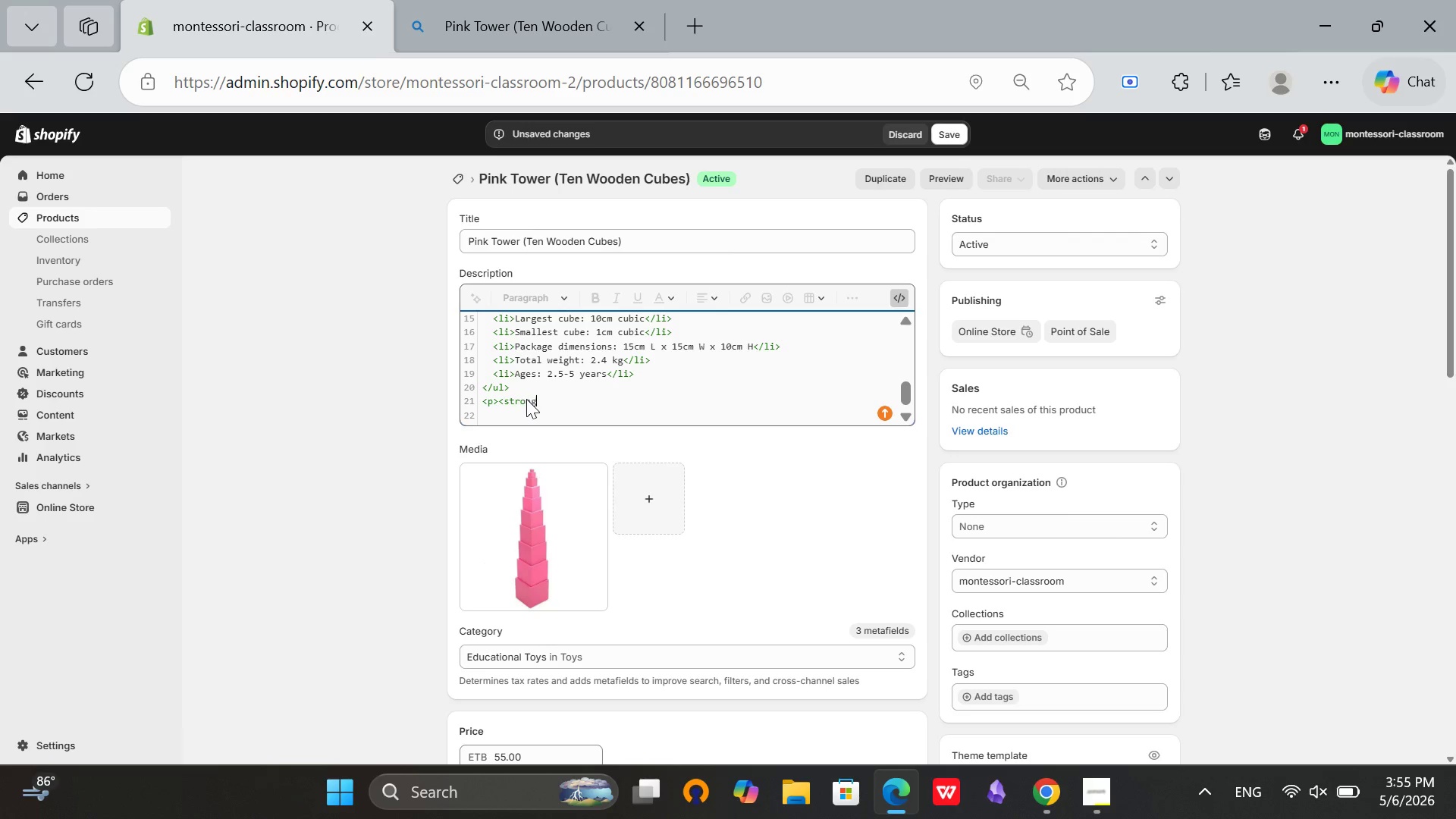 
type(>Montessori Alignmn)
key(Backspace)
key(Backspace)
type(ment:</strong>)
 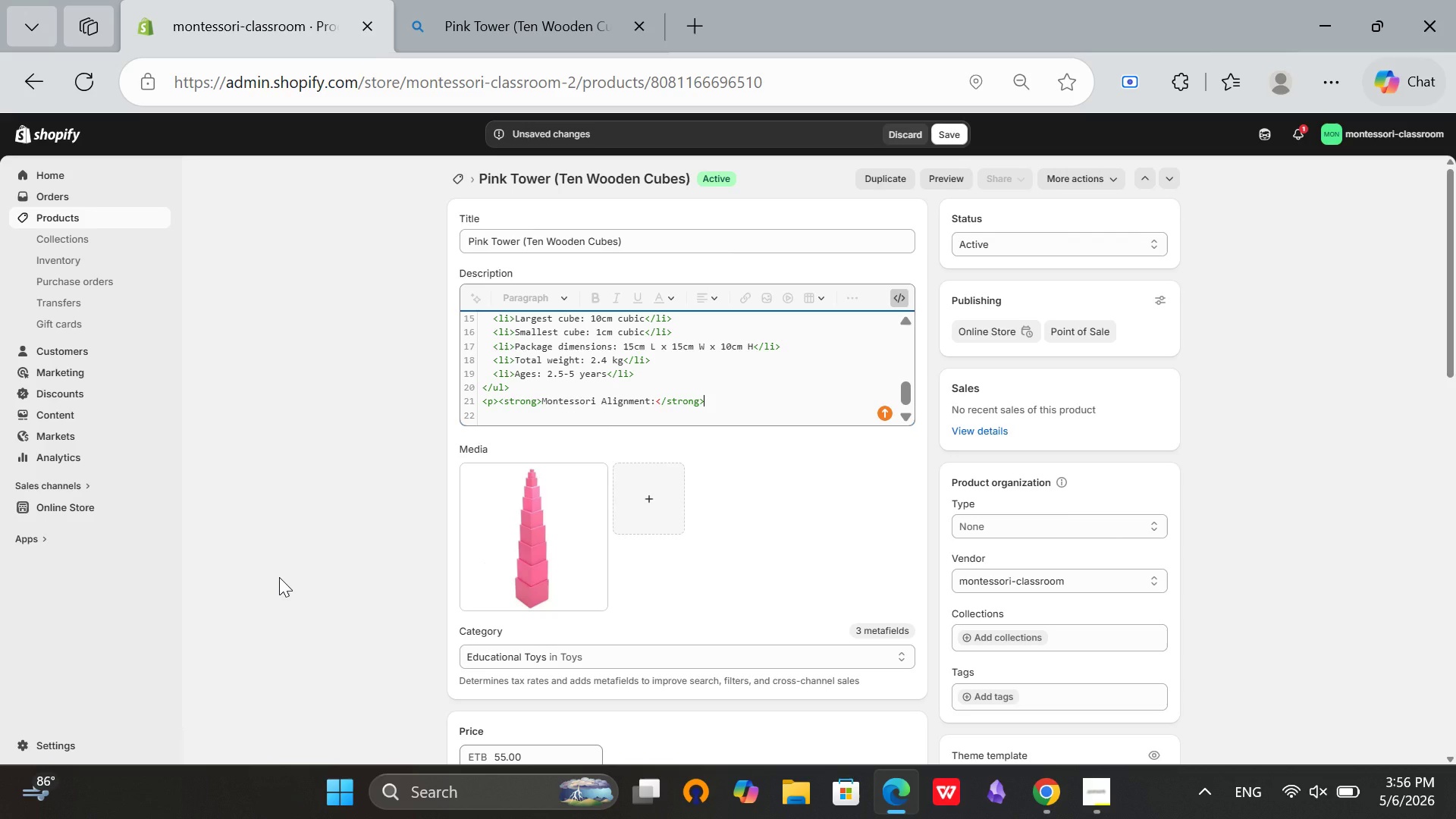 
wait(16.95)
 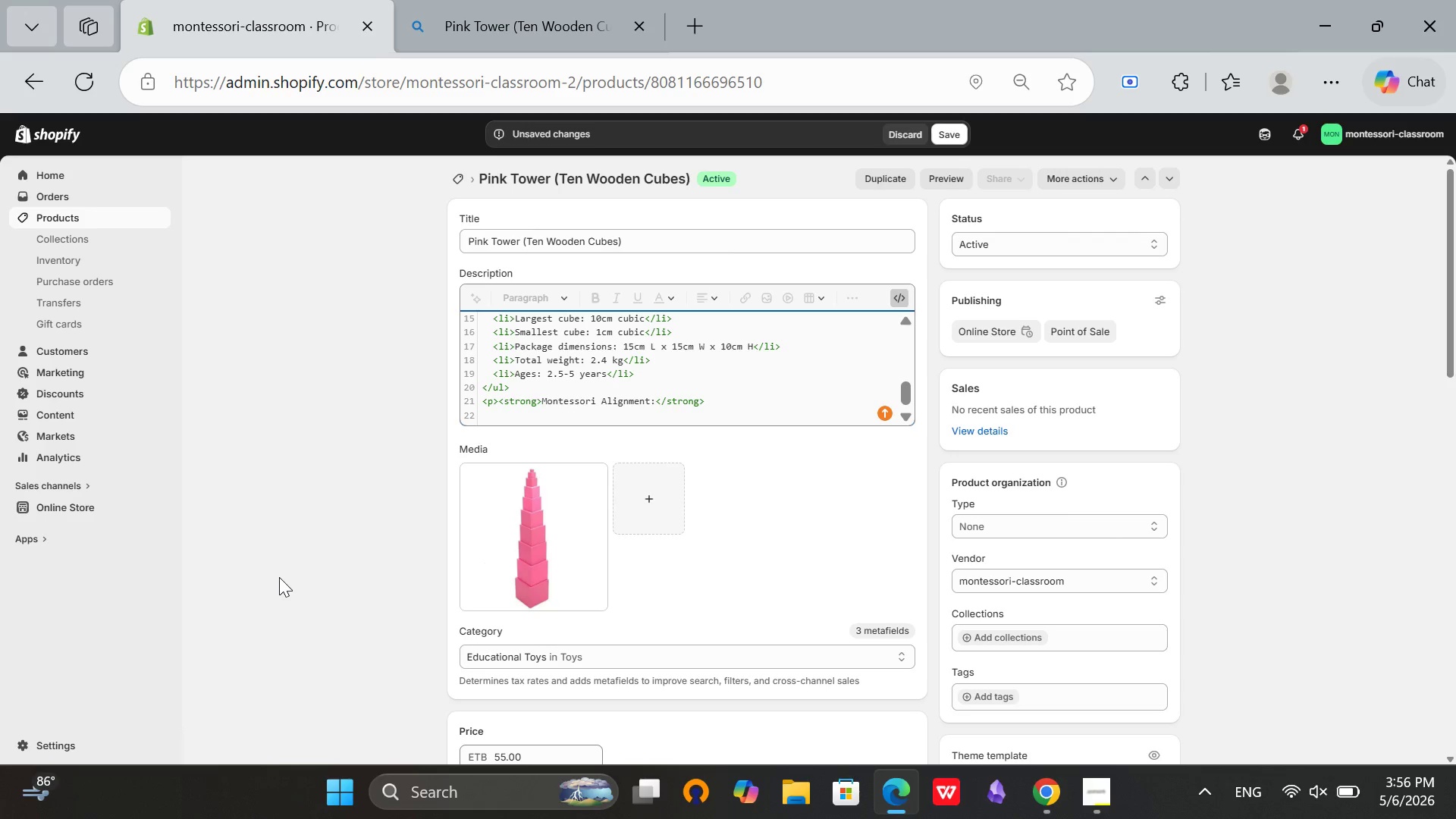 
left_click([1404, 448])
 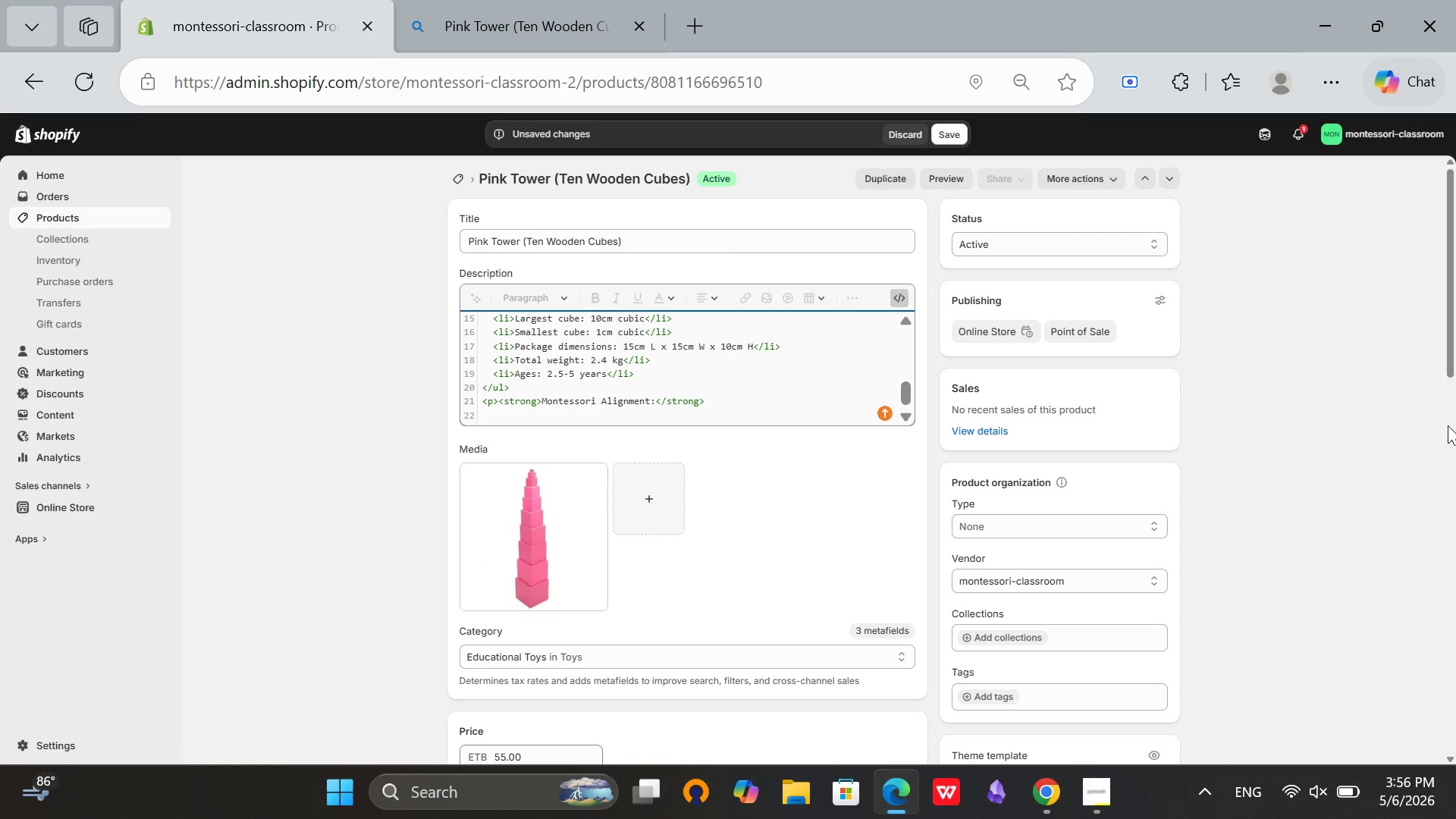 
wait(9.81)
 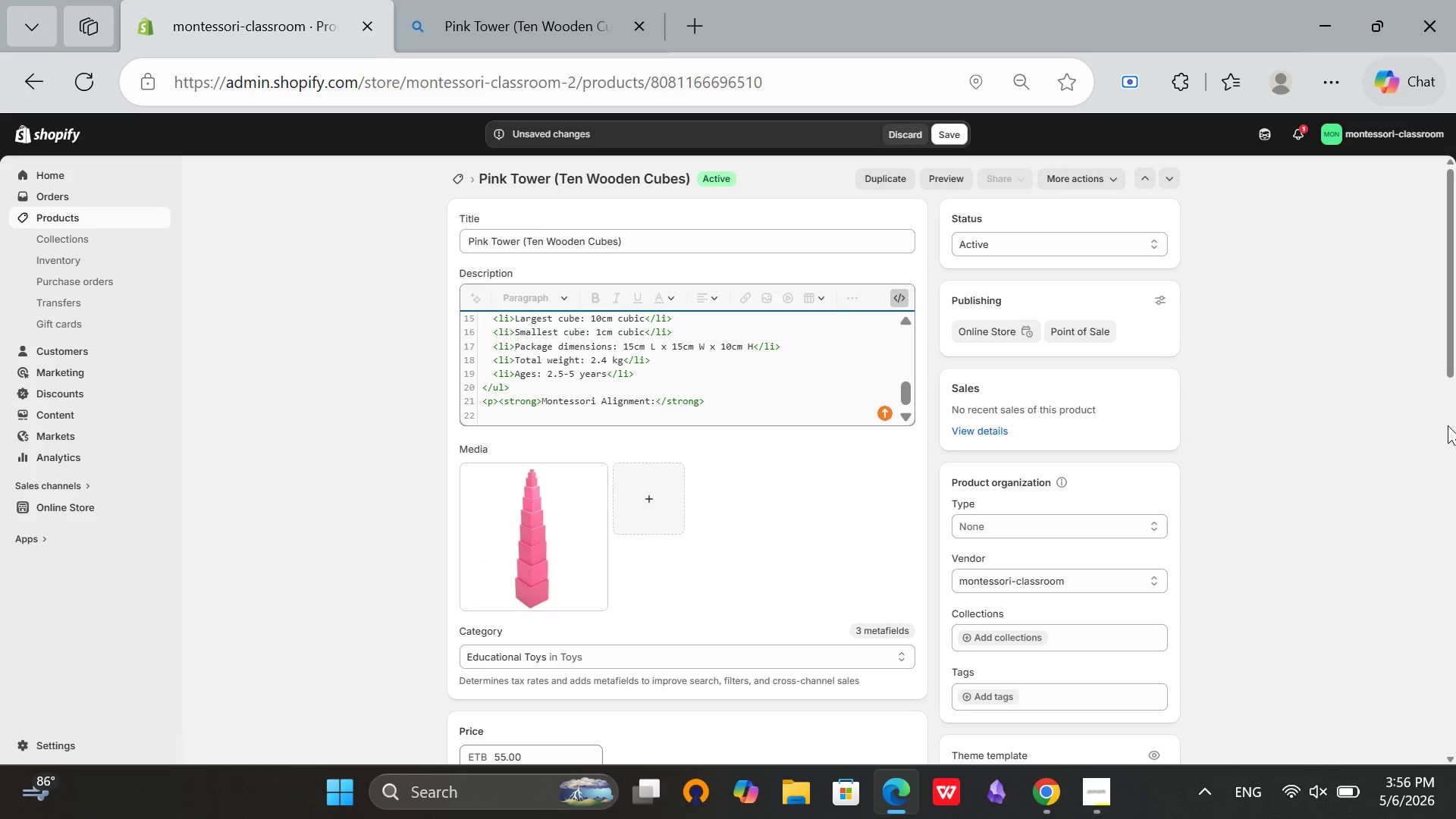 
type( Develops visual discrimination of dimensions, prepa)
key(Backspace)
key(Backspace)
type(pares for mathematical concepts, and builds concentration. A d)
key(Backspace)
type(fundamental sensorial material.</p>)
 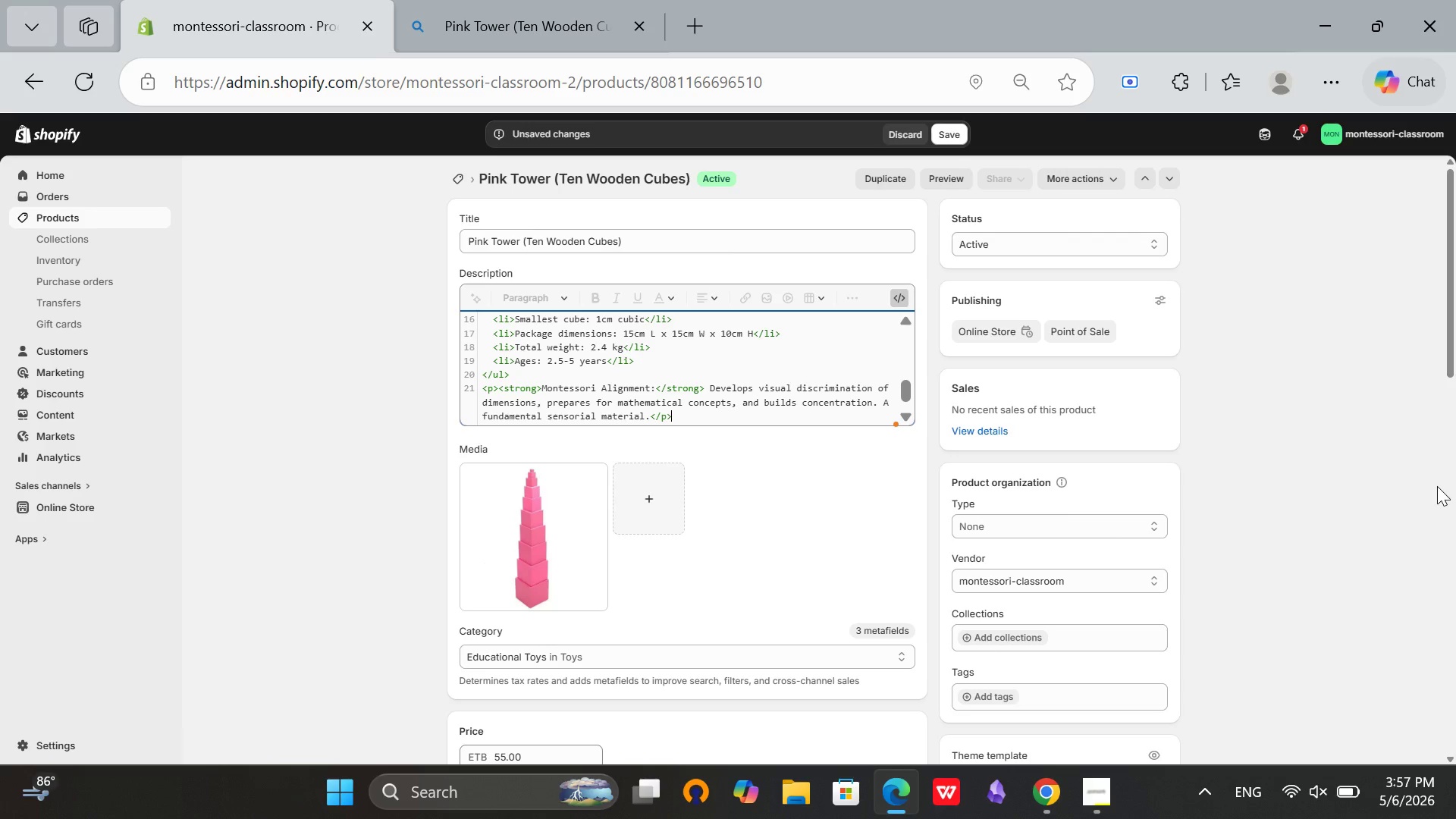 
key(Enter)
 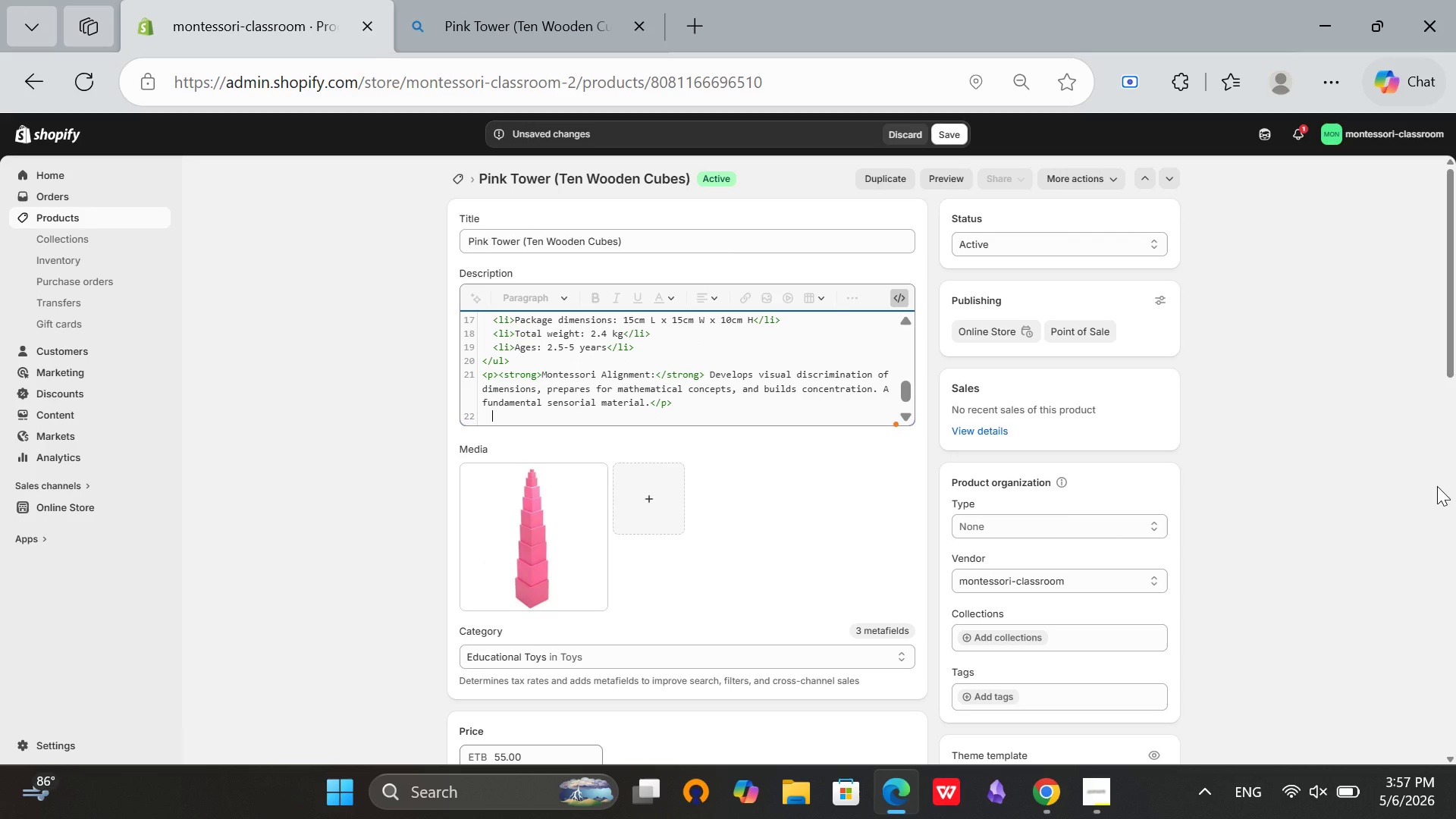 
key(Backspace)
type(</div>)
 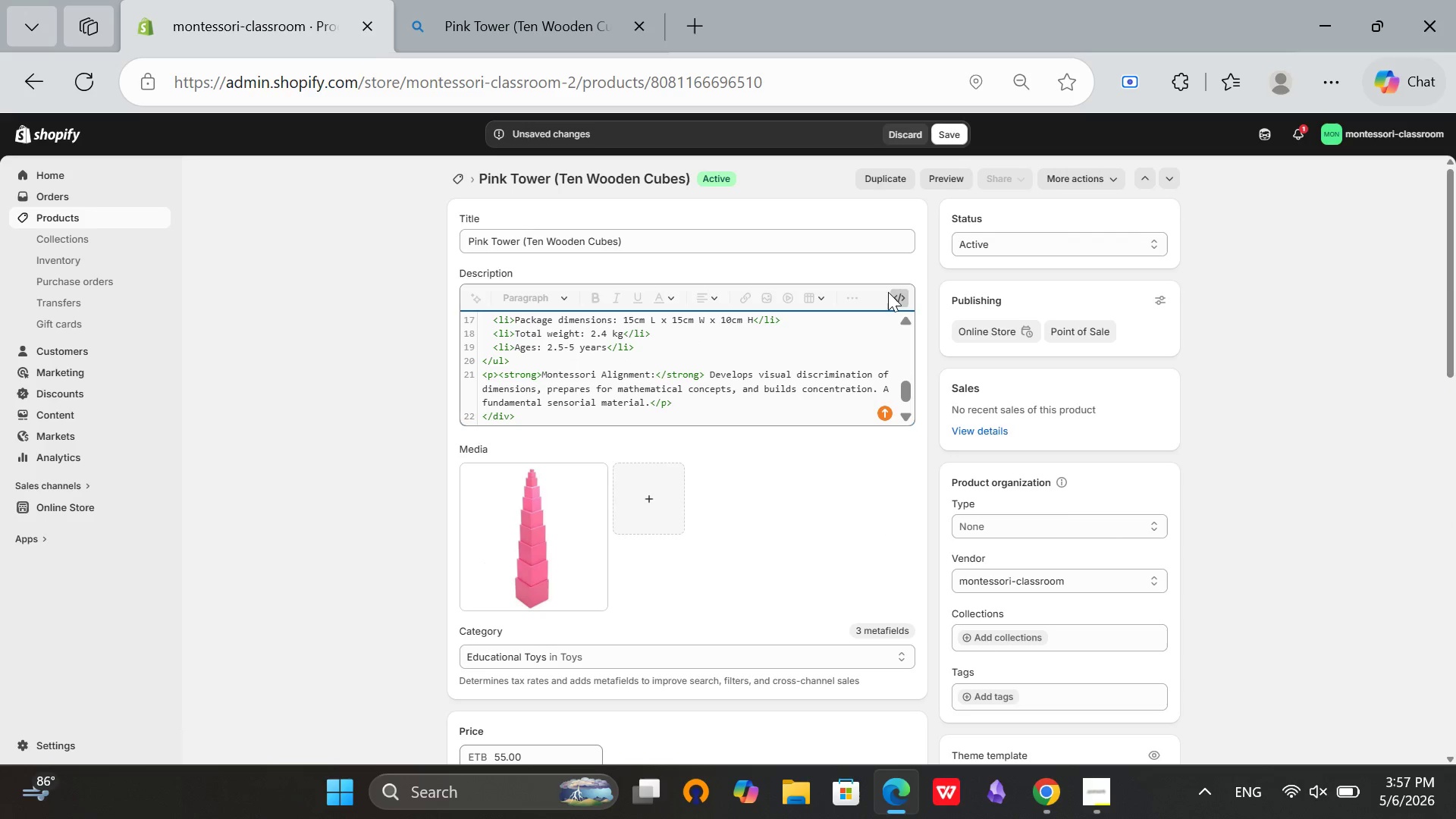 
left_click([901, 294])
 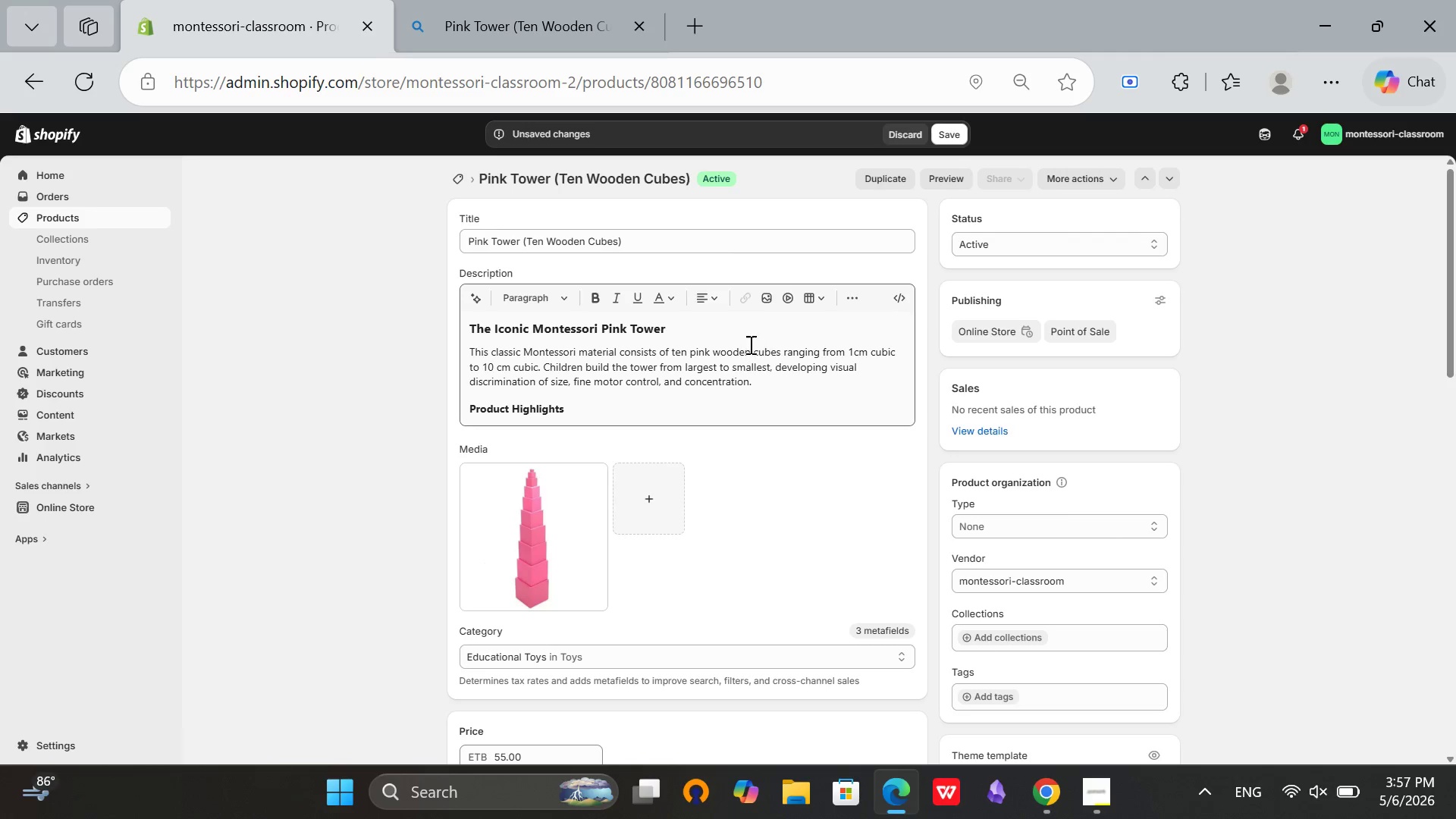 
left_click([741, 339])
 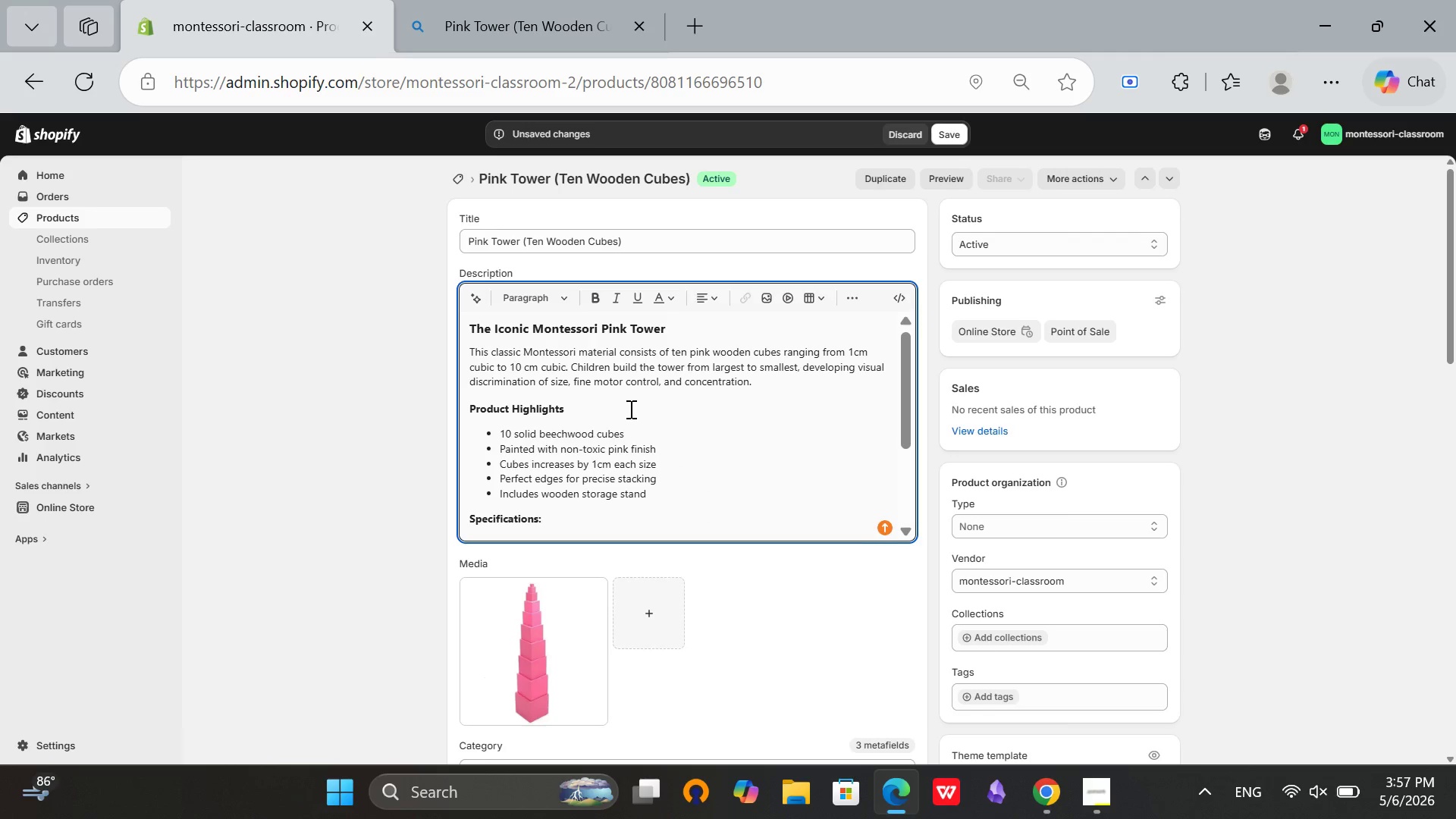 
scroll: coordinate [696, 454], scroll_direction: down, amount: 3.0
 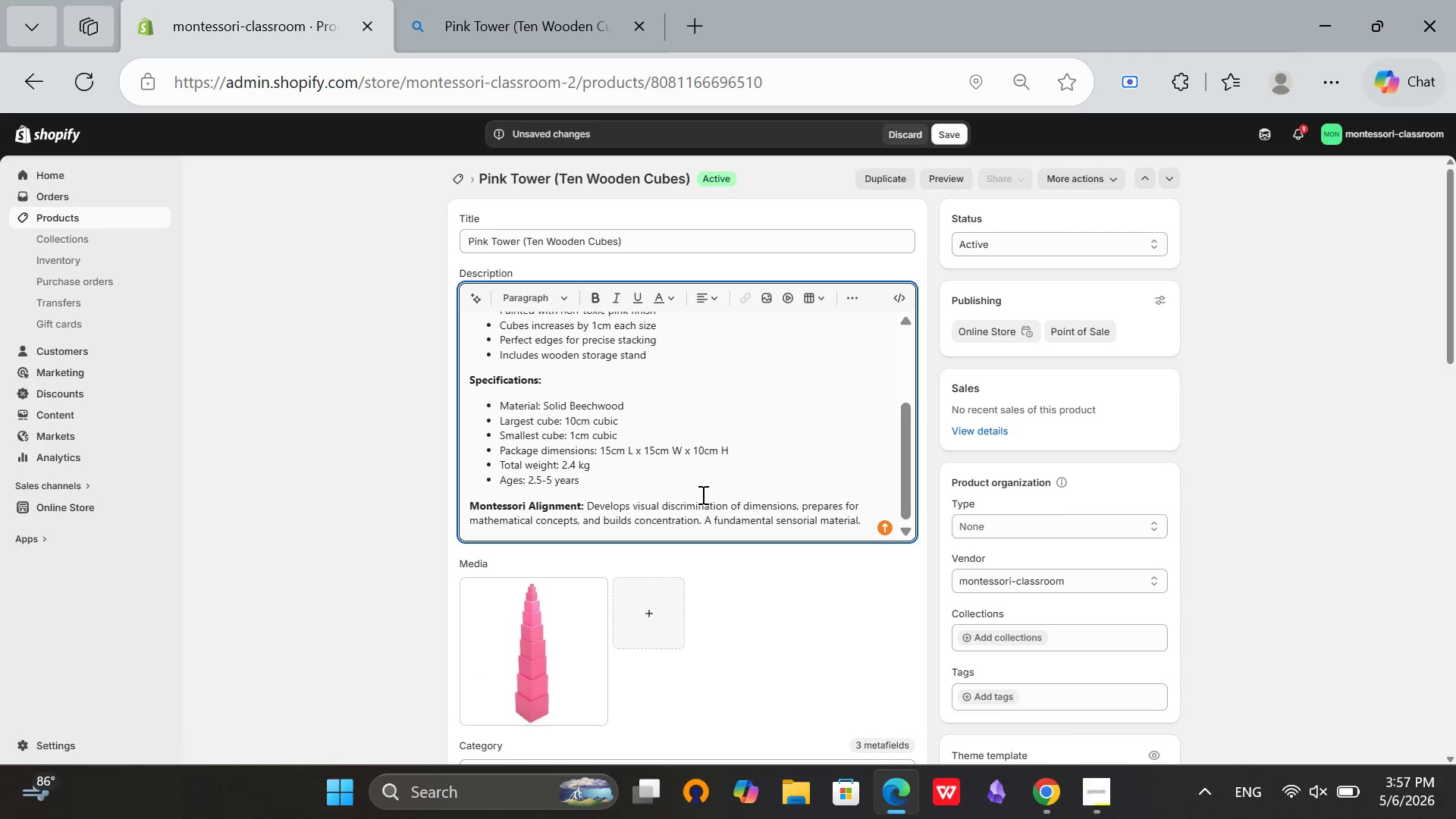 
scroll: coordinate [701, 494], scroll_direction: up, amount: 3.0
 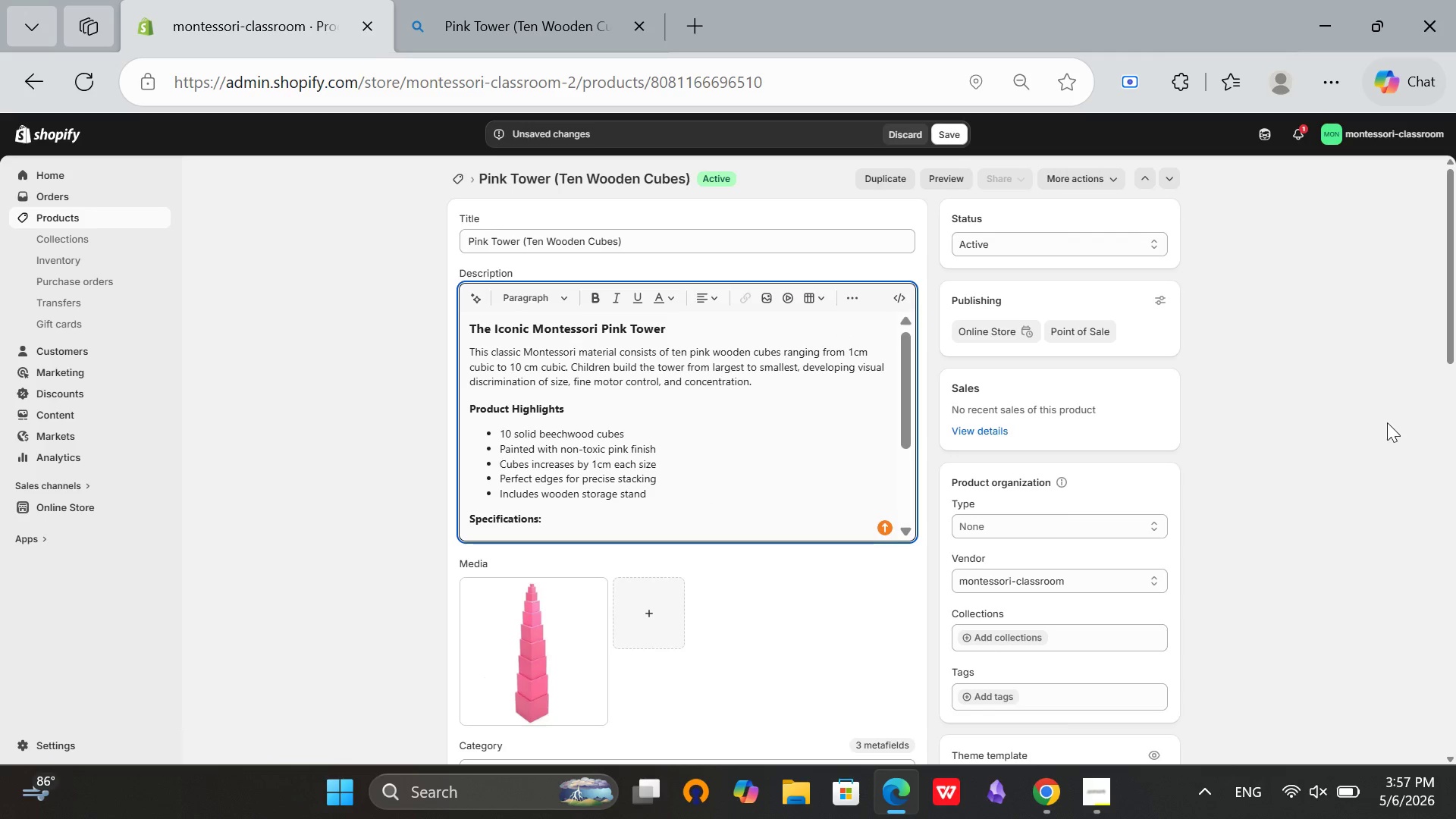 
scroll: coordinate [1376, 425], scroll_direction: down, amount: 2.0
 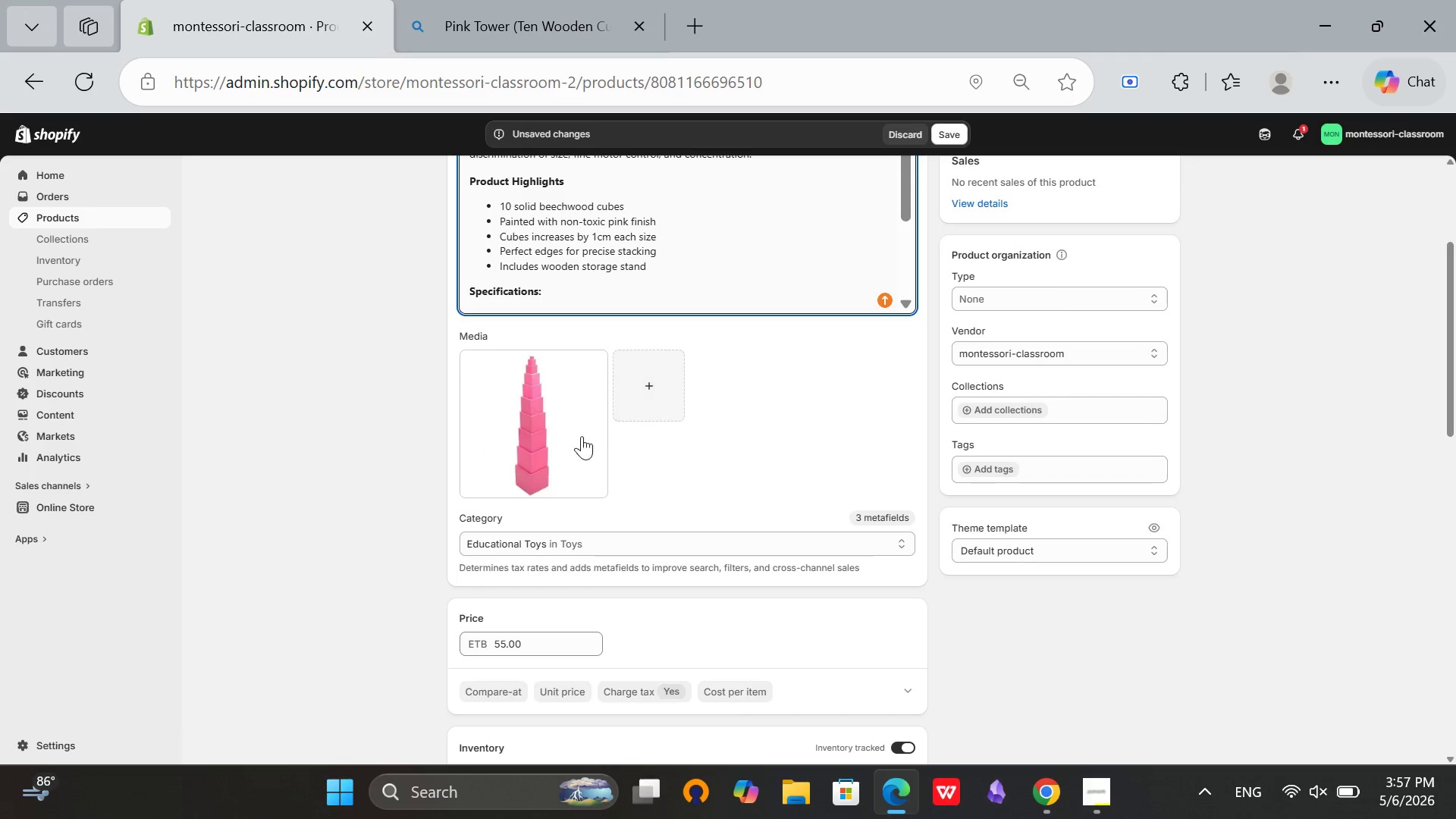 
left_click([561, 441])
 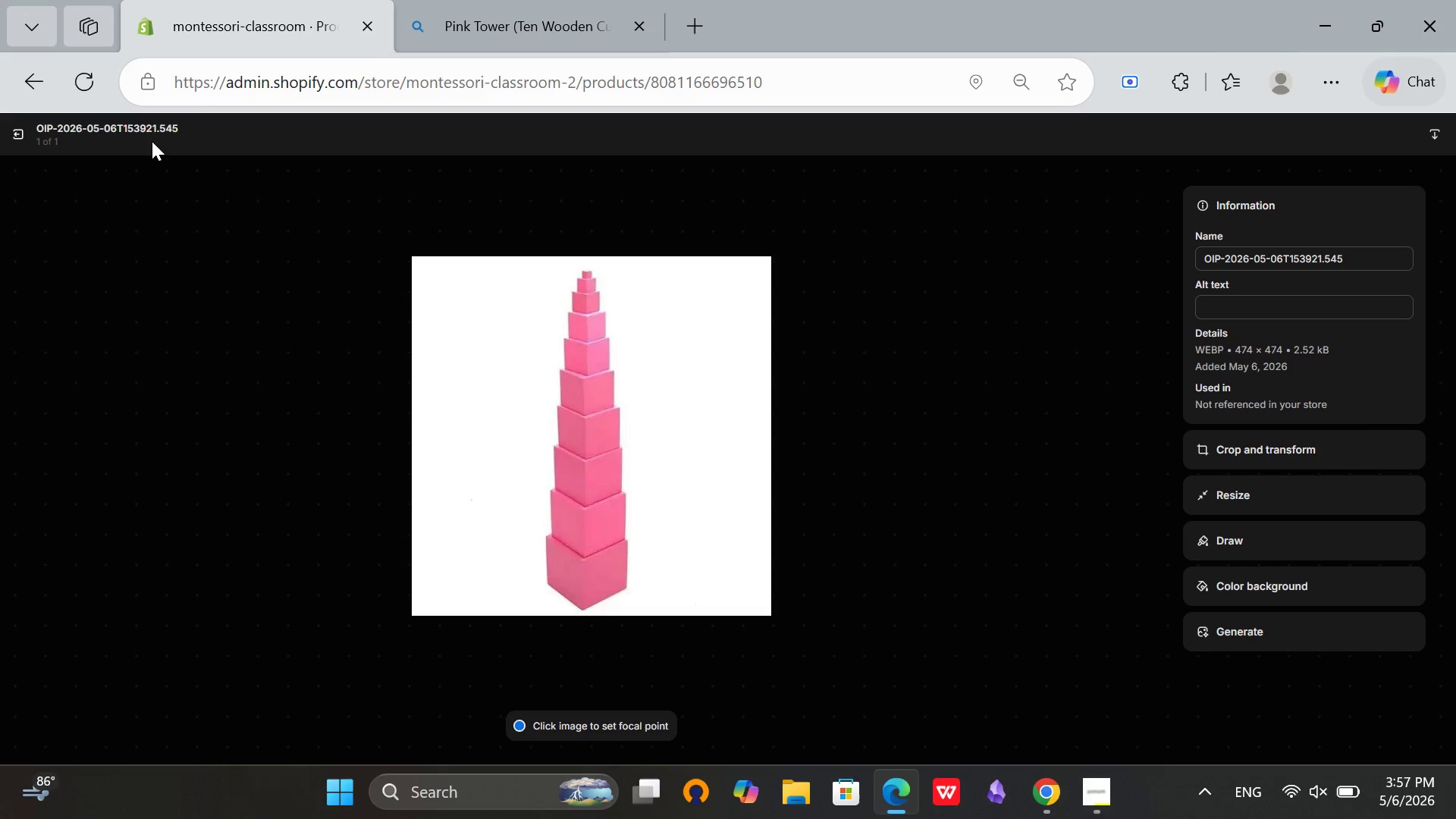 
wait(9.31)
 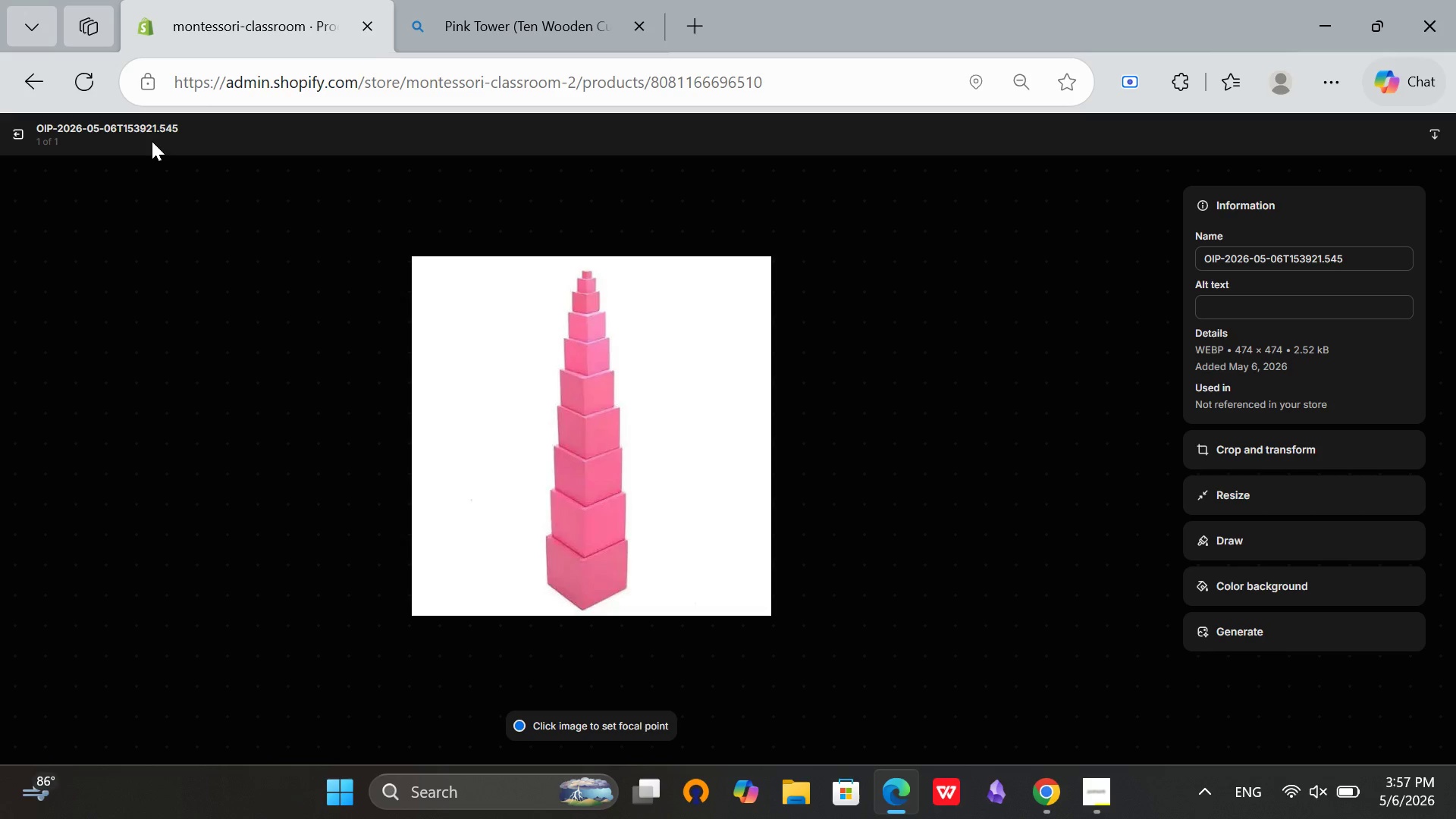 
left_click([1279, 303])
 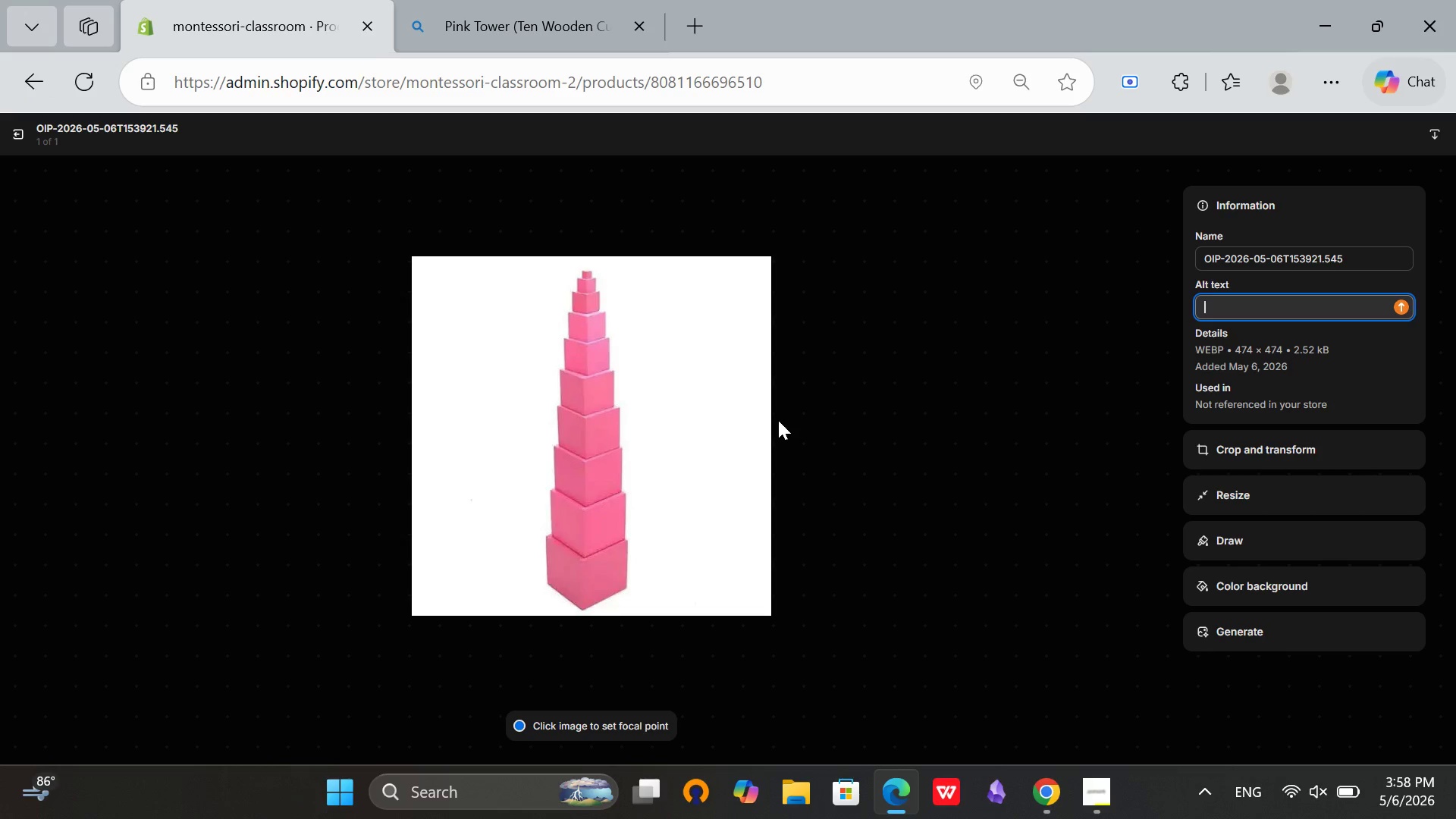 
type(Willowbrook)
 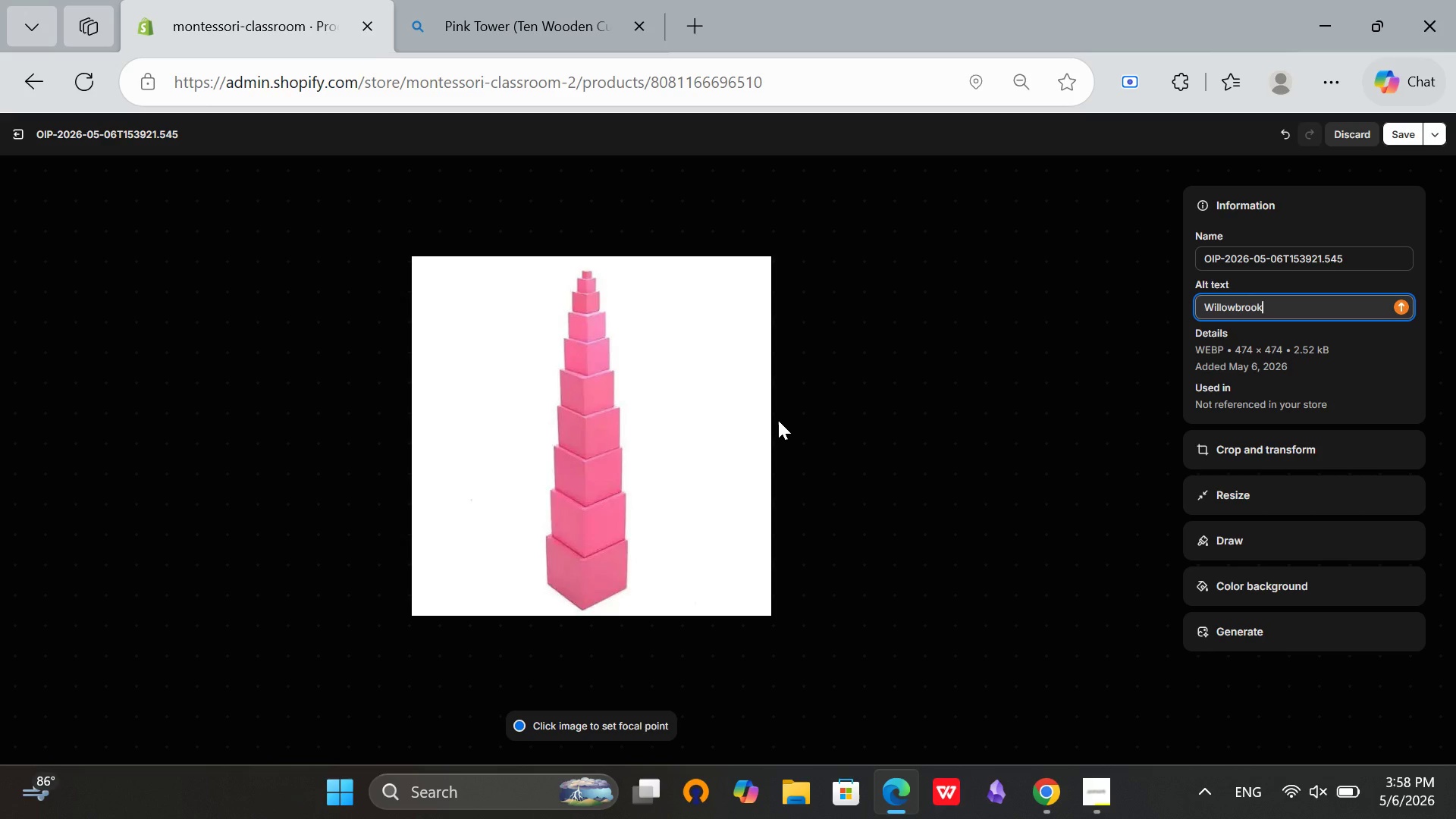 
type( Montessori Pink Tower (Ten)
 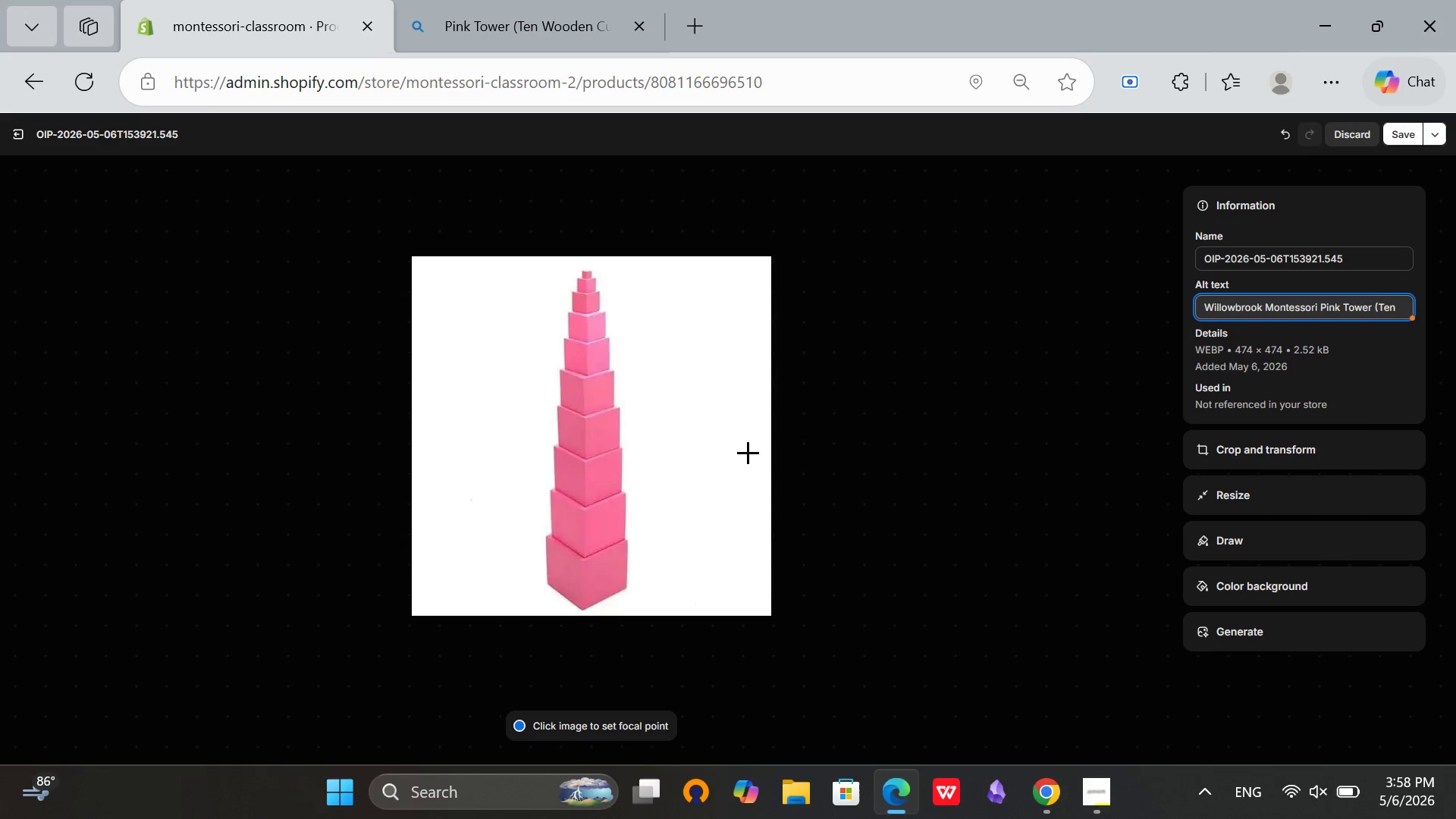 
key(Space)
 